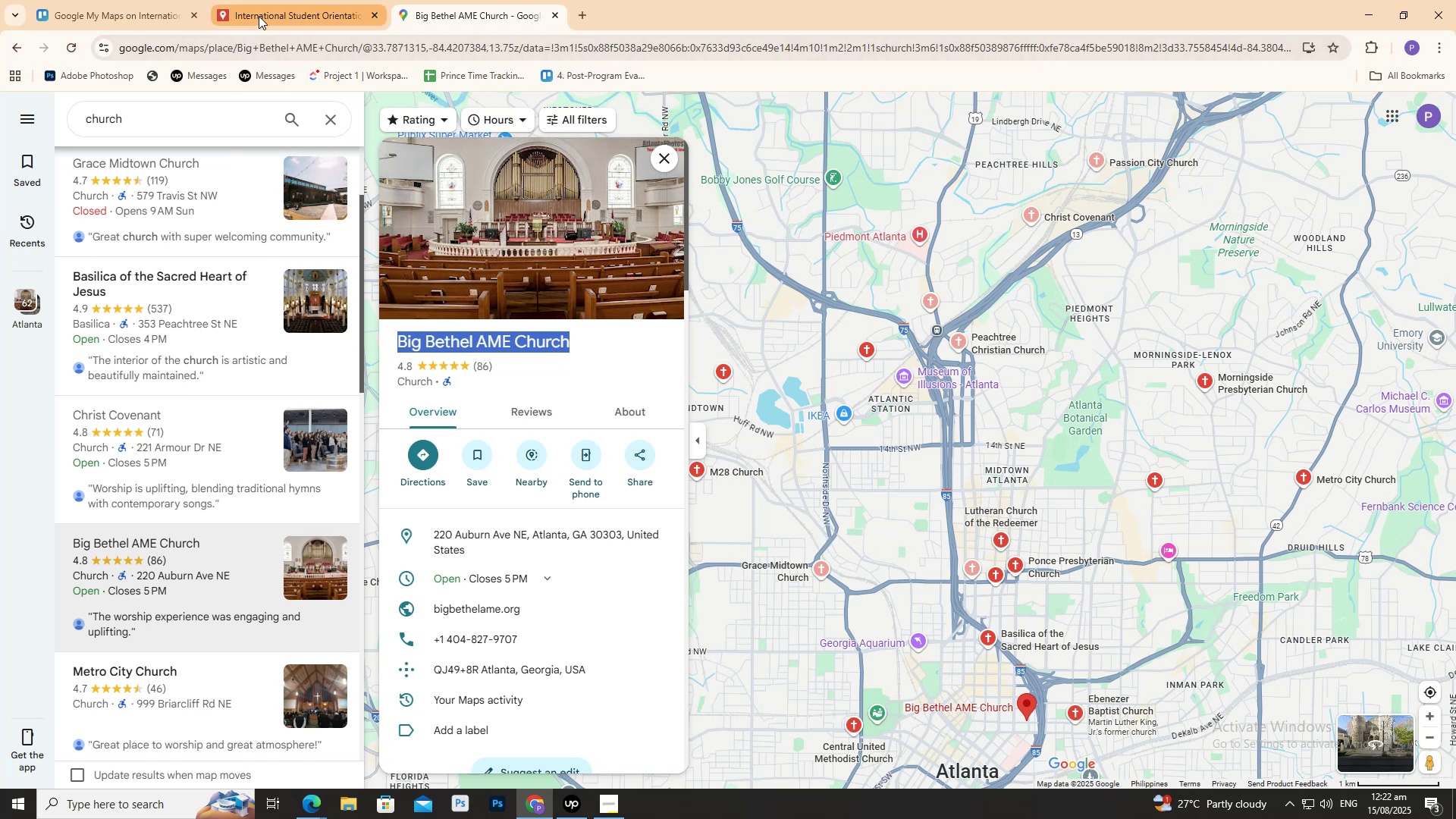 
left_click([259, 15])
 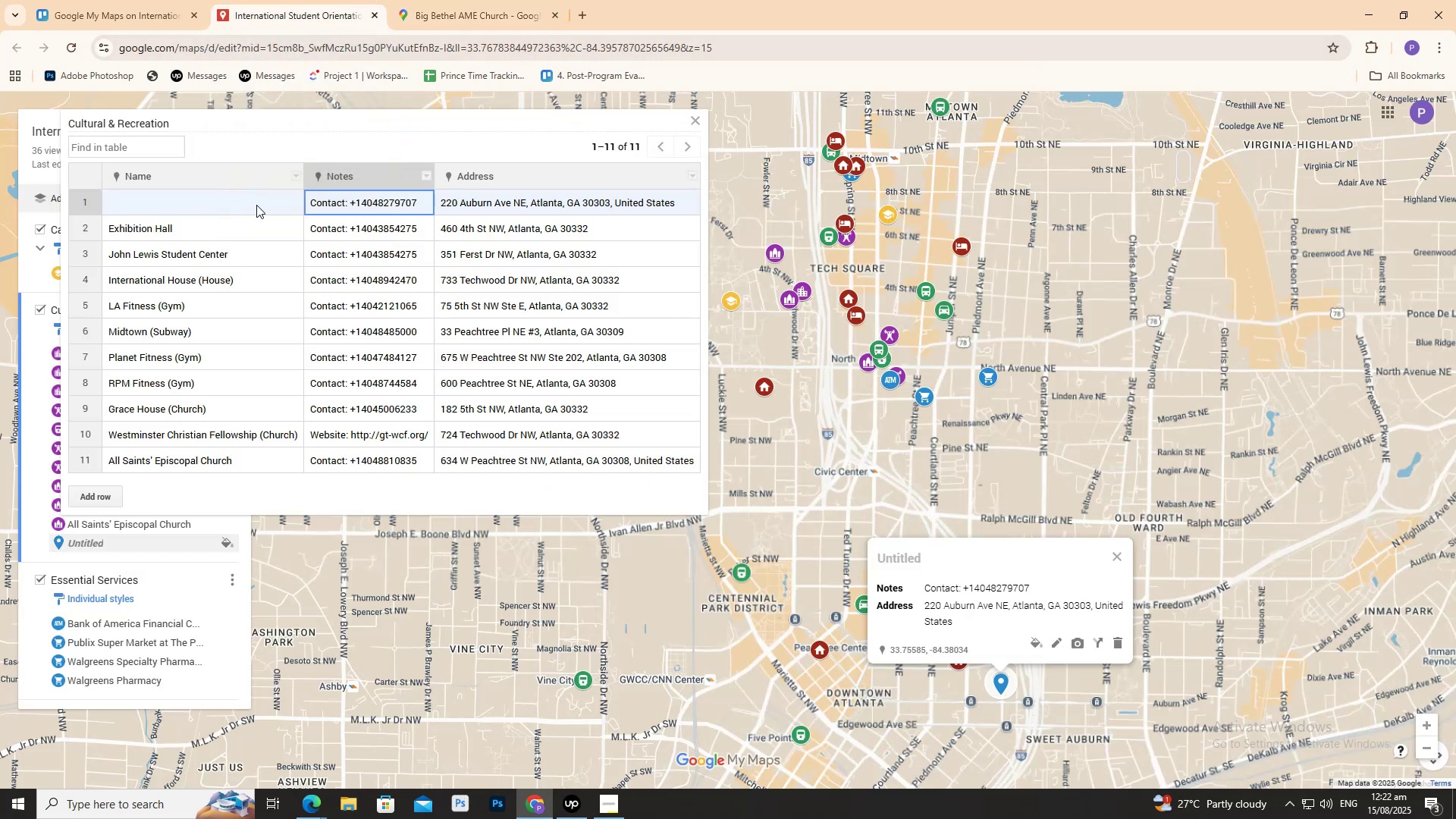 
double_click([256, 205])
 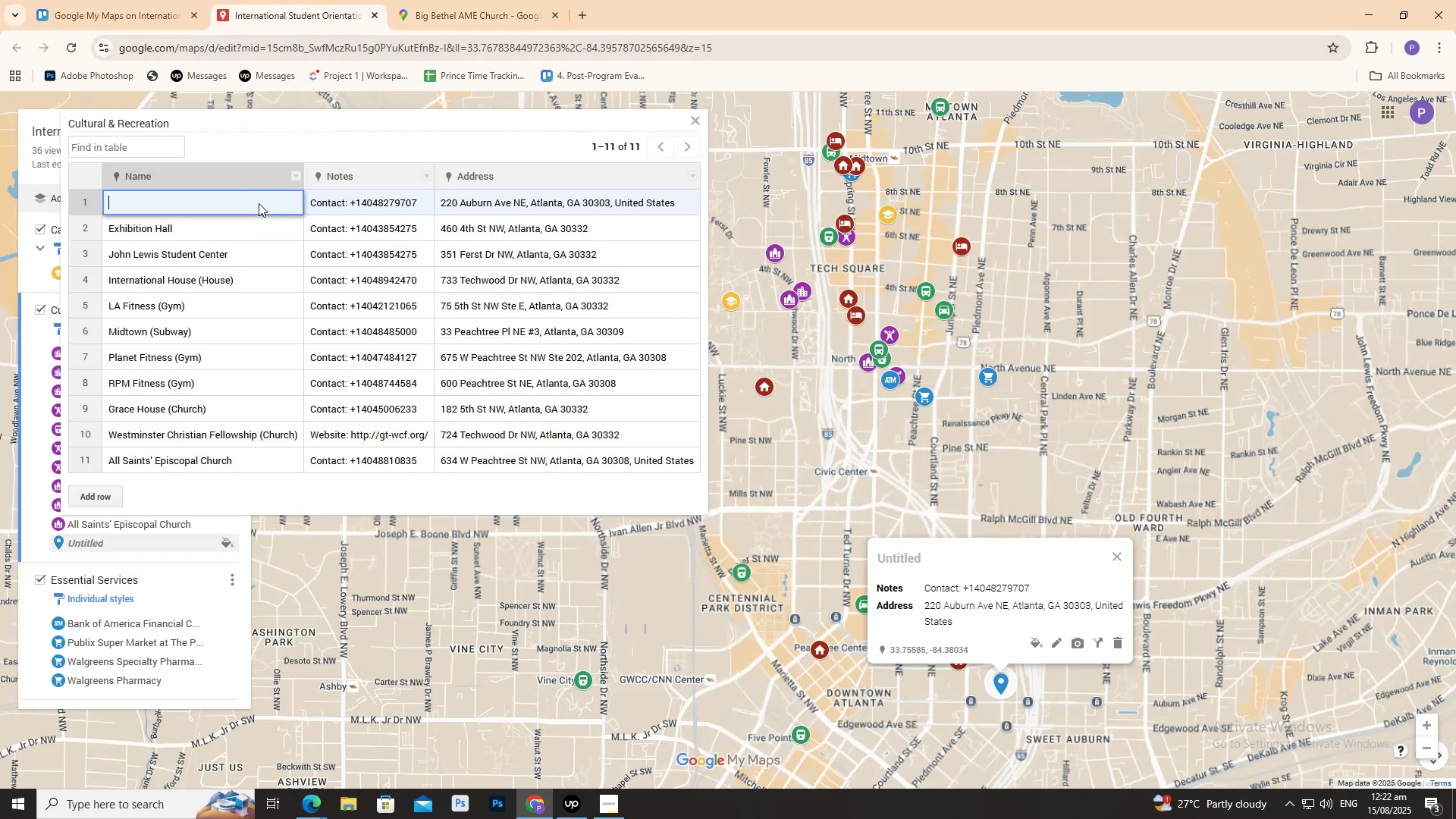 
key(Control+V)
 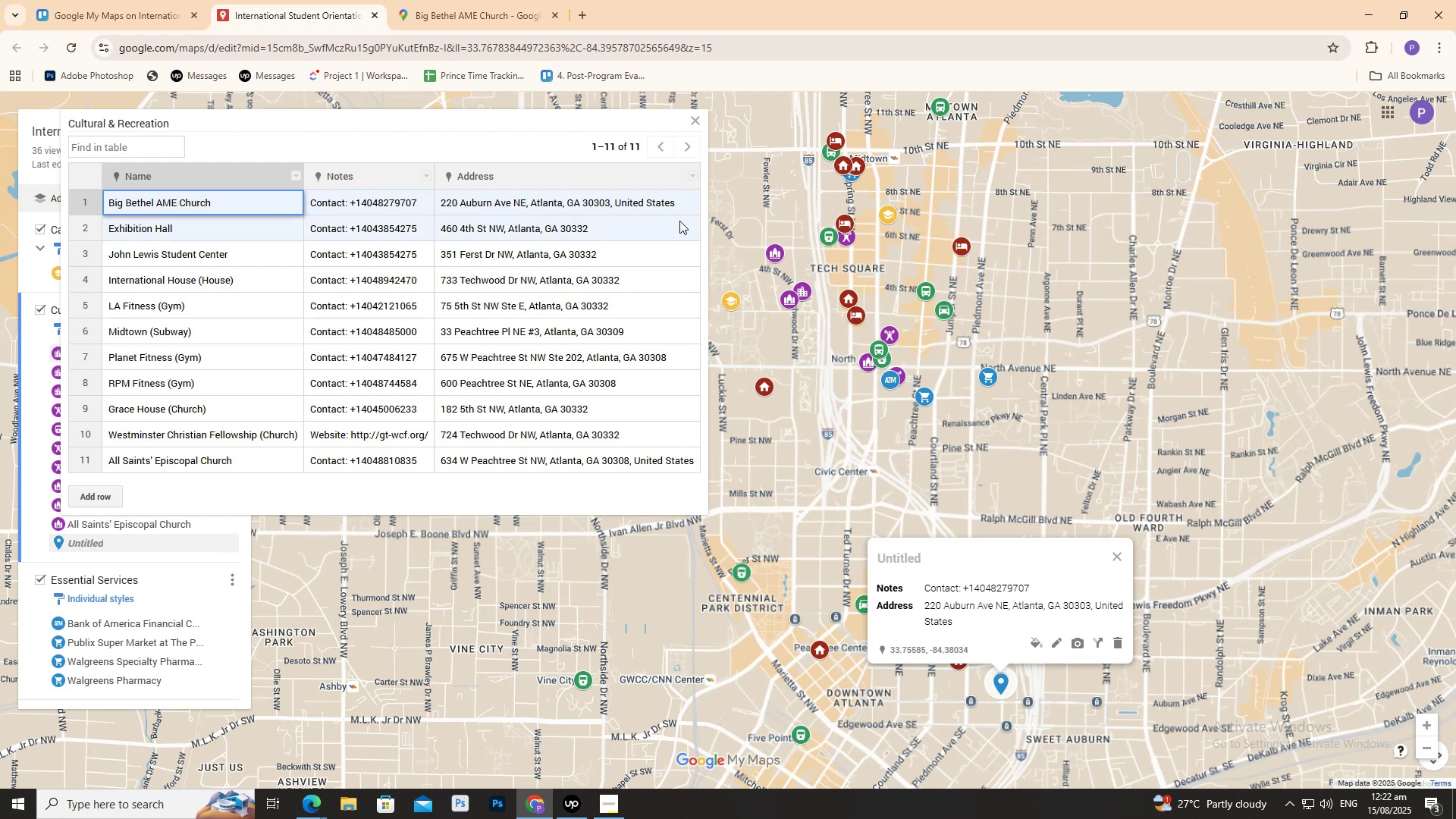 
left_click([836, 242])
 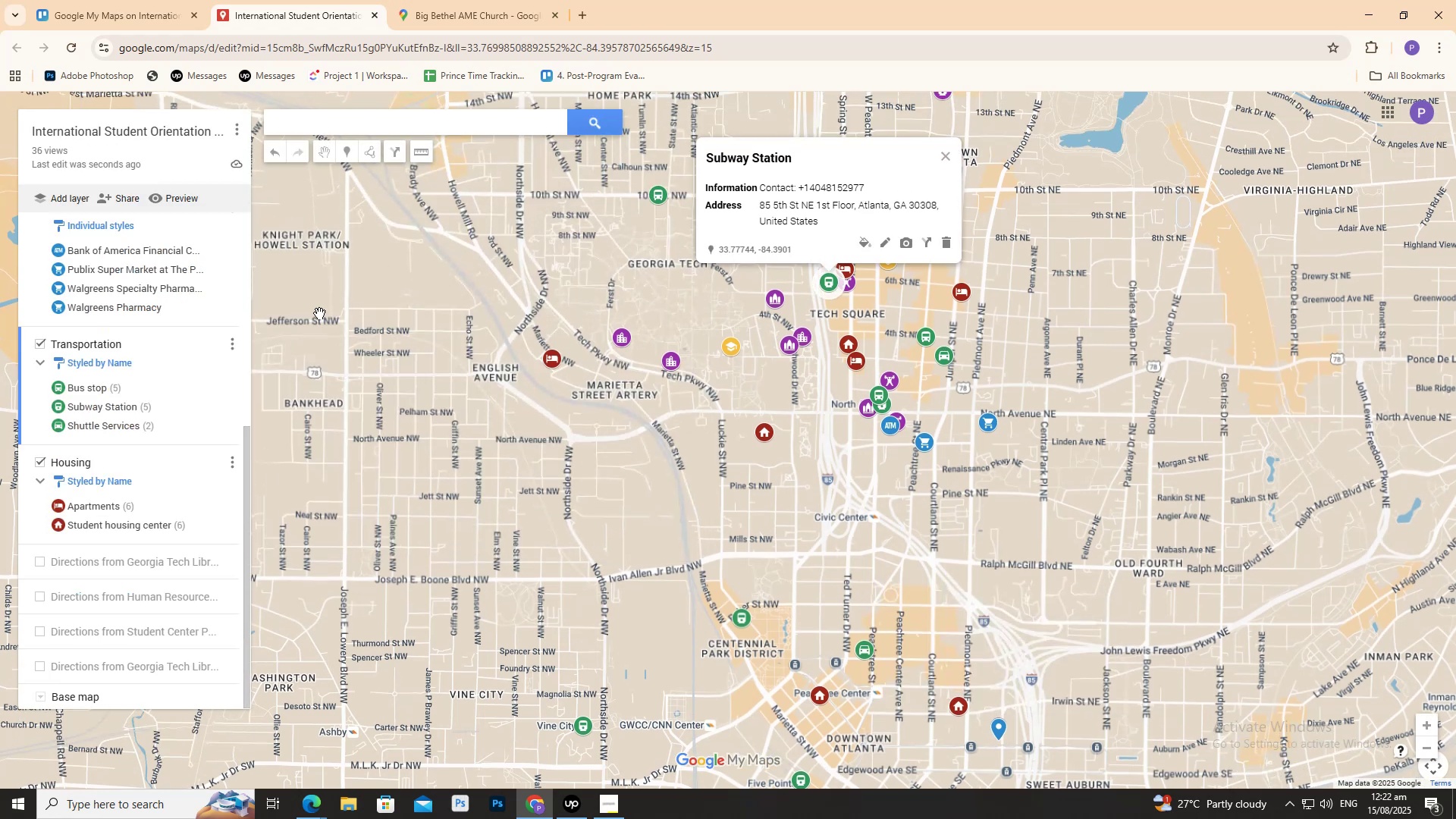 
left_click_drag(start_coordinate=[423, 329], to_coordinate=[394, 302])
 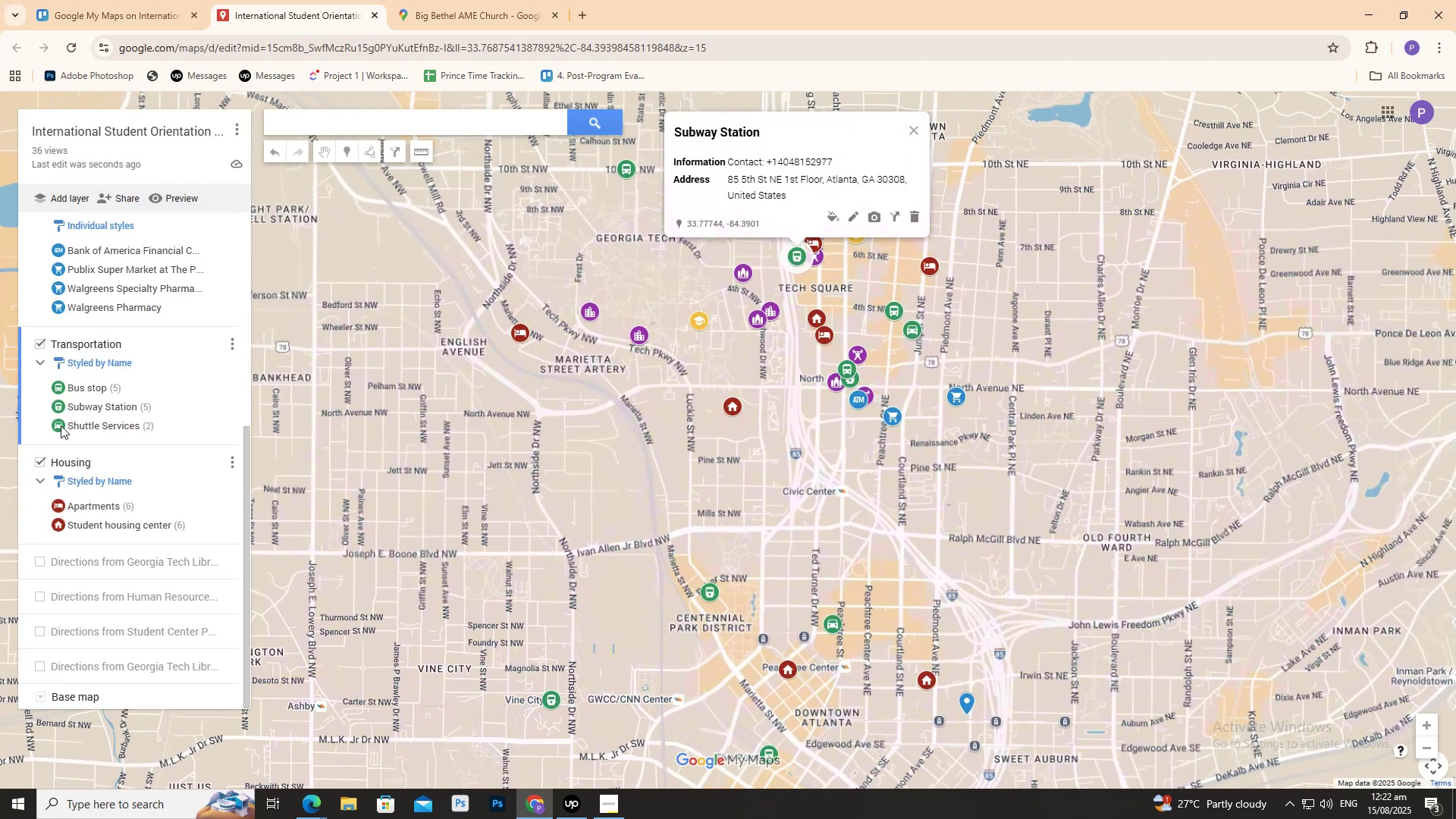 
scroll: coordinate [73, 402], scroll_direction: up, amount: 5.0
 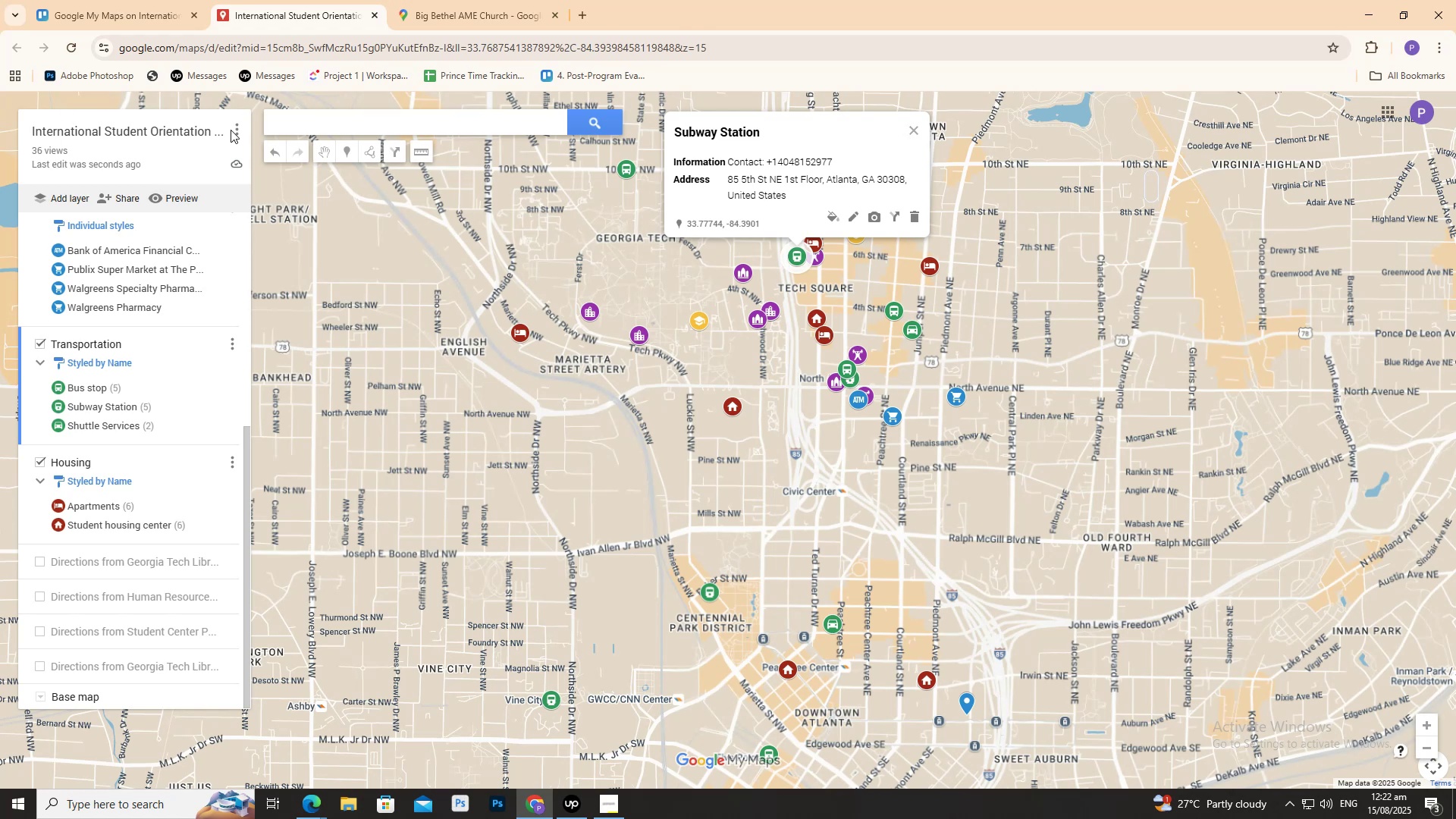 
scroll: coordinate [175, 317], scroll_direction: down, amount: 5.0
 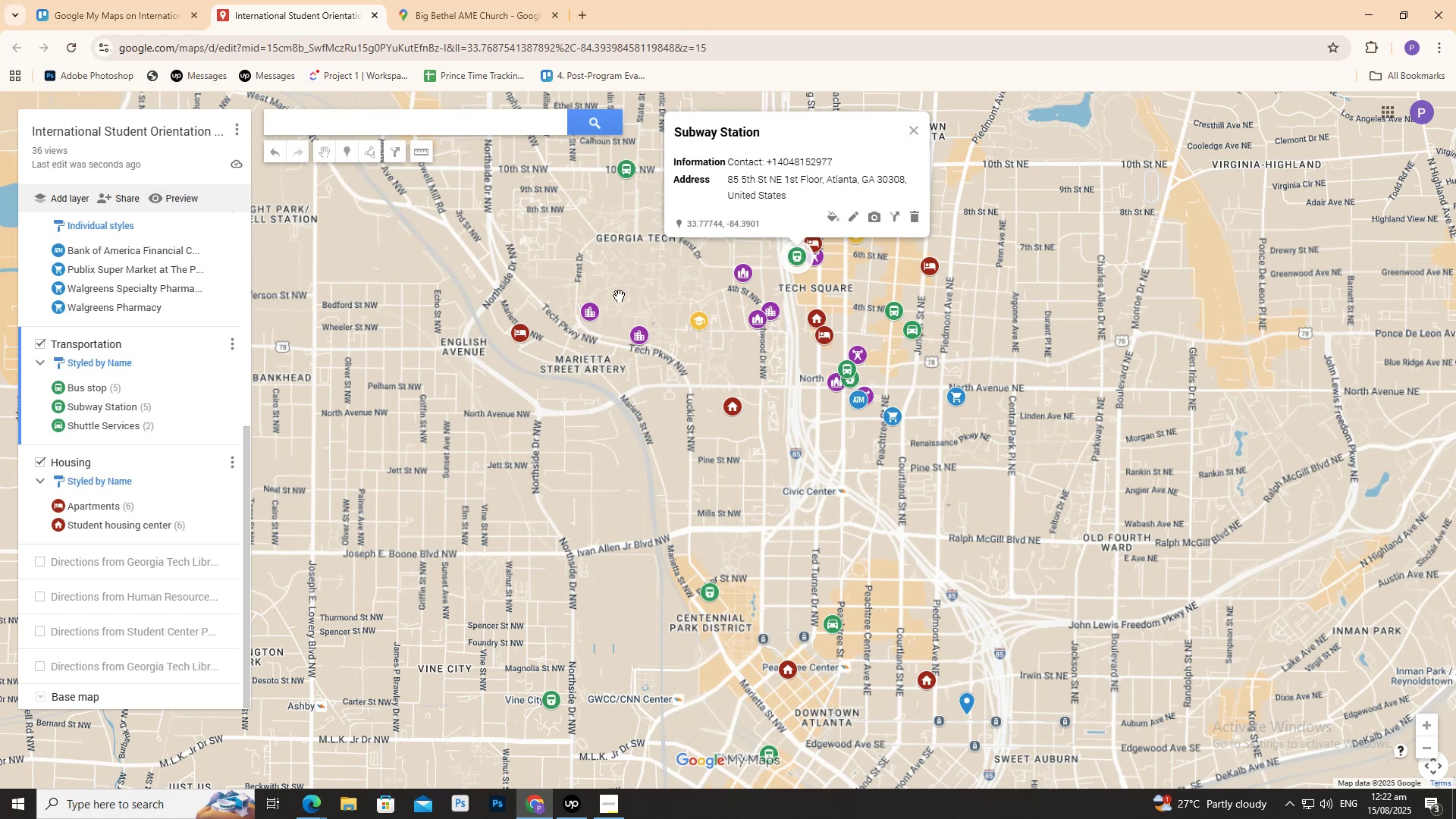 
left_click([623, 302])
 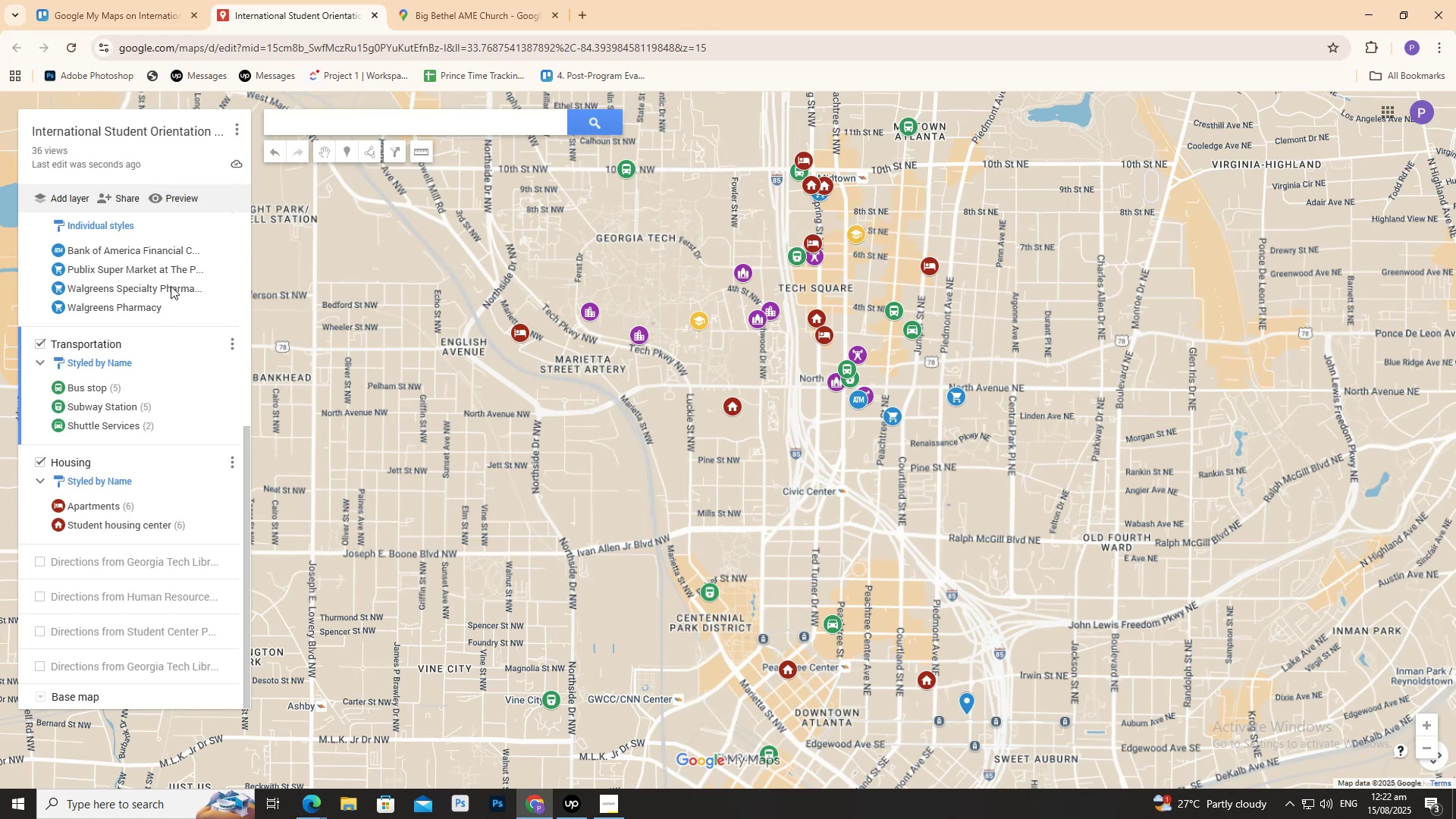 
scroll: coordinate [169, 310], scroll_direction: up, amount: 3.0
 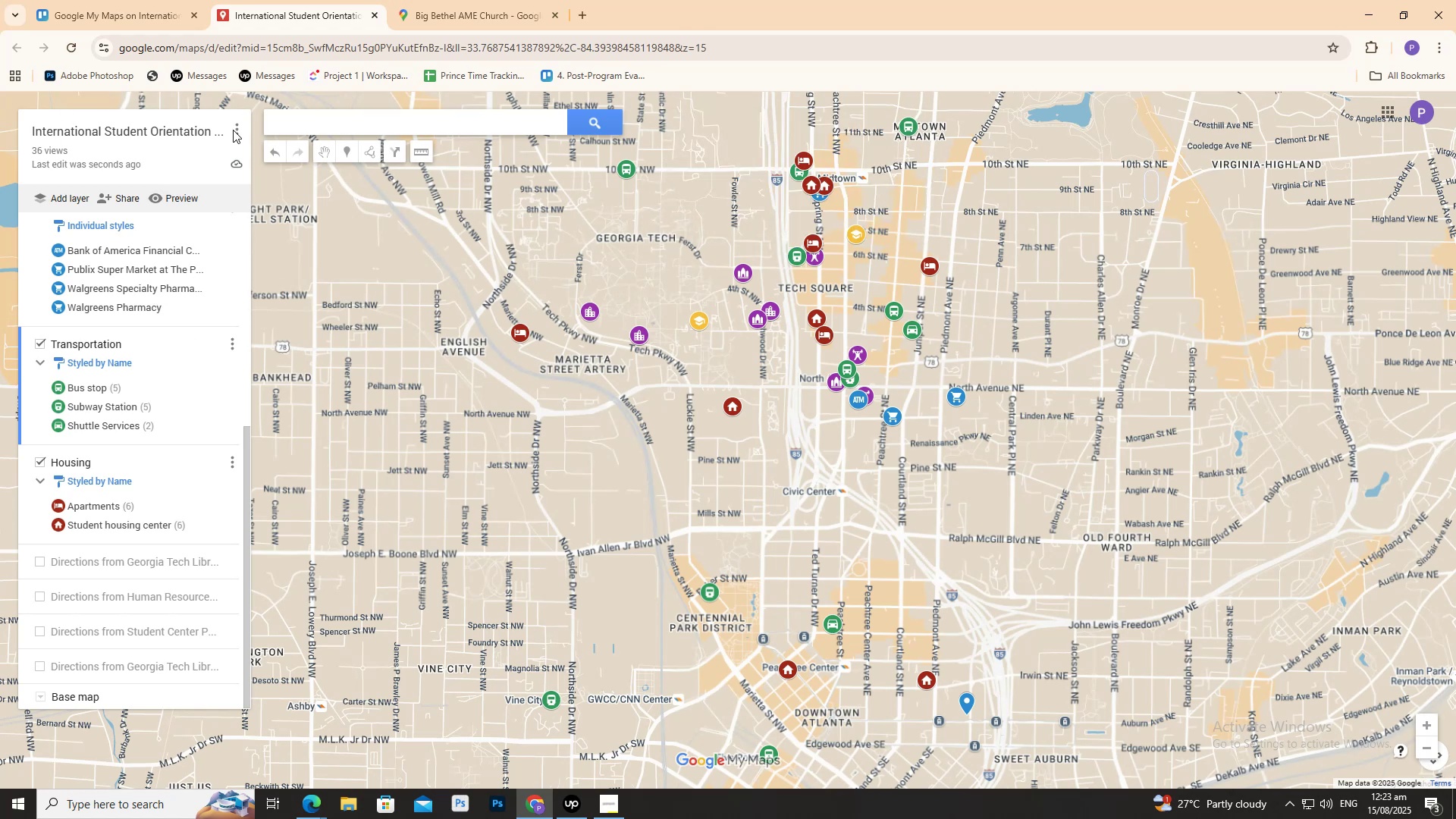 
left_click([237, 130])
 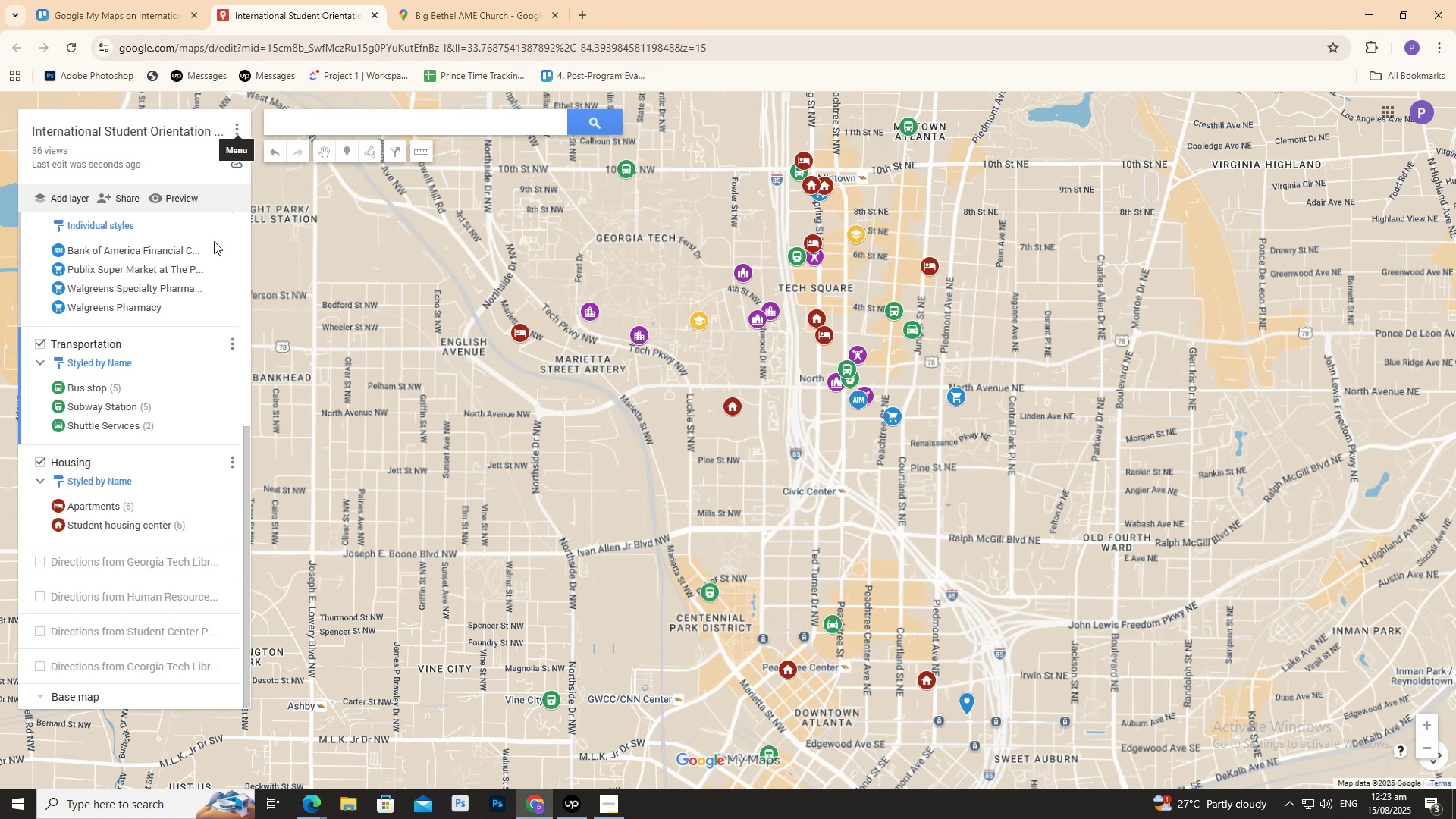 
mouse_move([248, 336])
 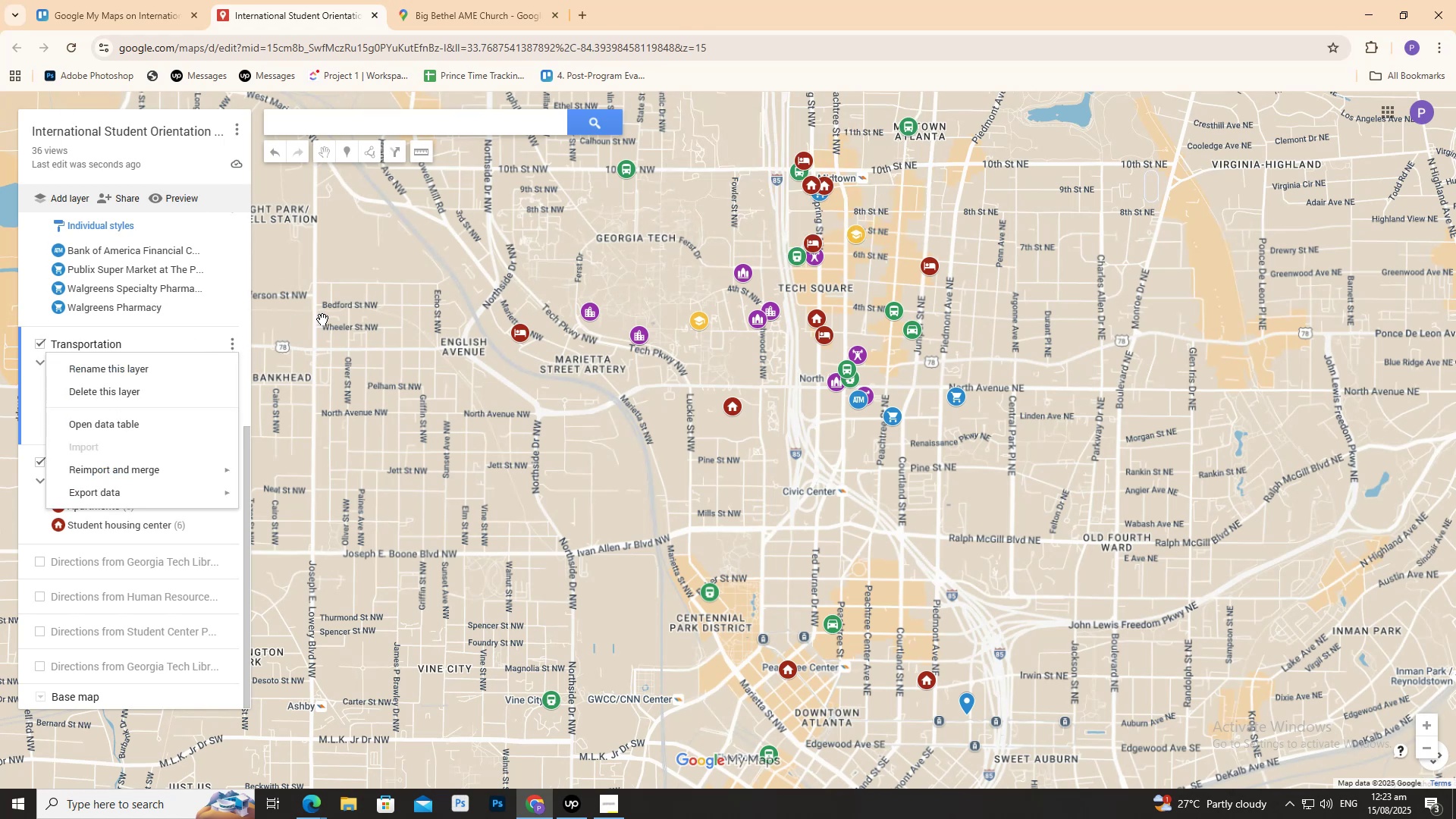 
left_click([322, 319])
 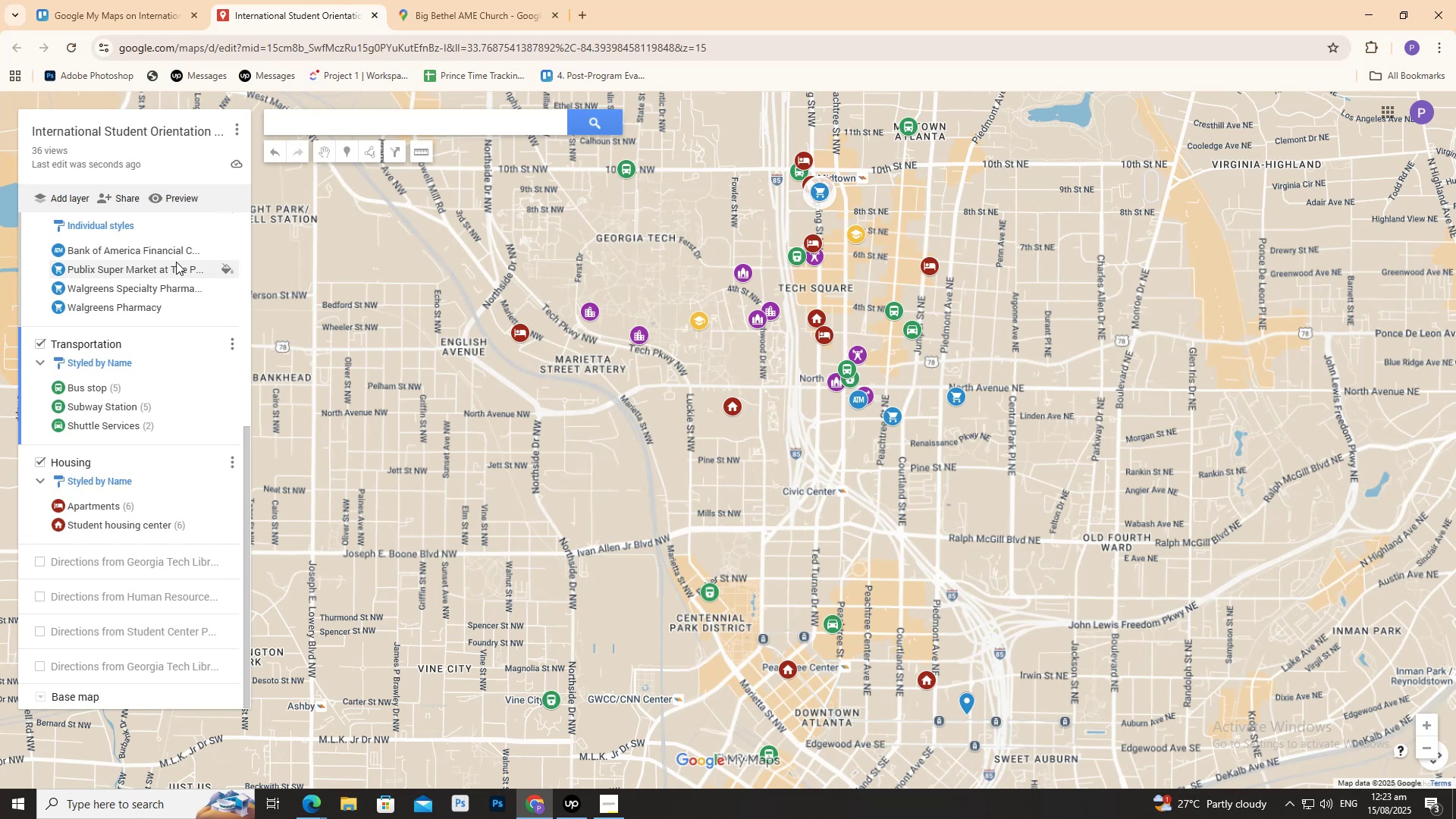 
scroll: coordinate [164, 273], scroll_direction: up, amount: 4.0
 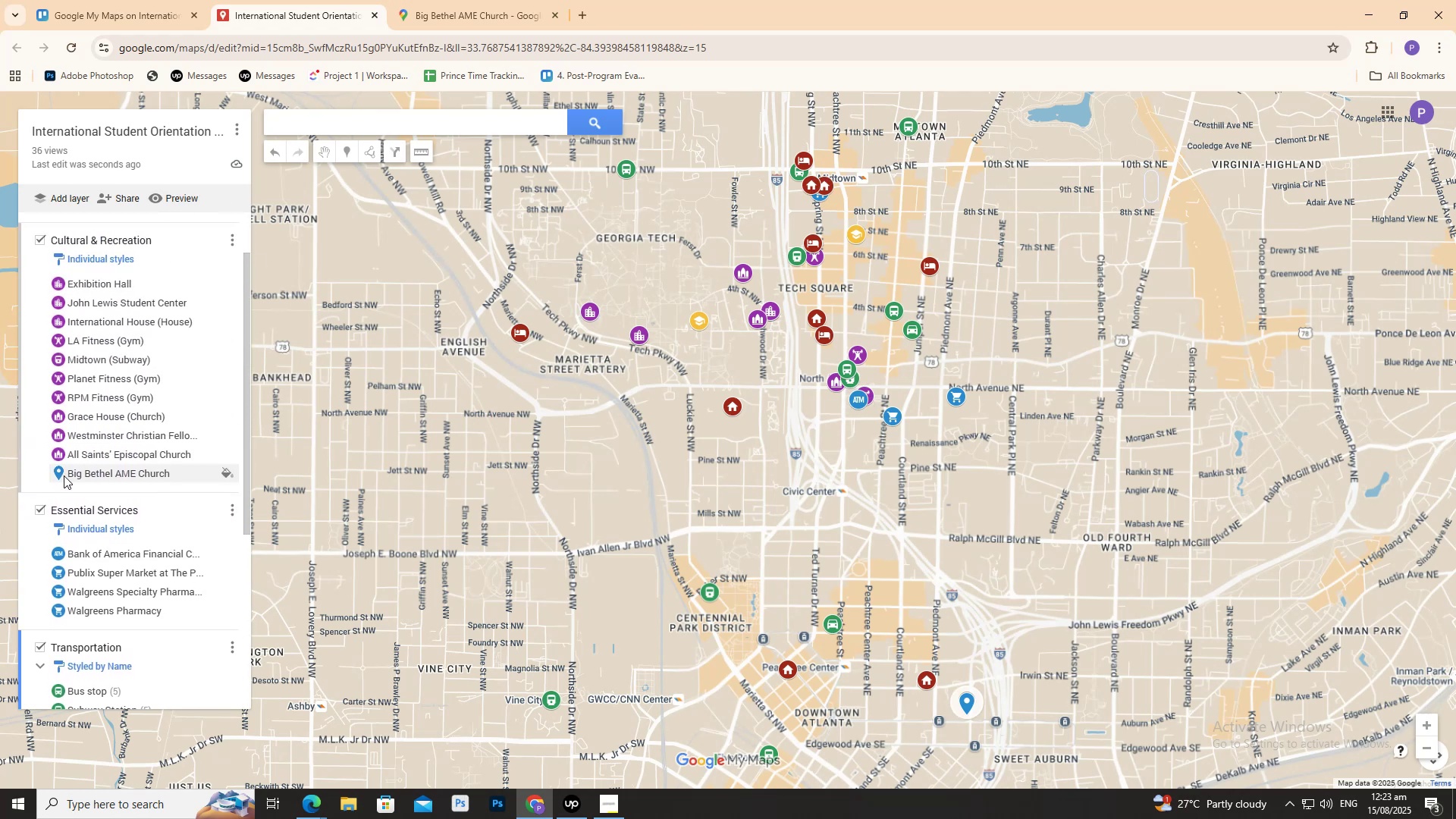 
left_click([59, 472])
 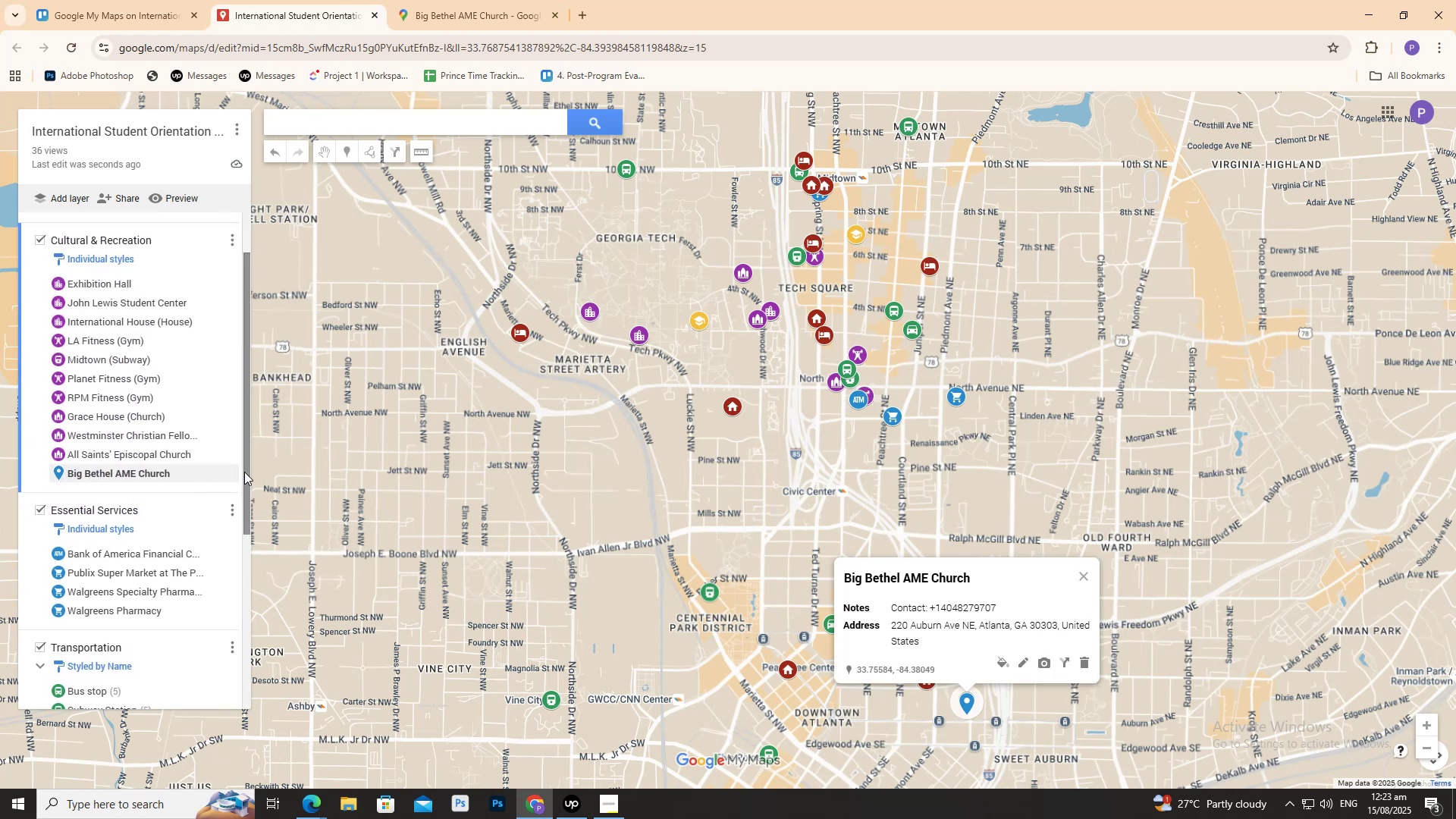 
left_click([224, 475])
 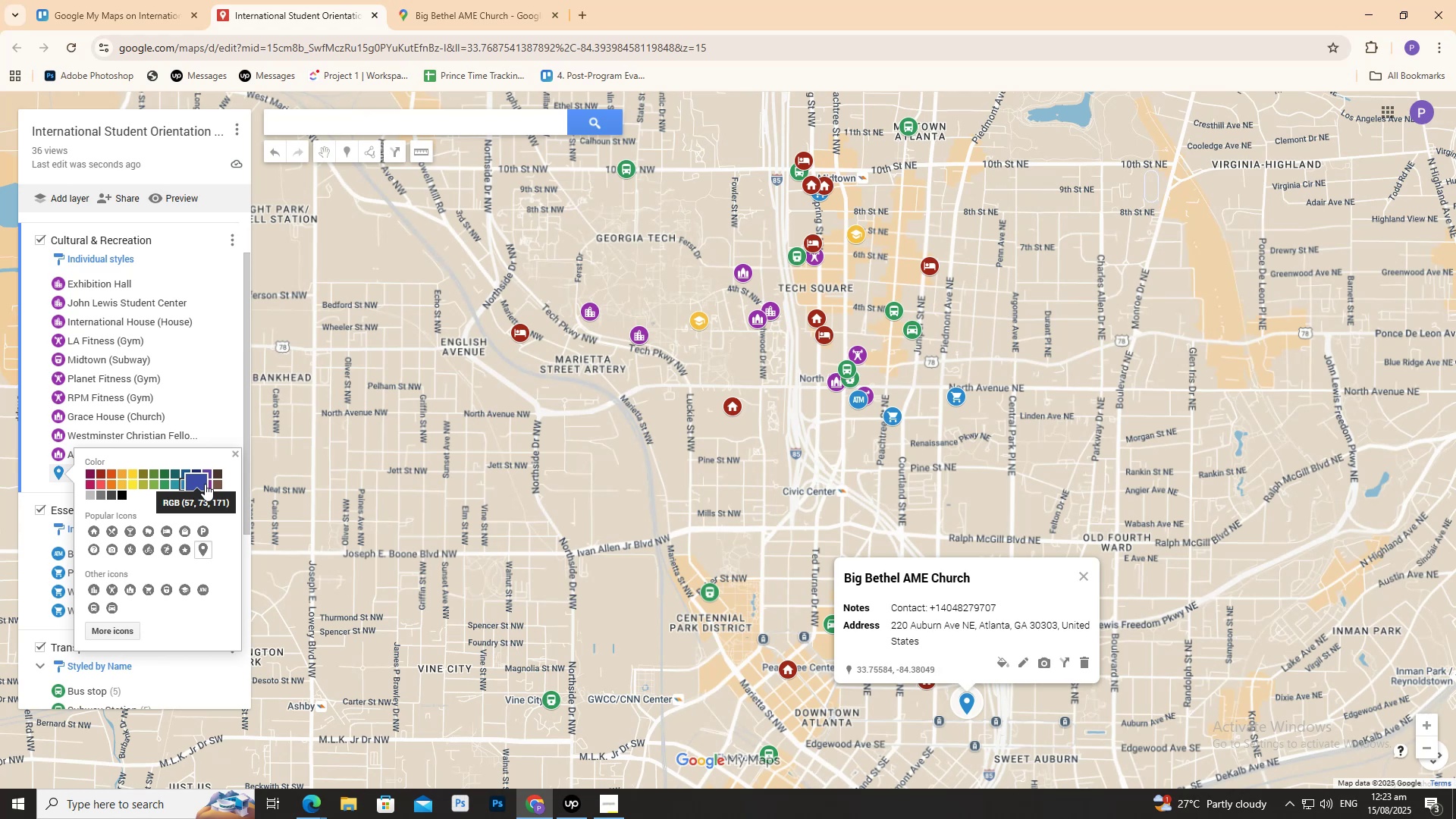 
left_click([203, 485])
 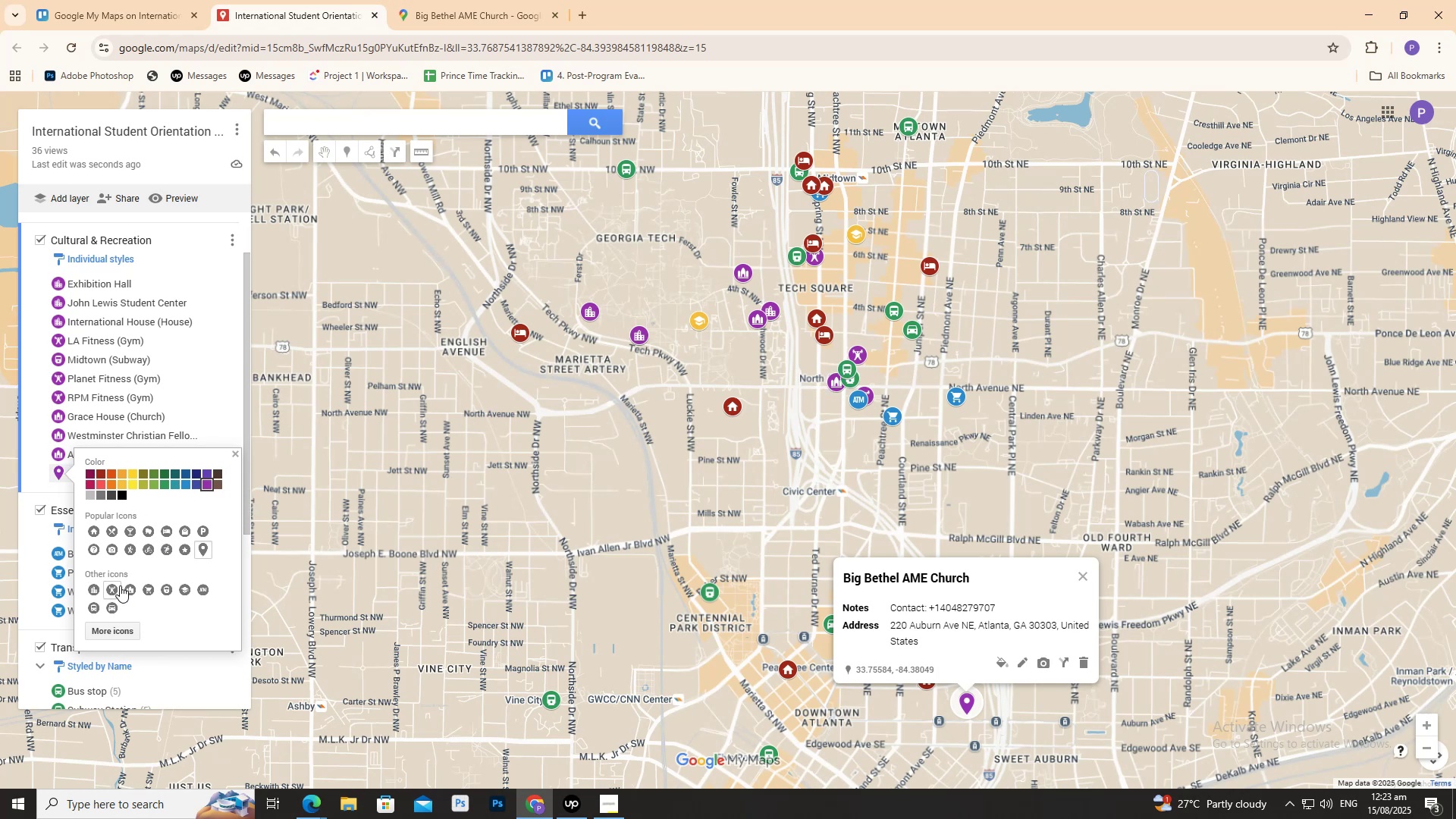 
left_click([136, 587])
 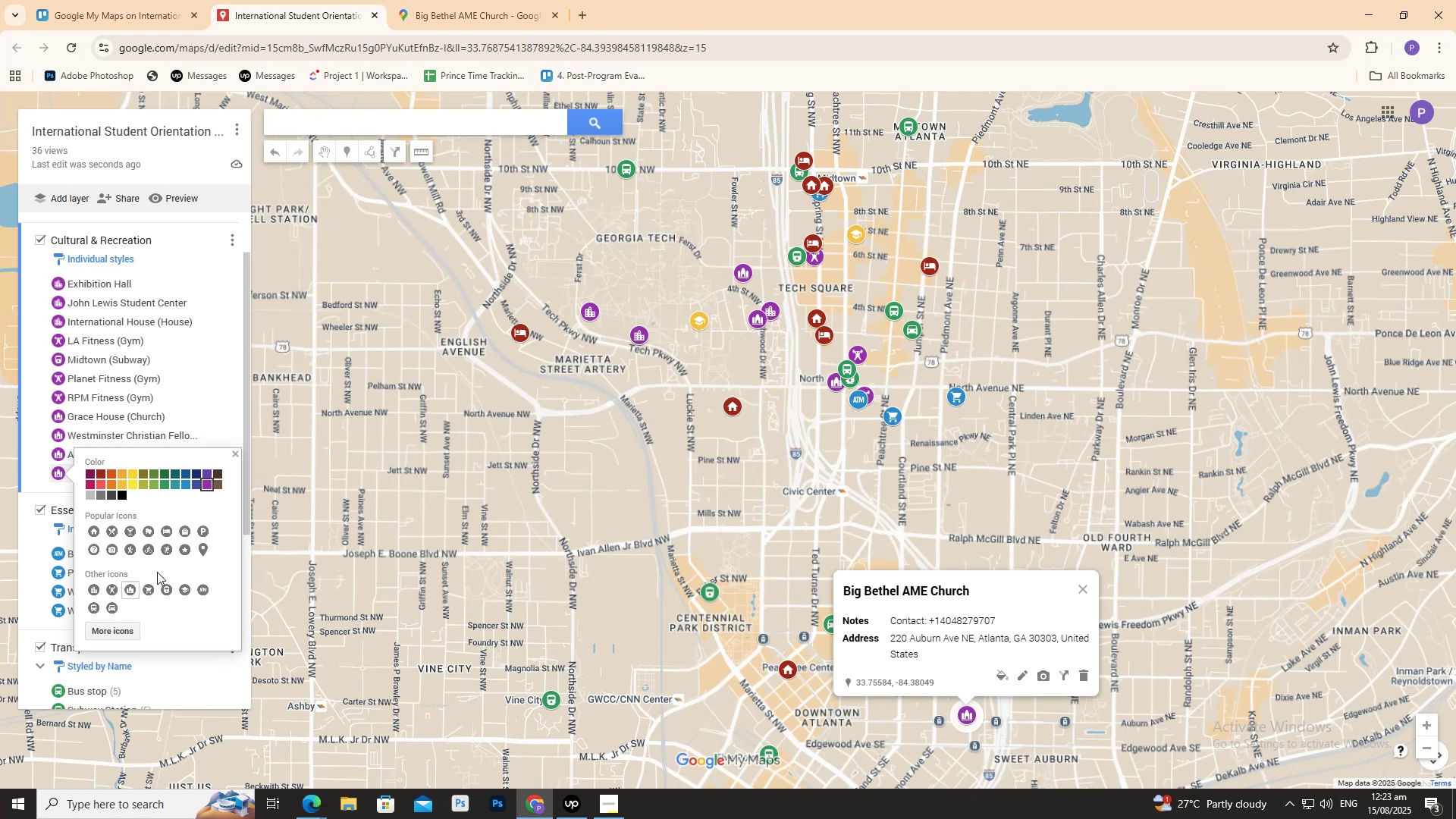 
wait(11.0)
 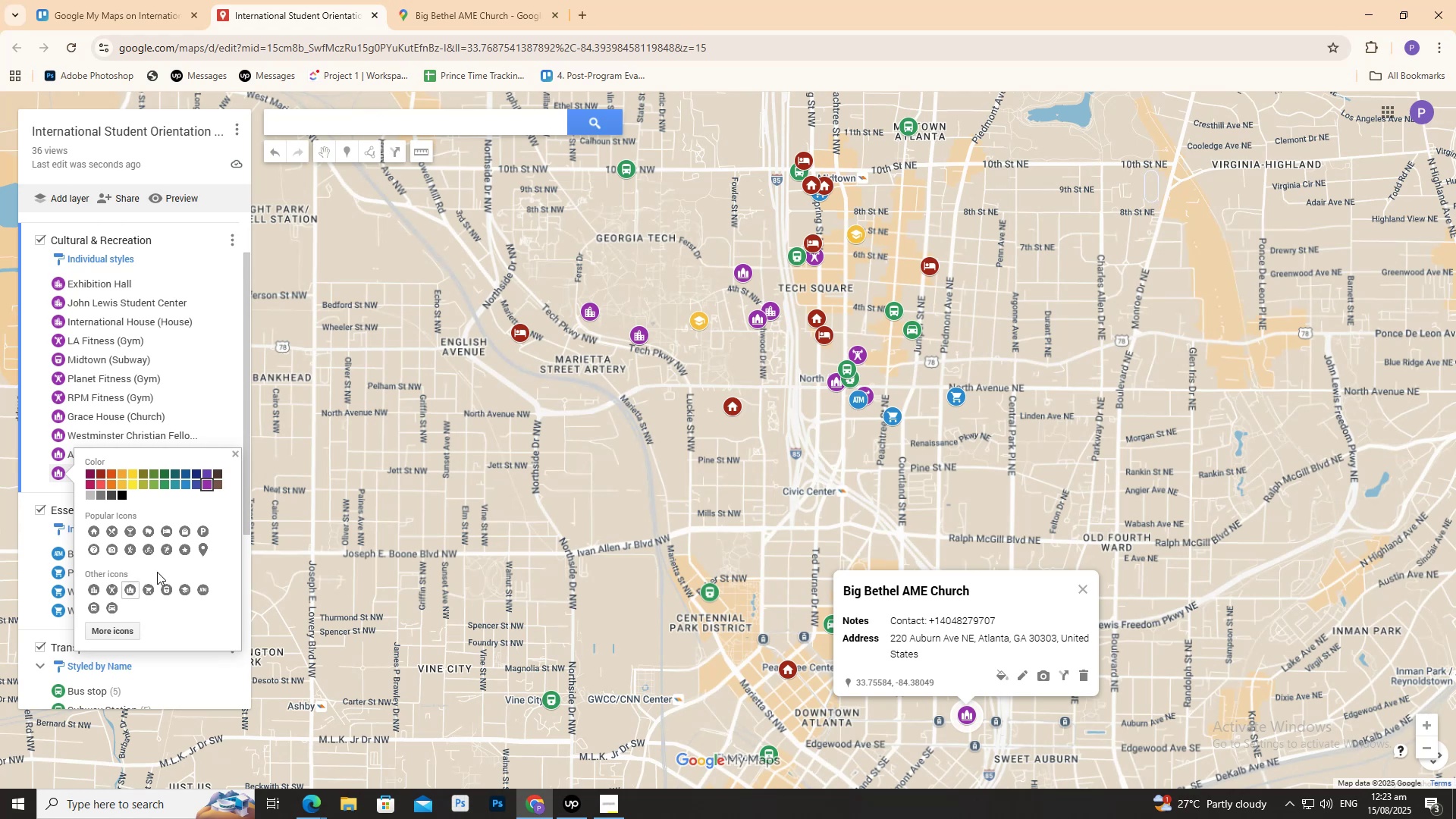 
left_click([401, 527])
 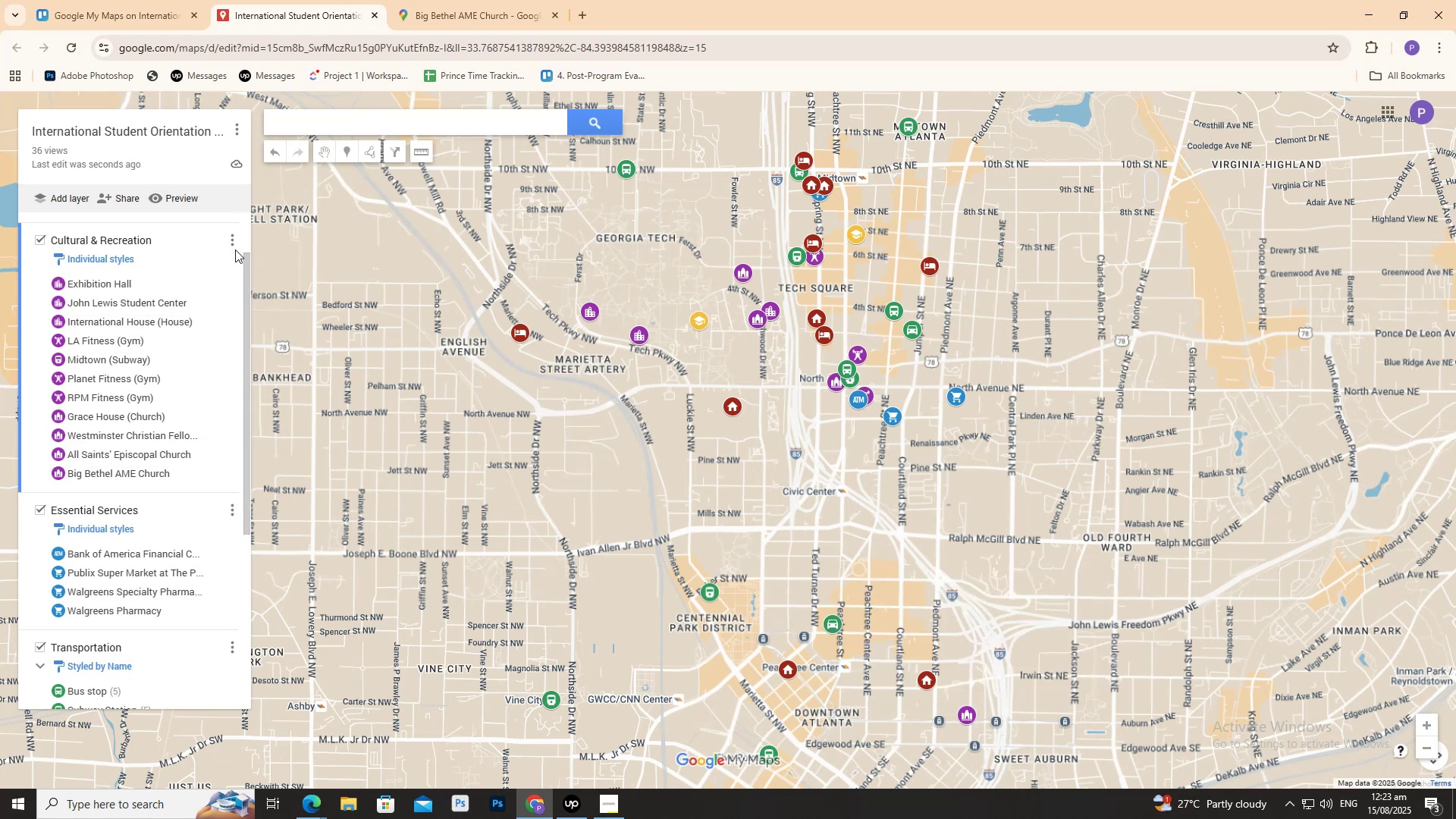 
left_click([232, 231])
 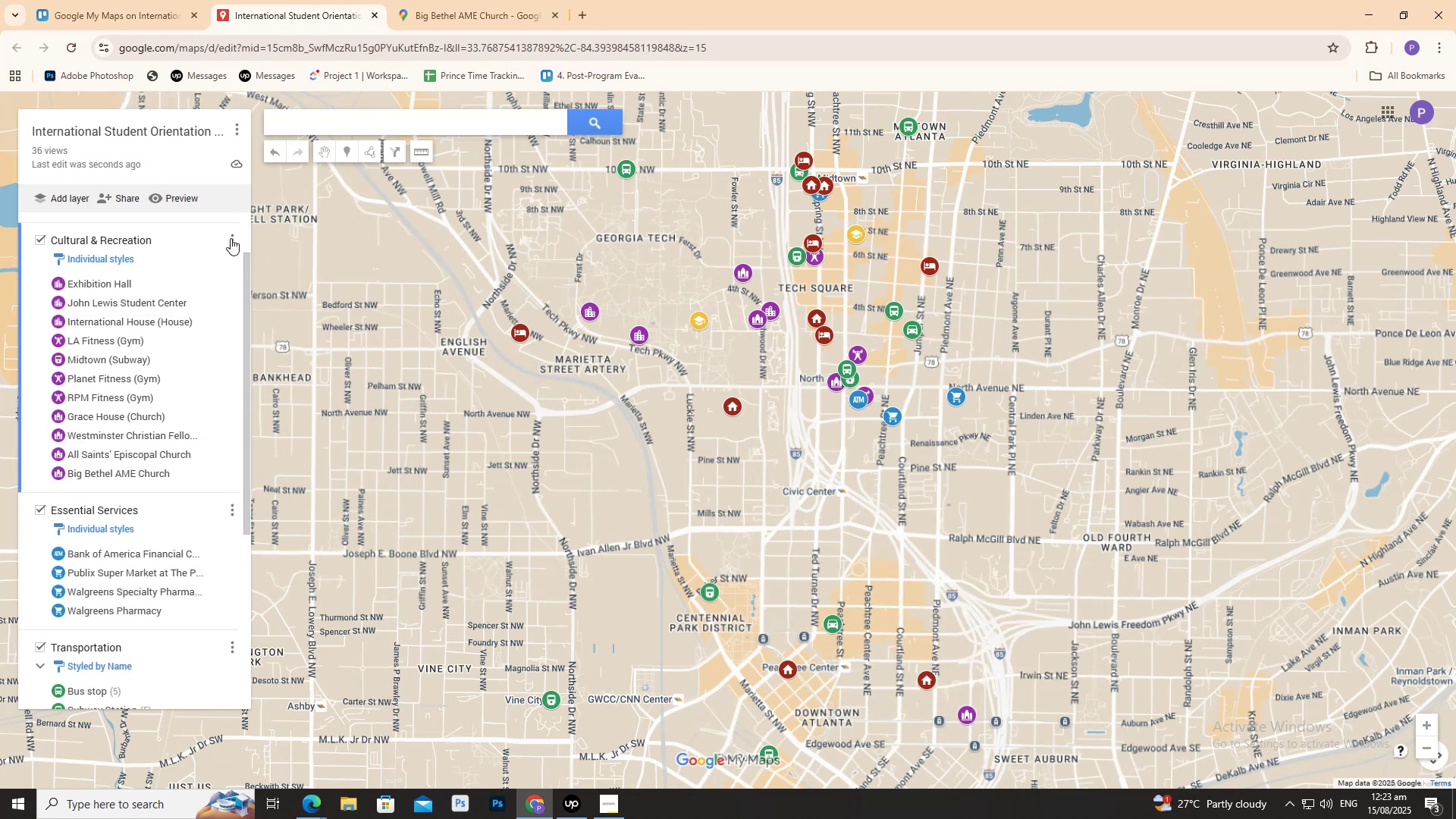 
left_click([231, 238])
 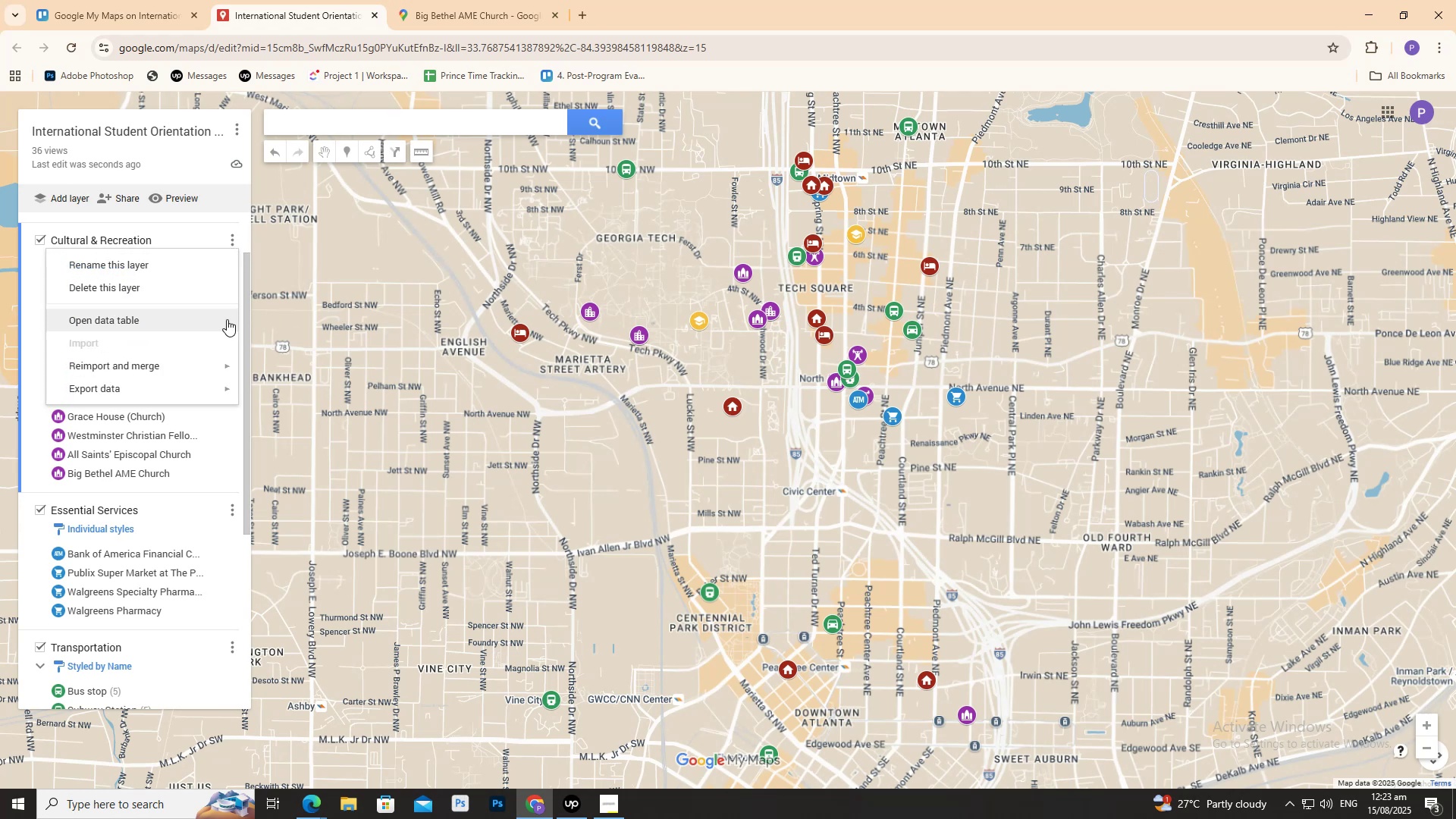 
left_click([202, 321])
 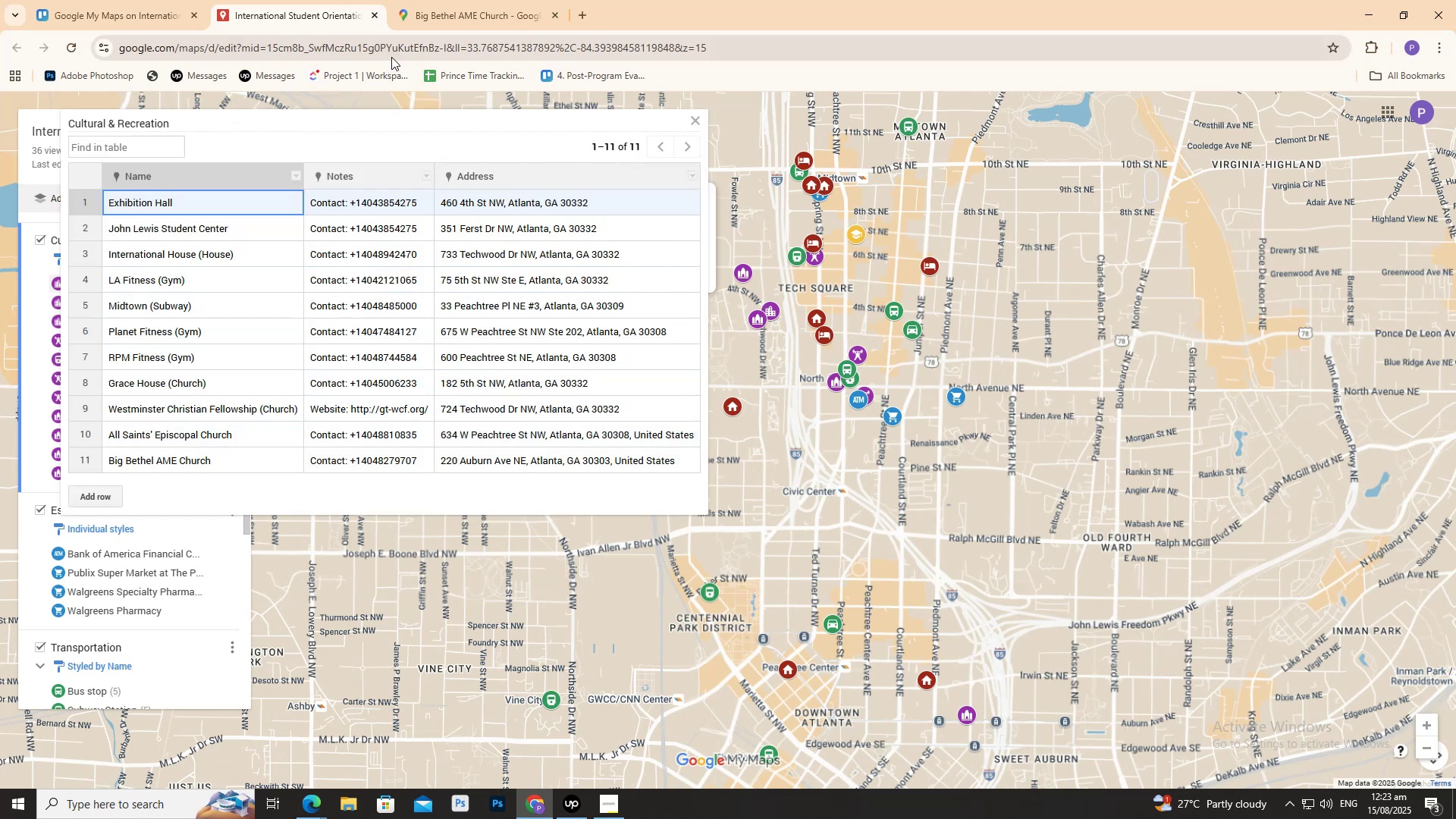 
left_click([471, 0])
 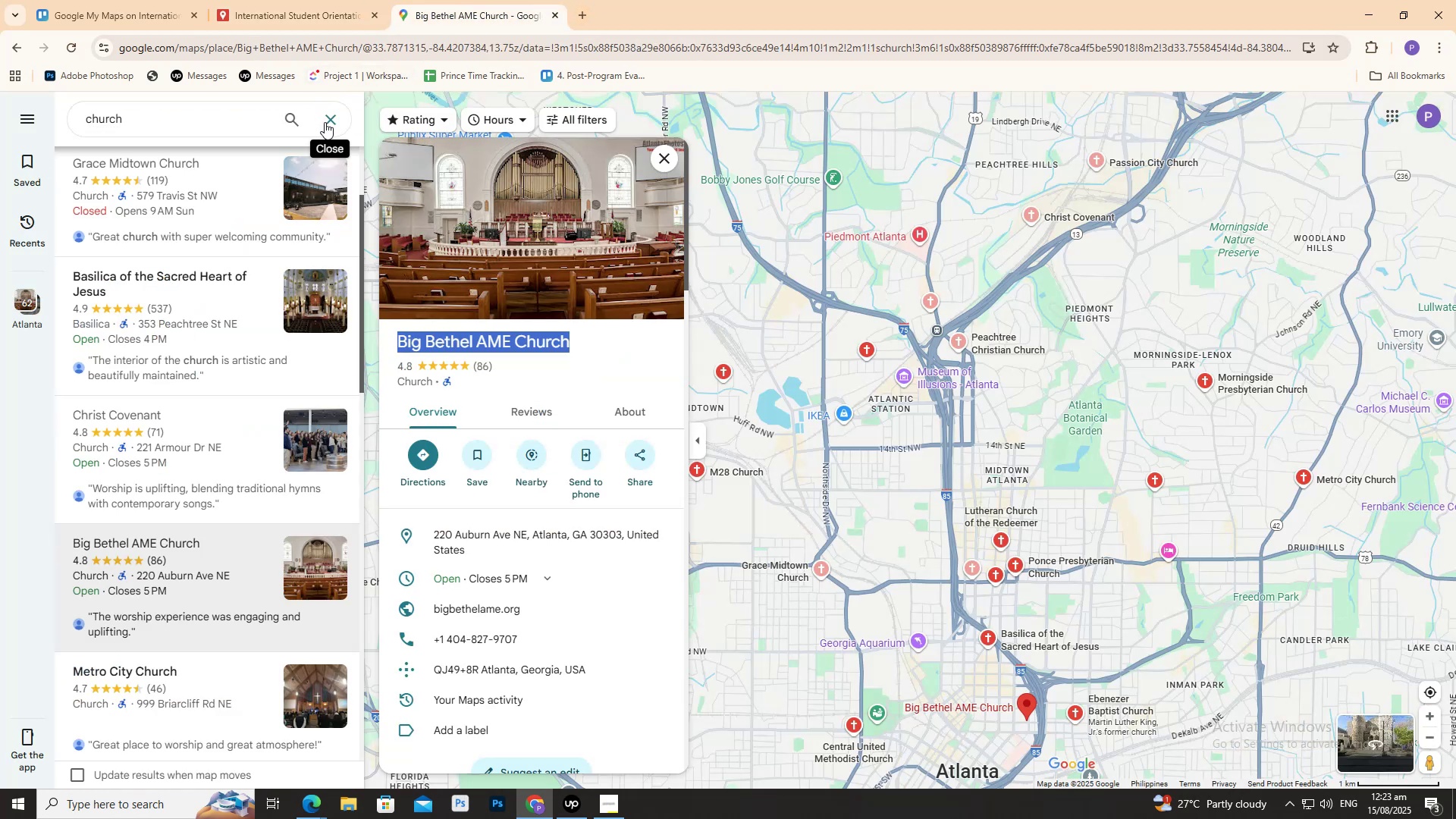 
left_click([328, 121])
 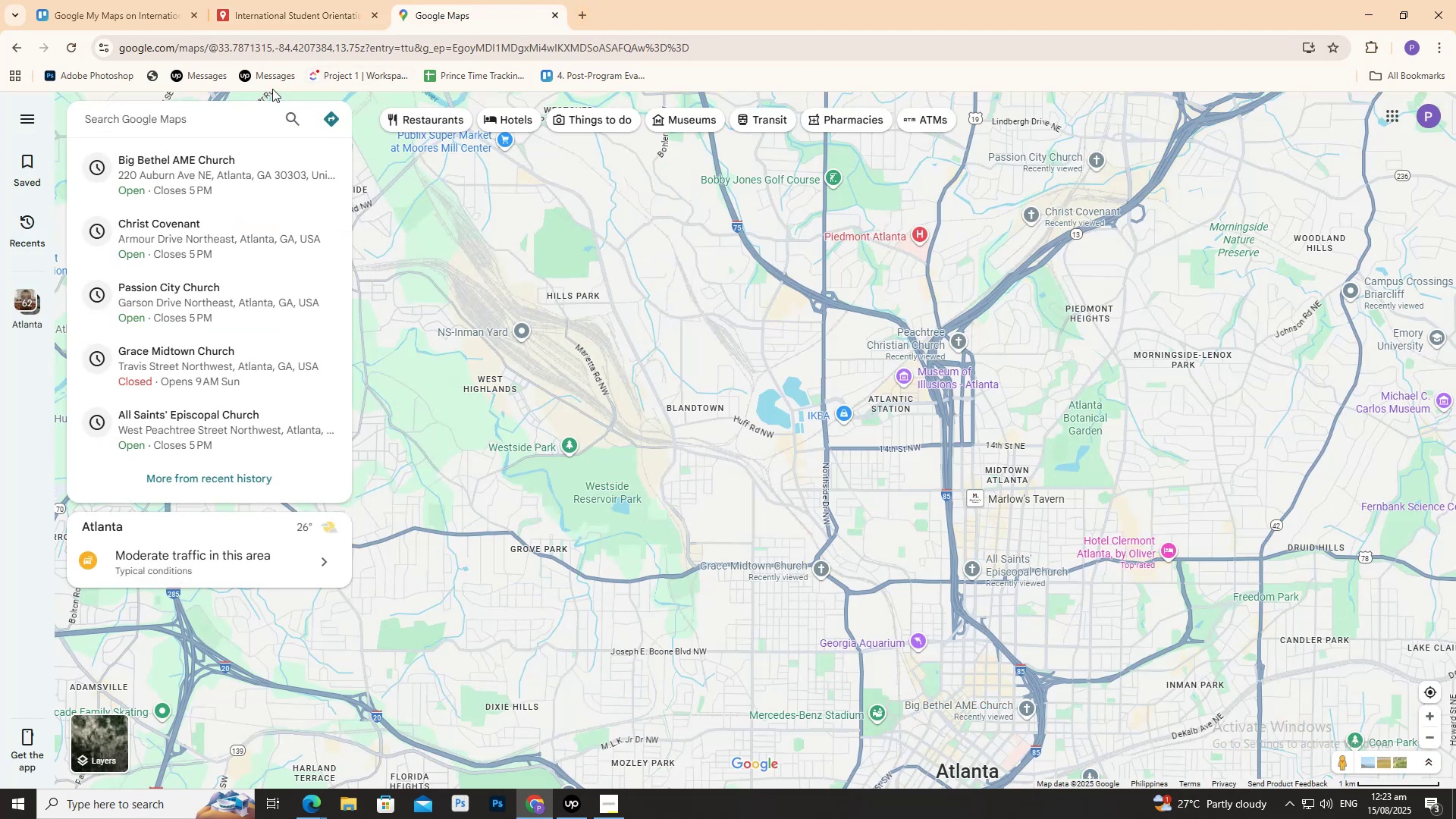 
left_click([284, 0])
 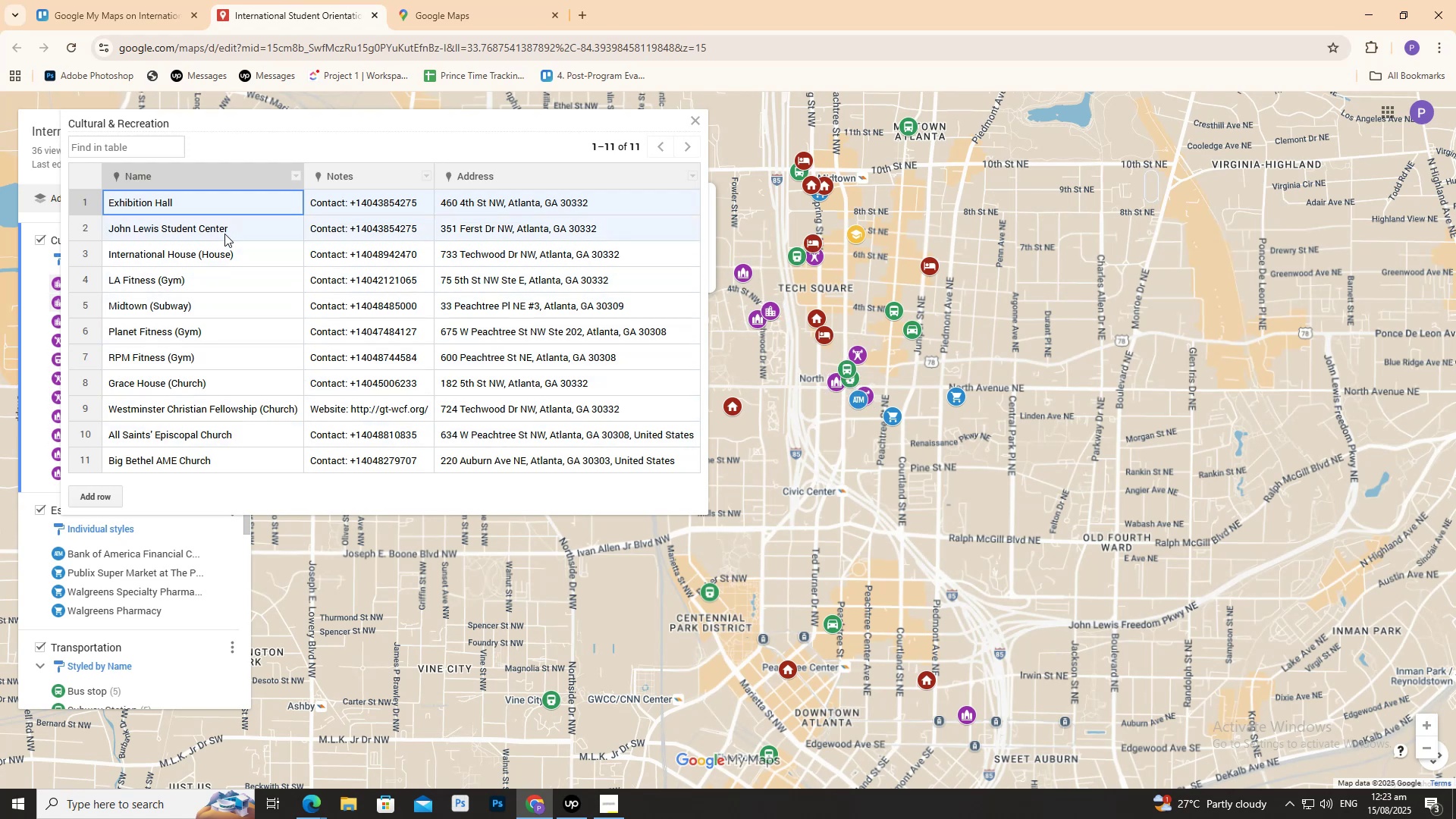 
wait(8.07)
 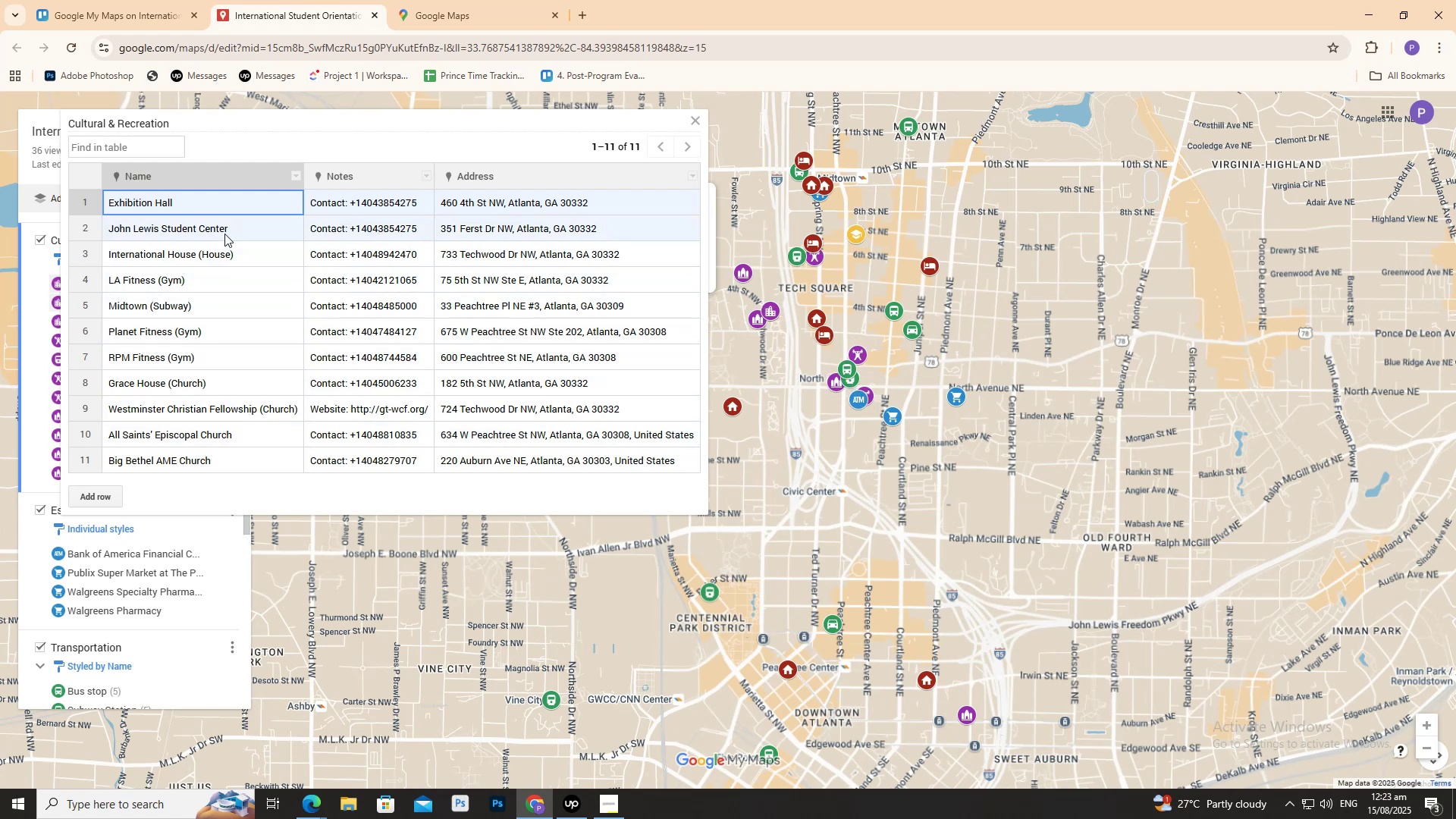 
left_click([411, 2])
 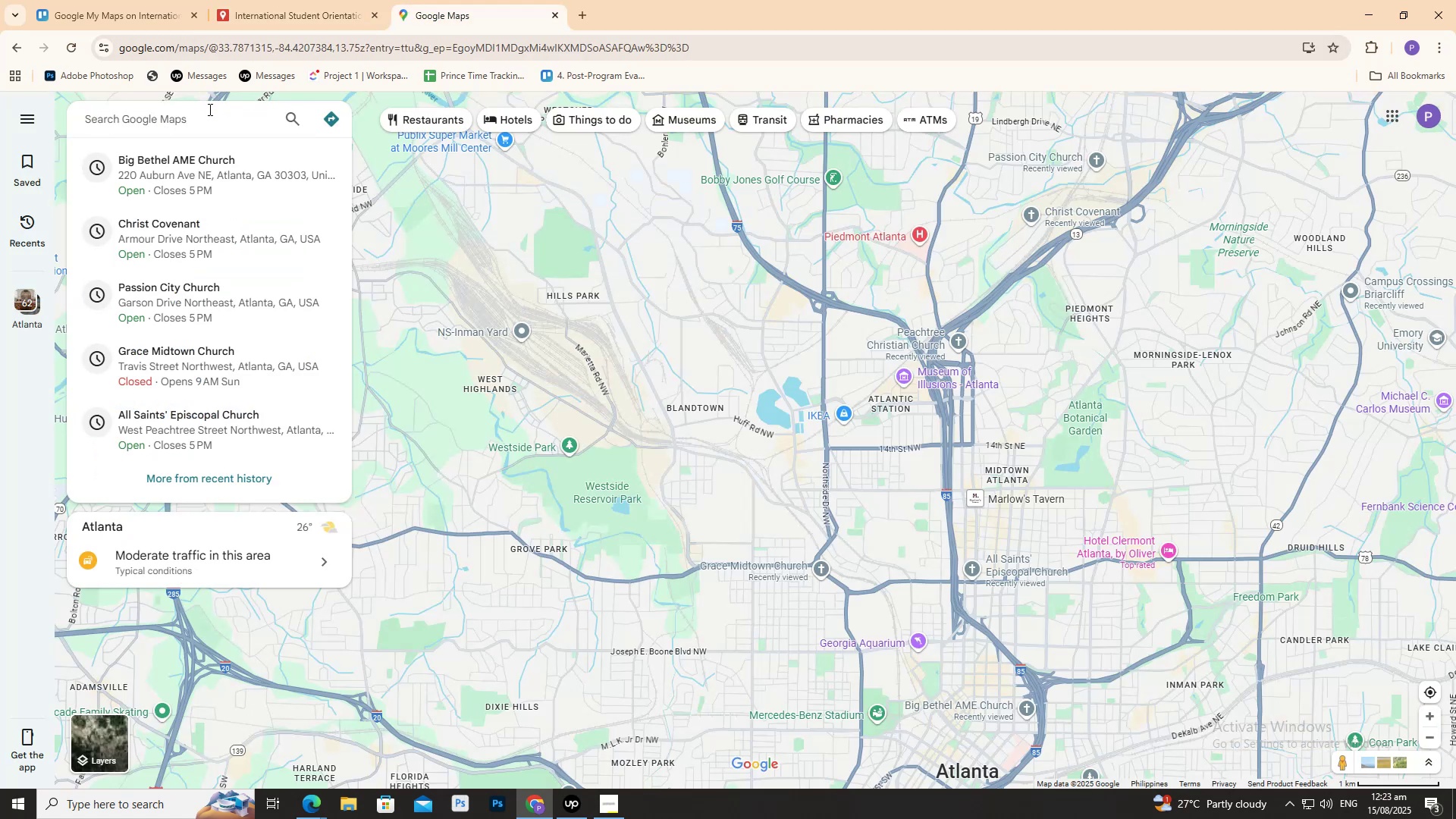 
left_click([206, 111])
 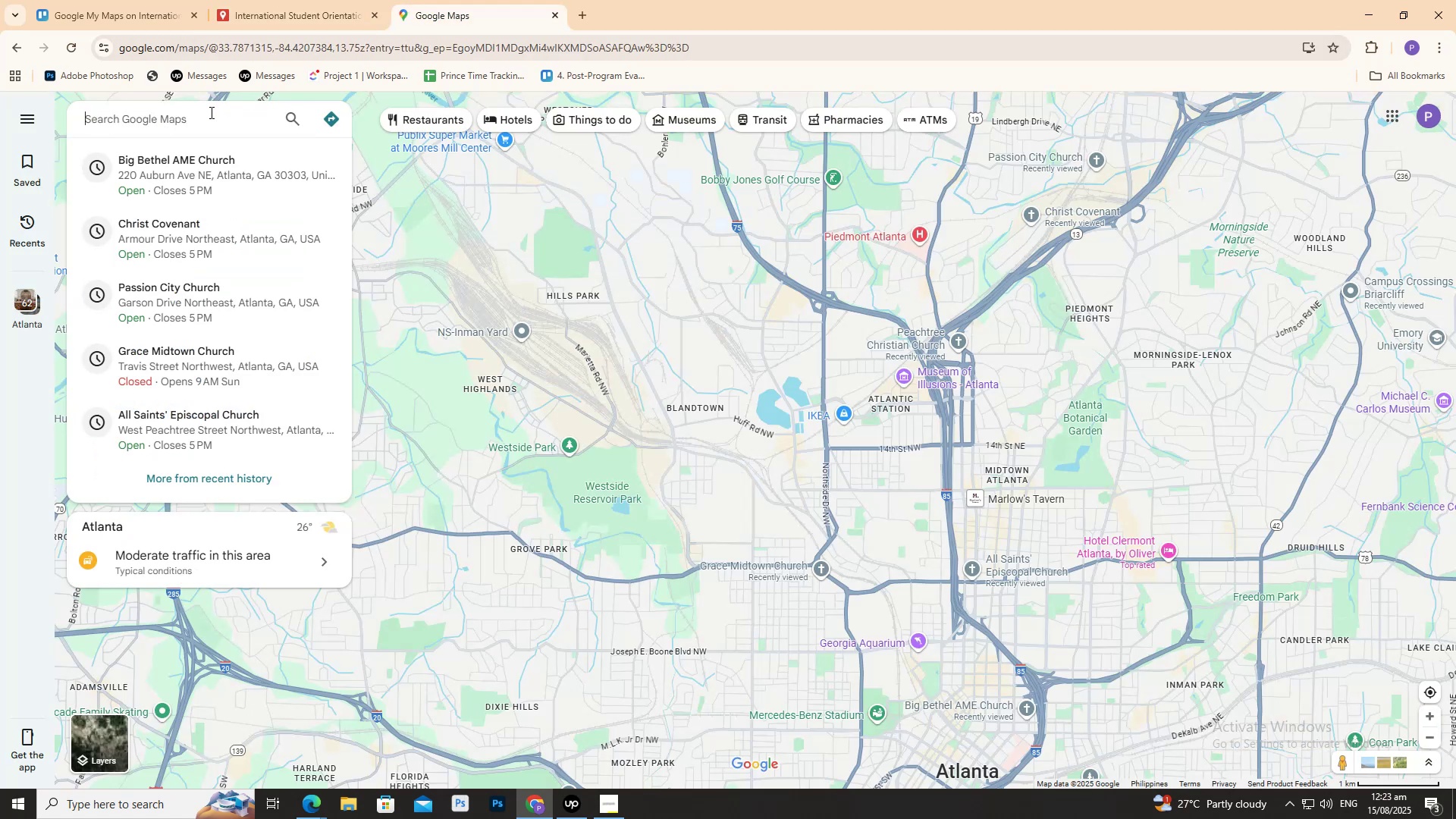 
type(gym )
key(Backspace)
 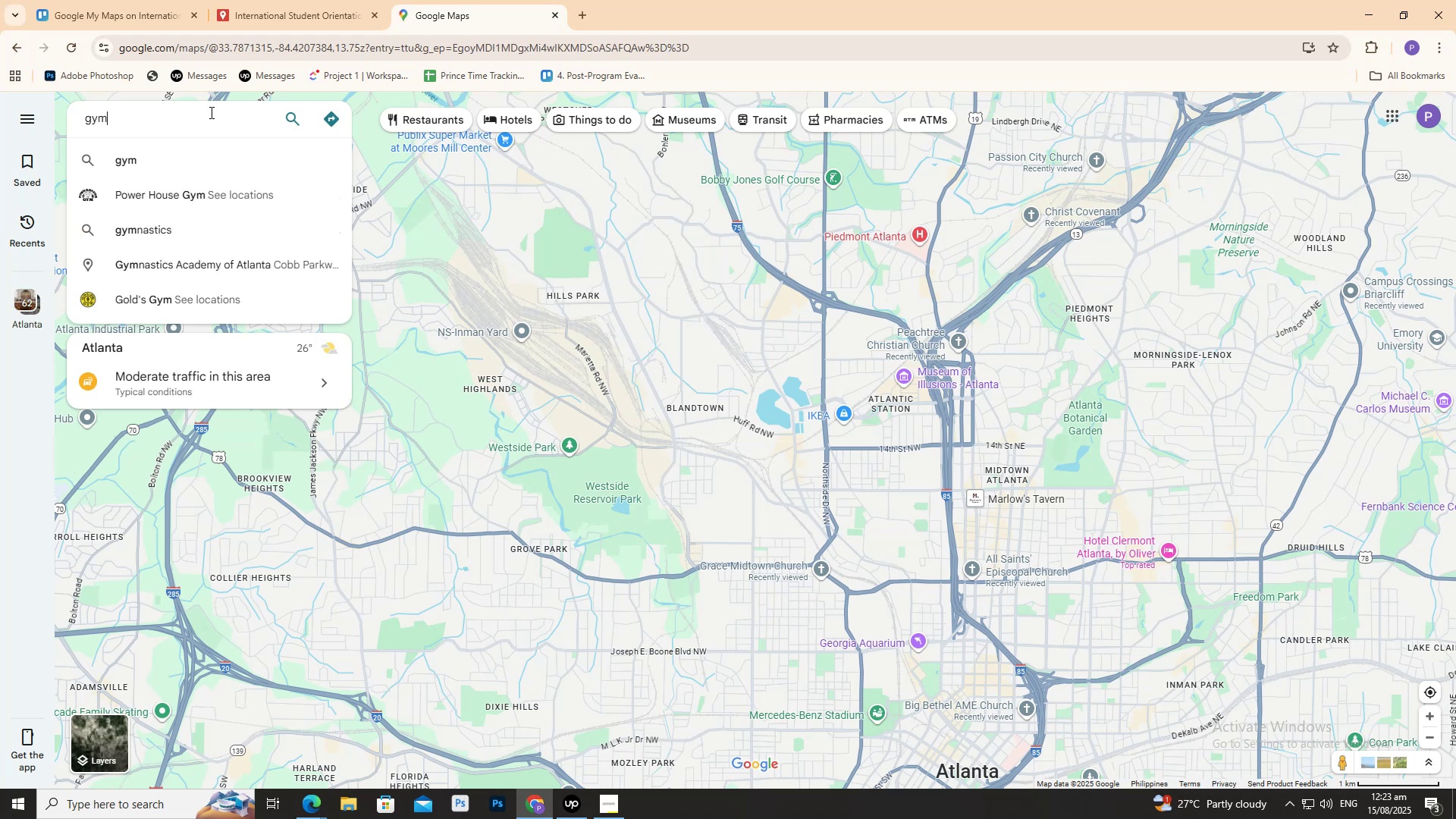 
key(Enter)
 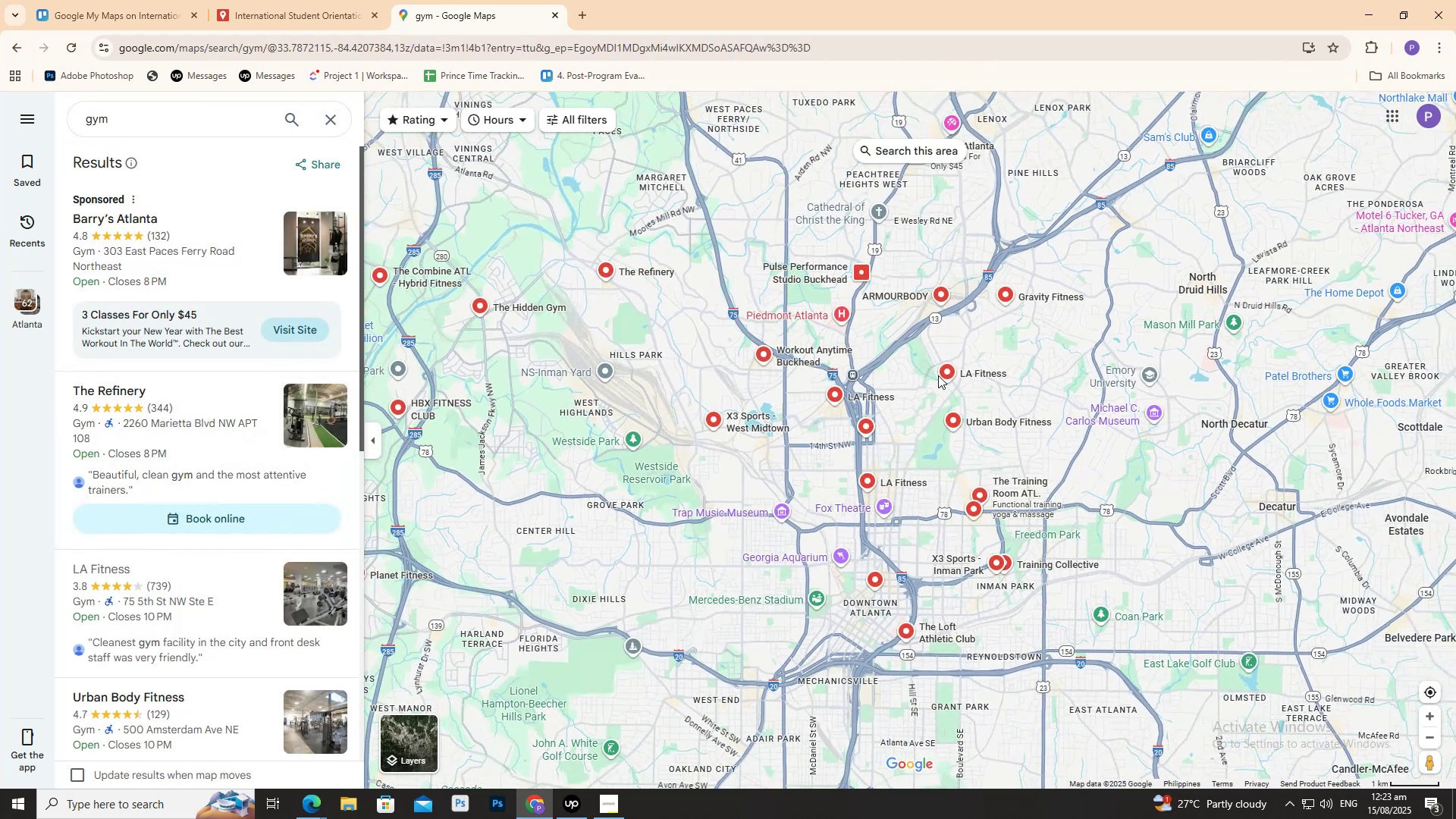 
left_click_drag(start_coordinate=[721, 371], to_coordinate=[734, 349])
 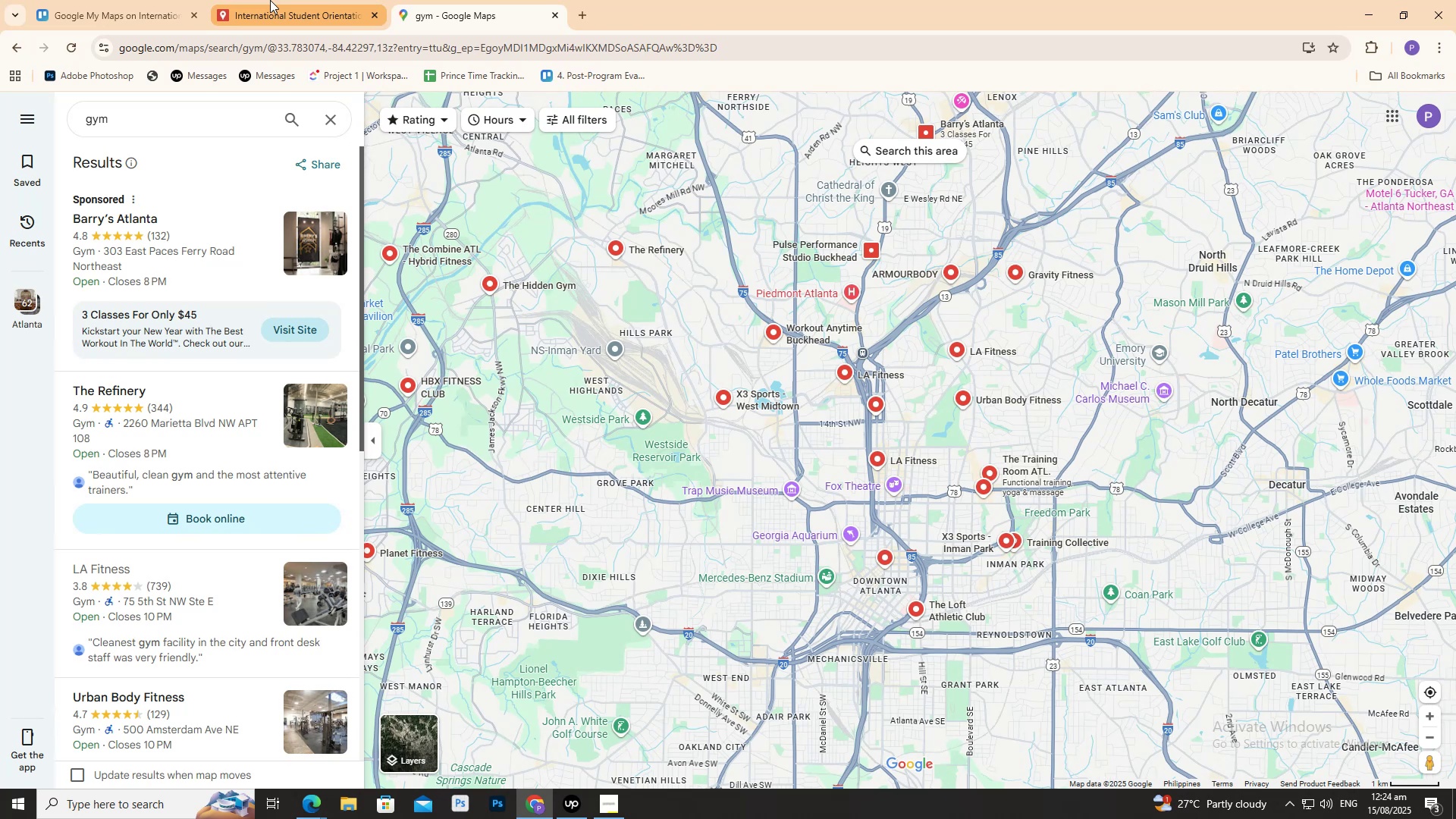 
left_click([270, 0])
 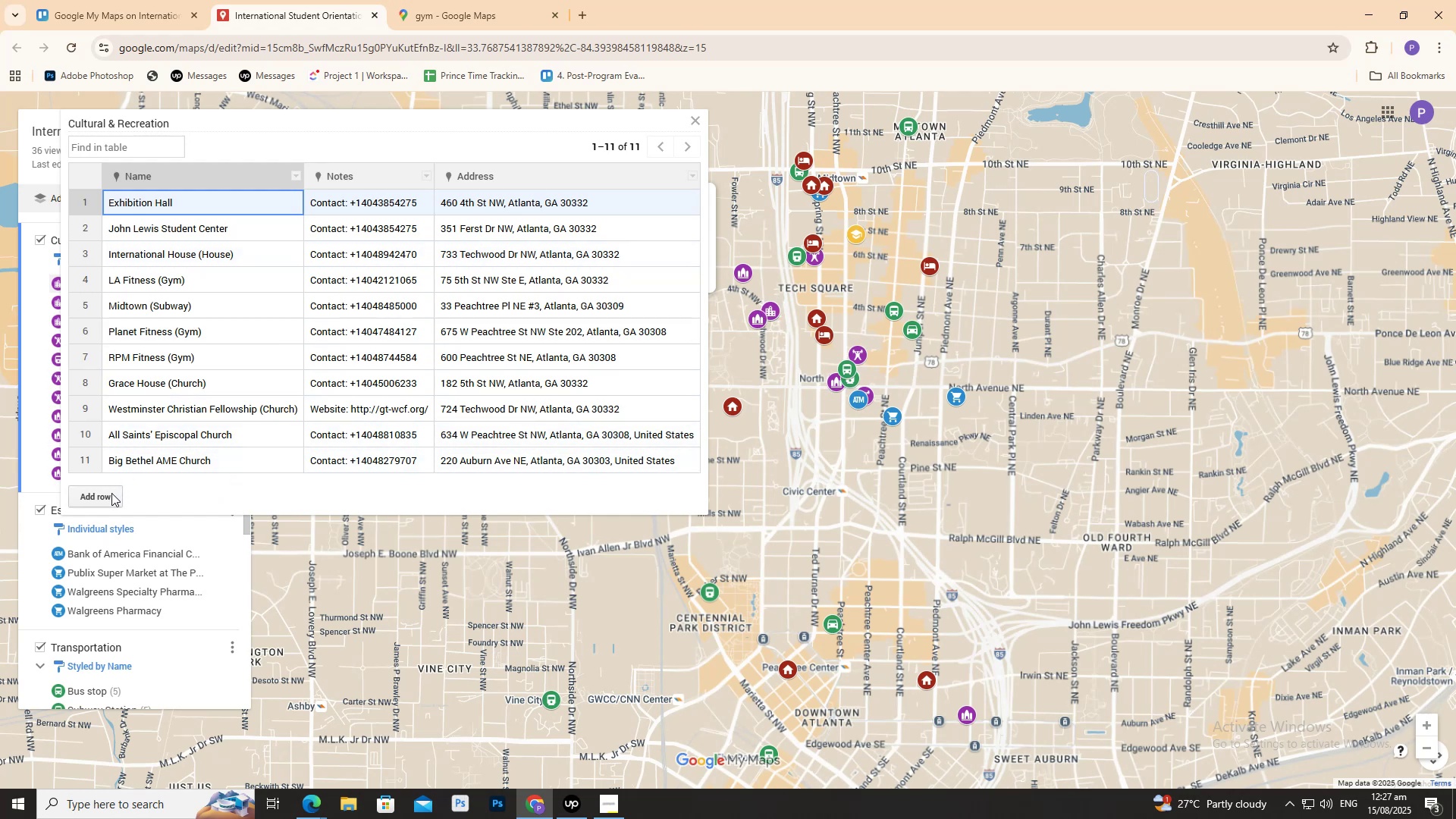 
wait(237.1)
 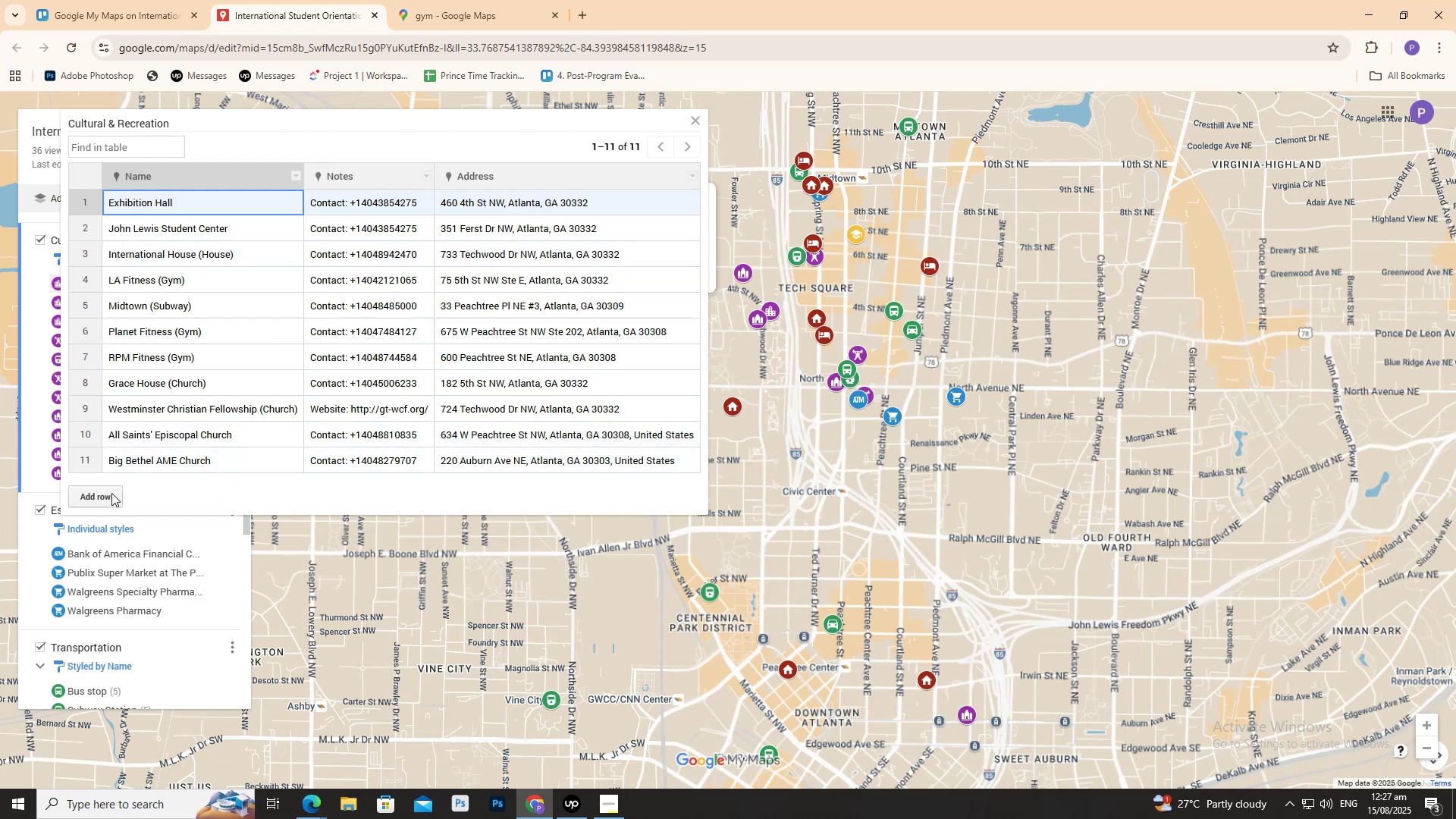 
left_click([459, 7])
 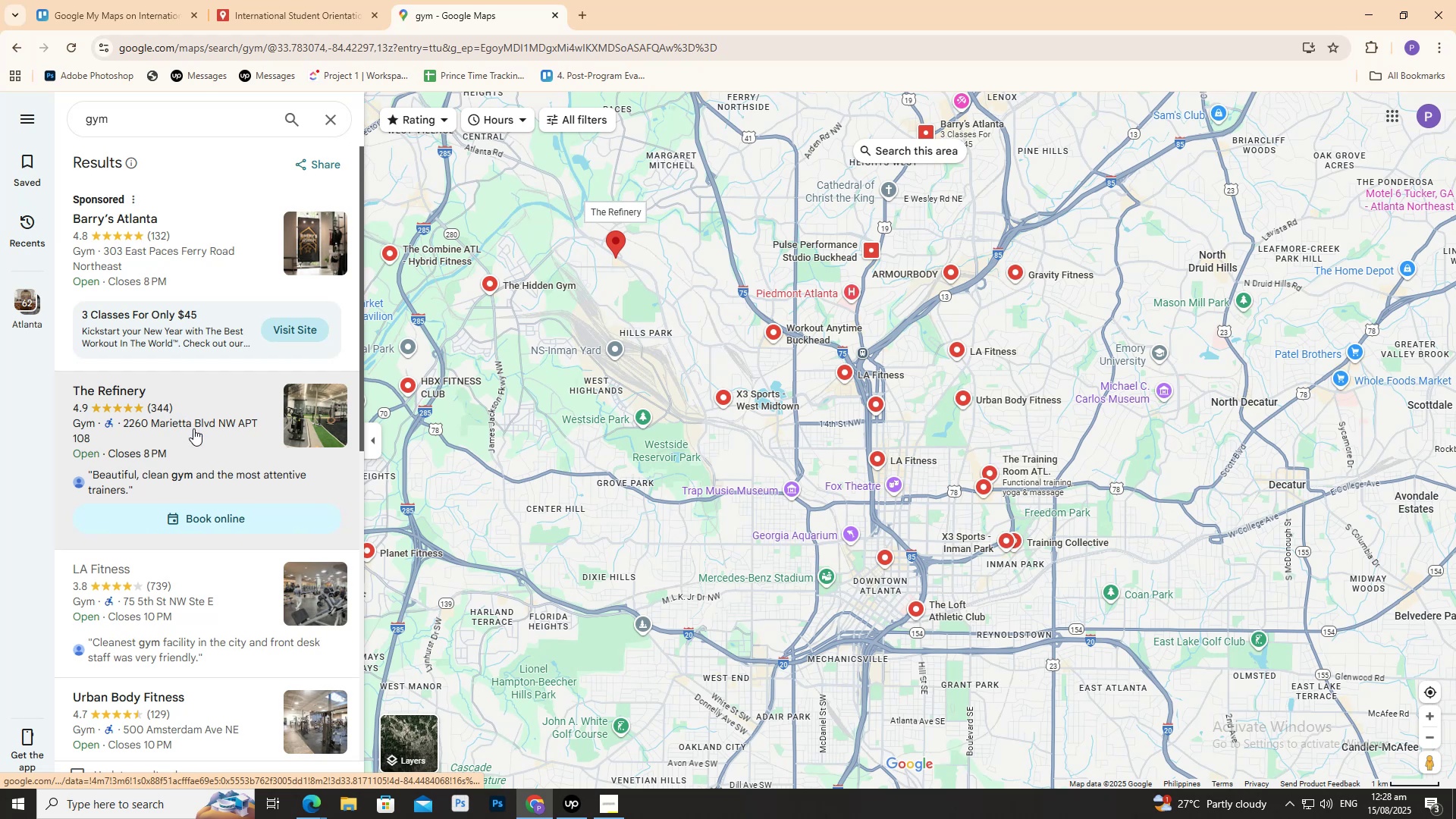 
left_click([211, 426])
 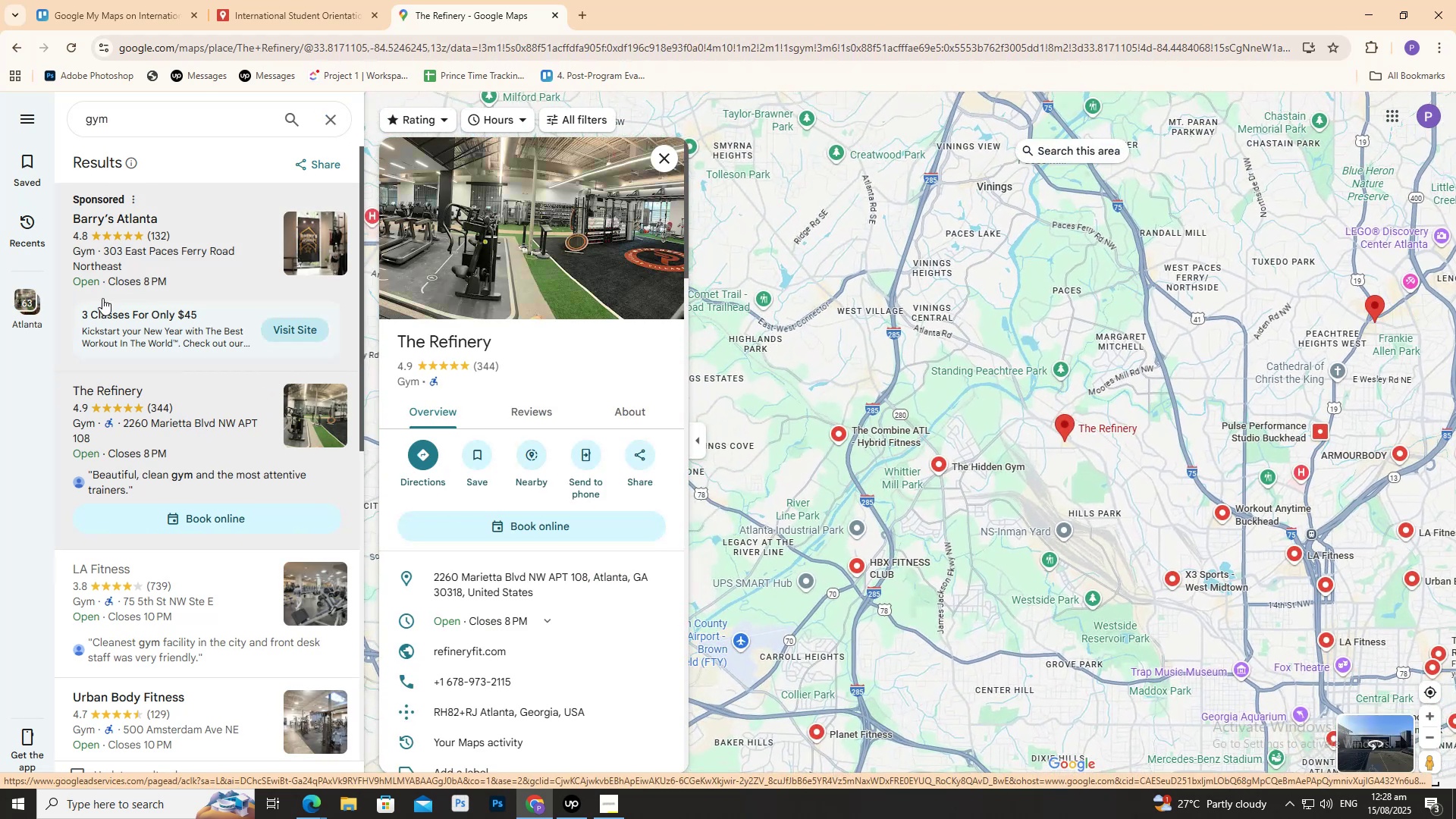 
left_click([196, 265])
 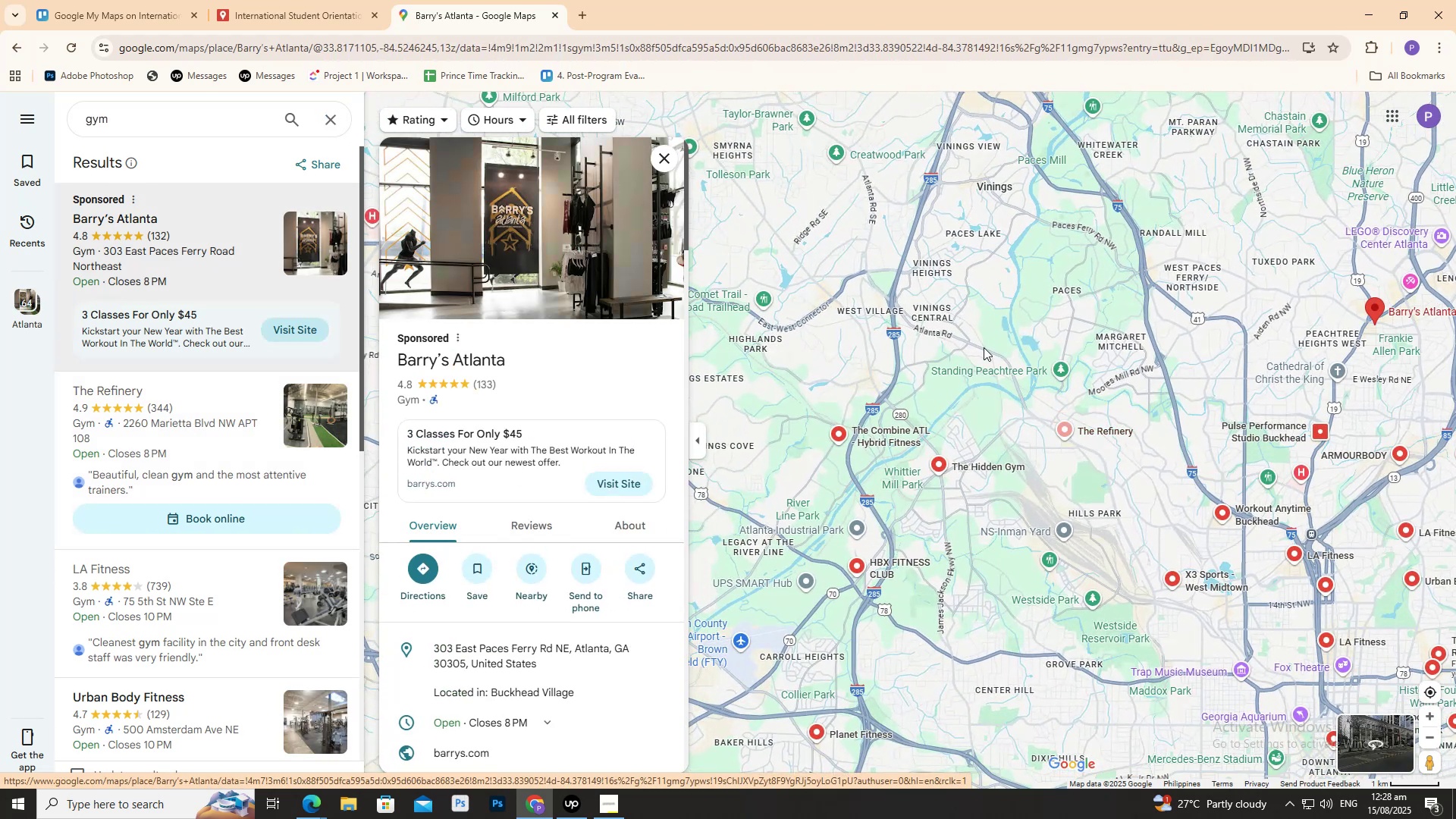 
left_click_drag(start_coordinate=[1041, 372], to_coordinate=[786, 312])
 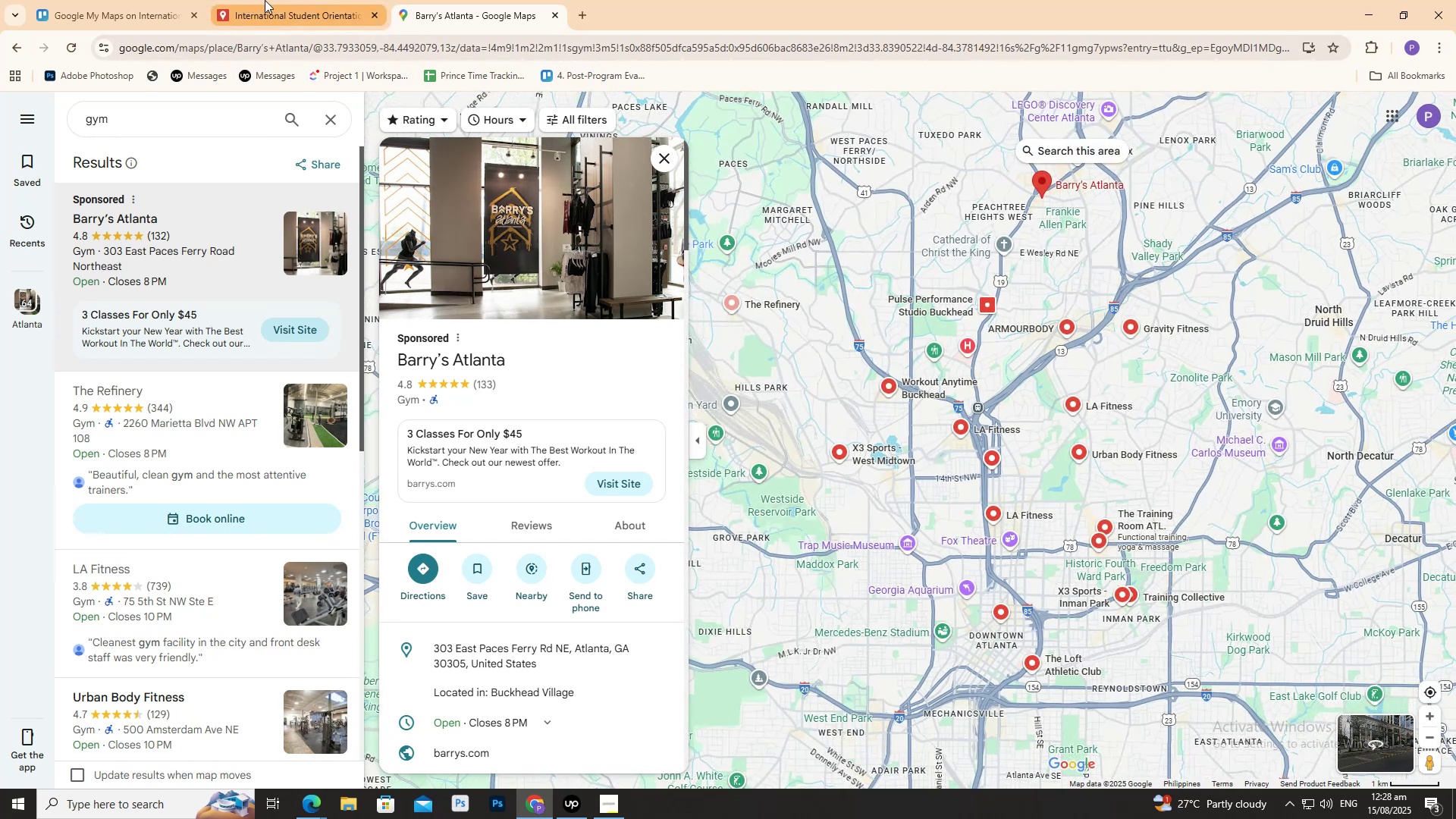 
left_click([271, 0])
 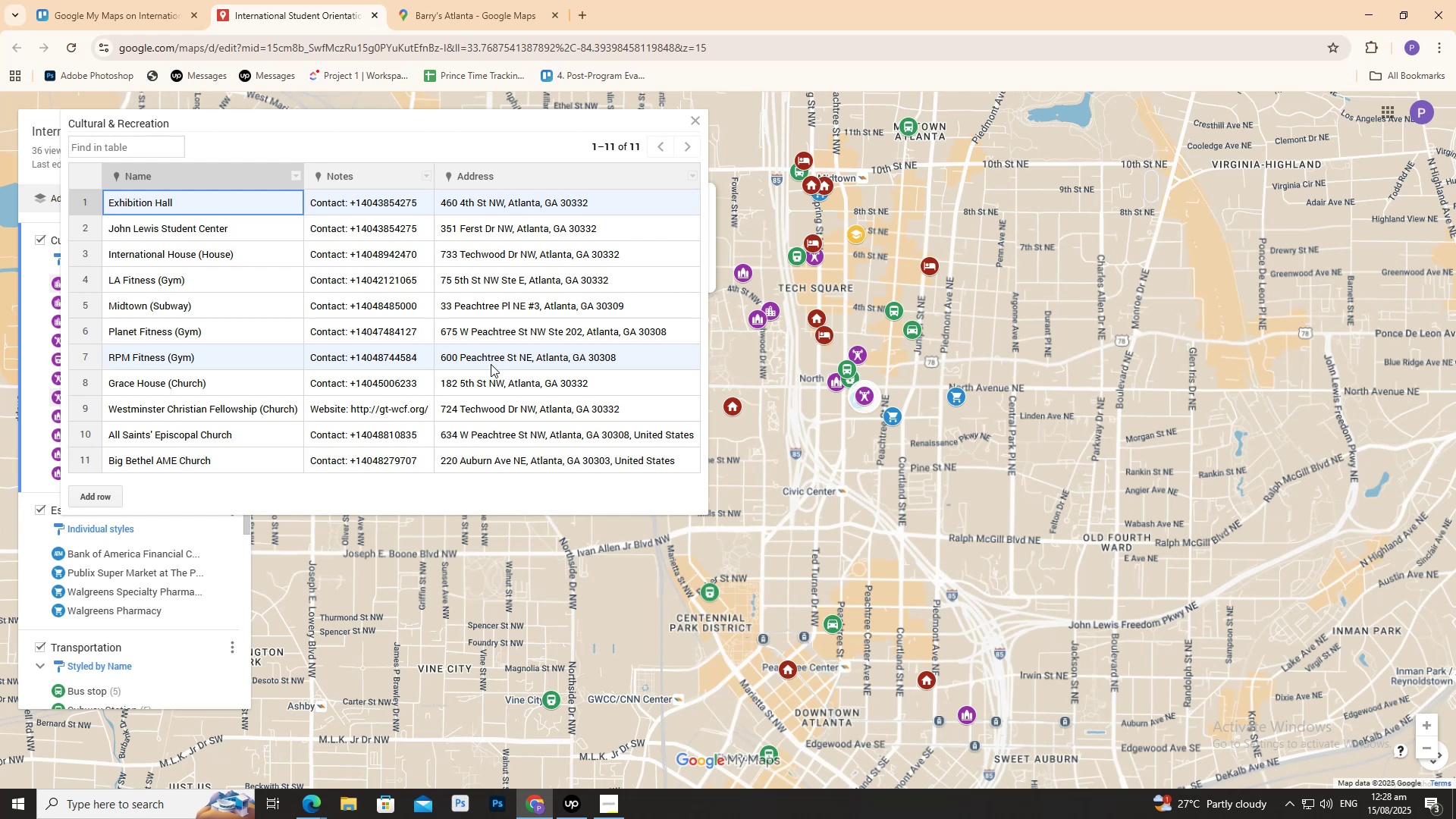 
wait(16.6)
 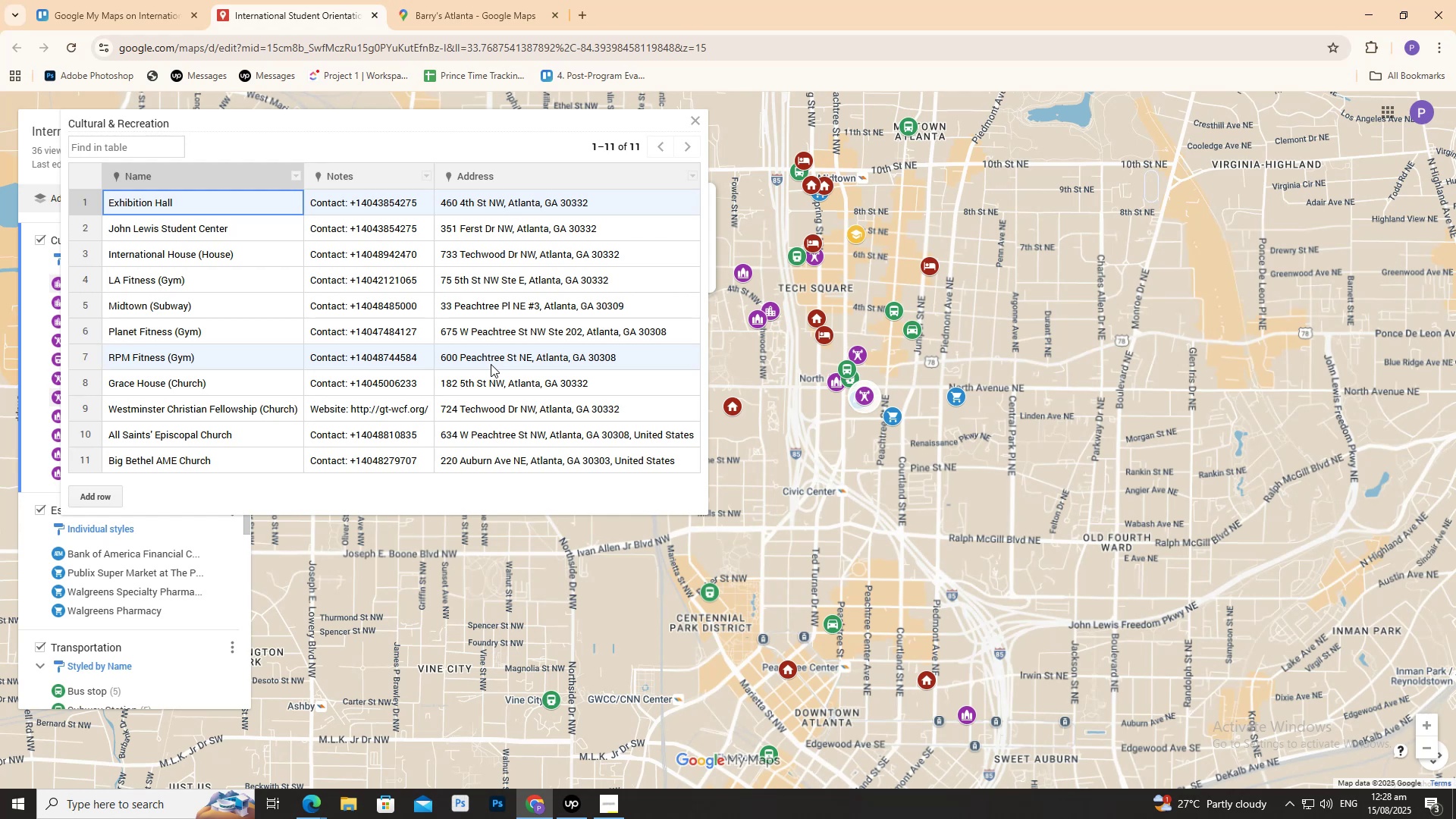 
left_click([438, 4])
 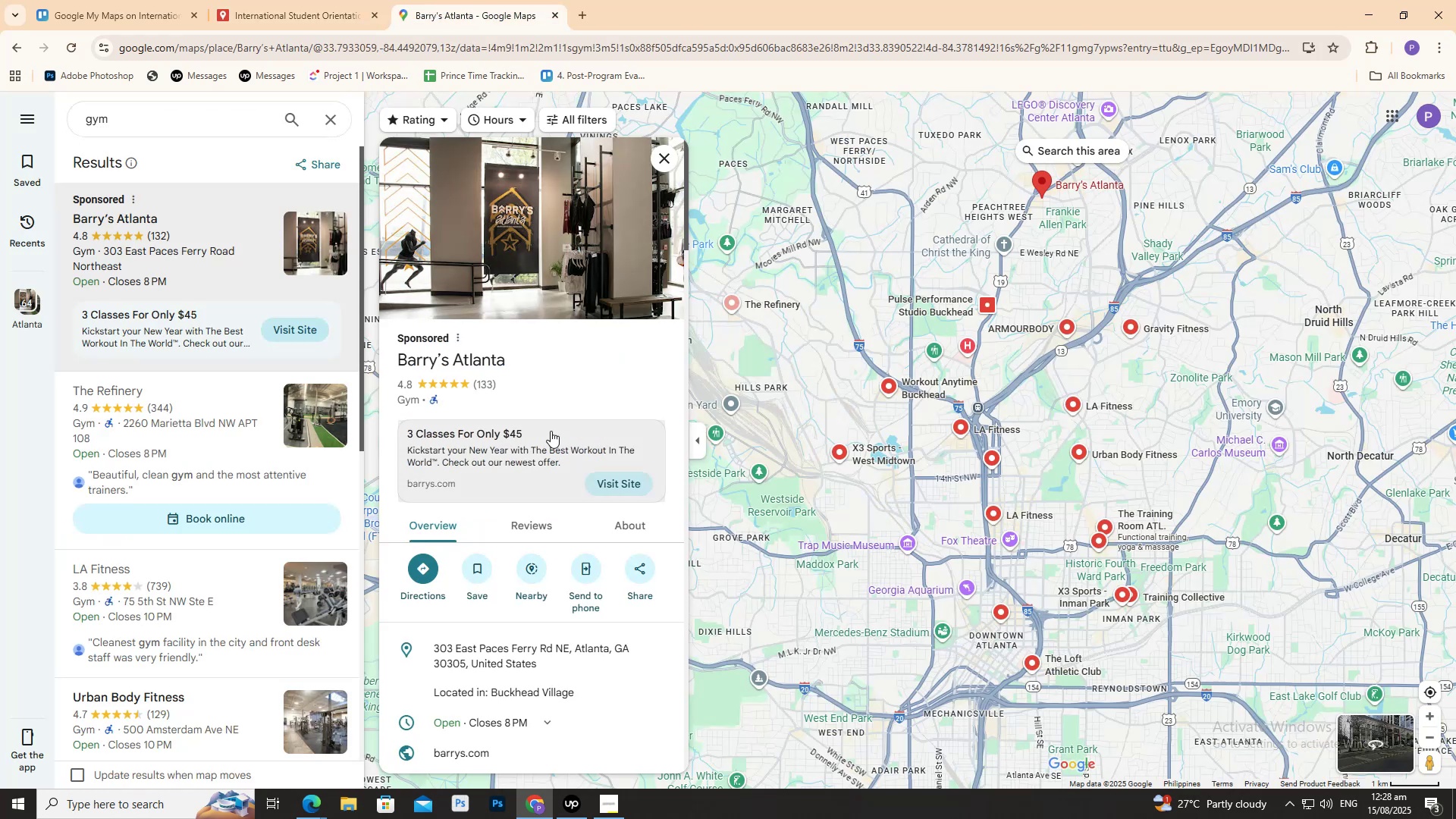 
scroll: coordinate [551, 435], scroll_direction: down, amount: 1.0
 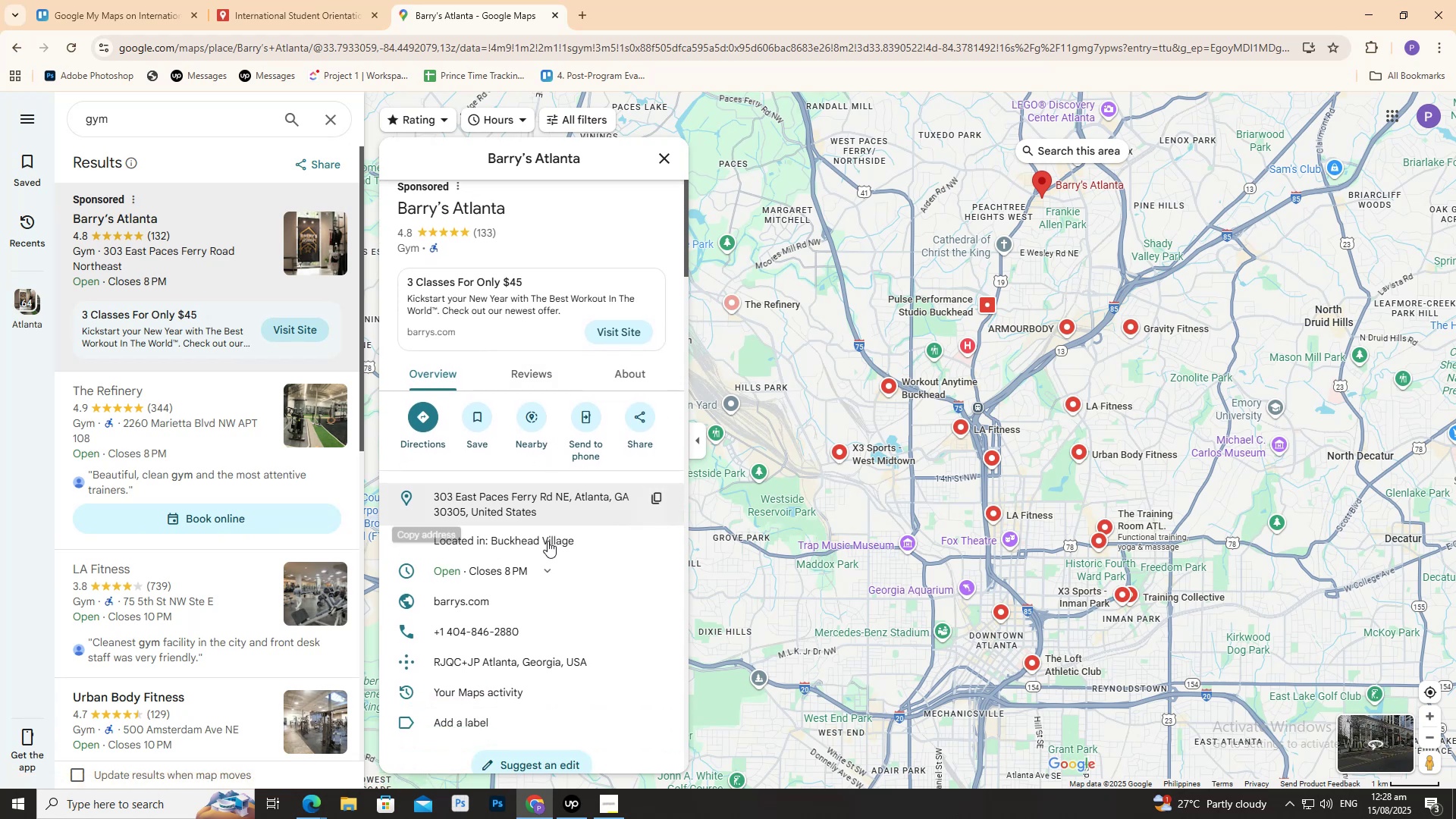 
mouse_move([600, 515])
 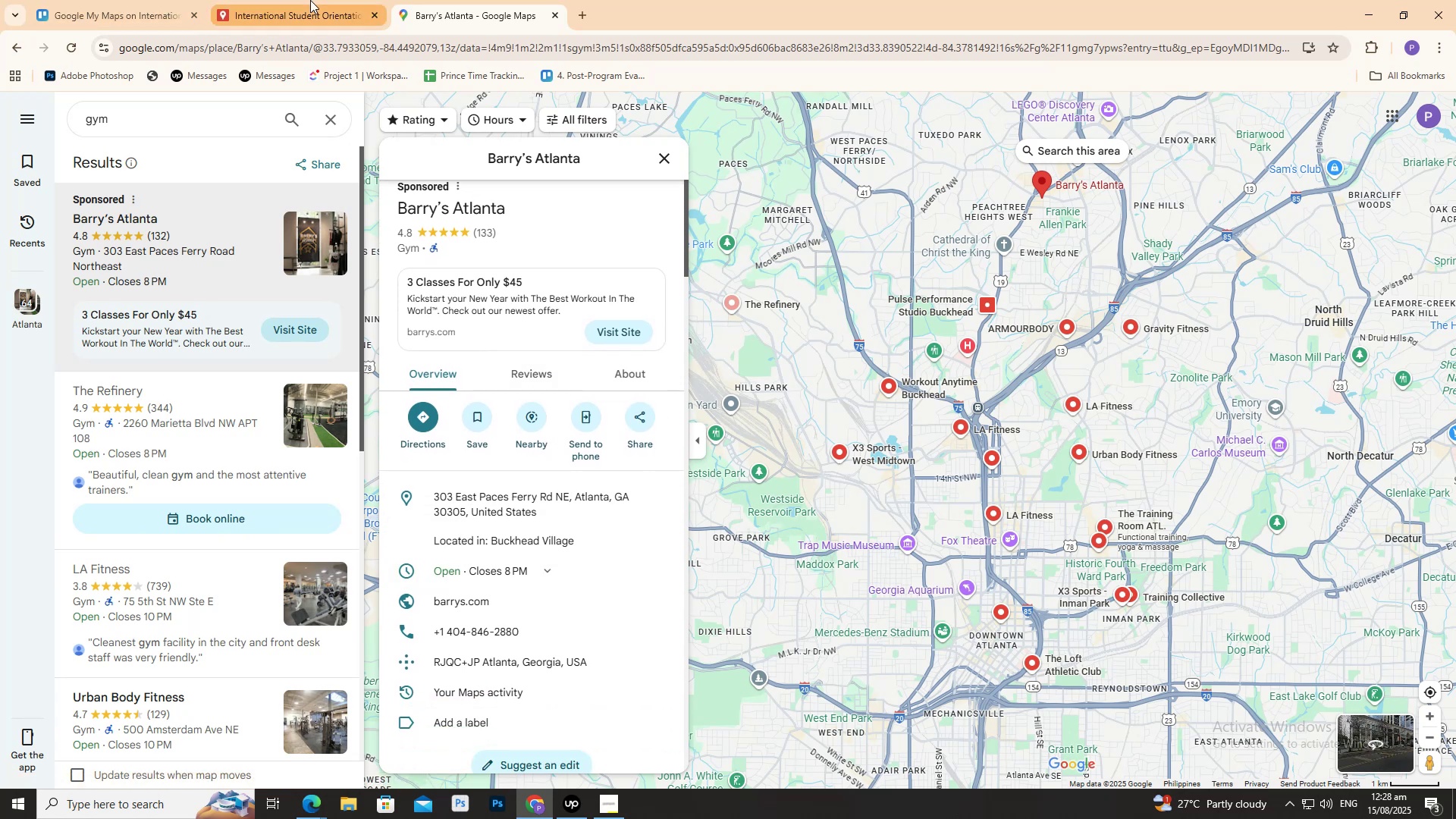 
left_click([310, 0])
 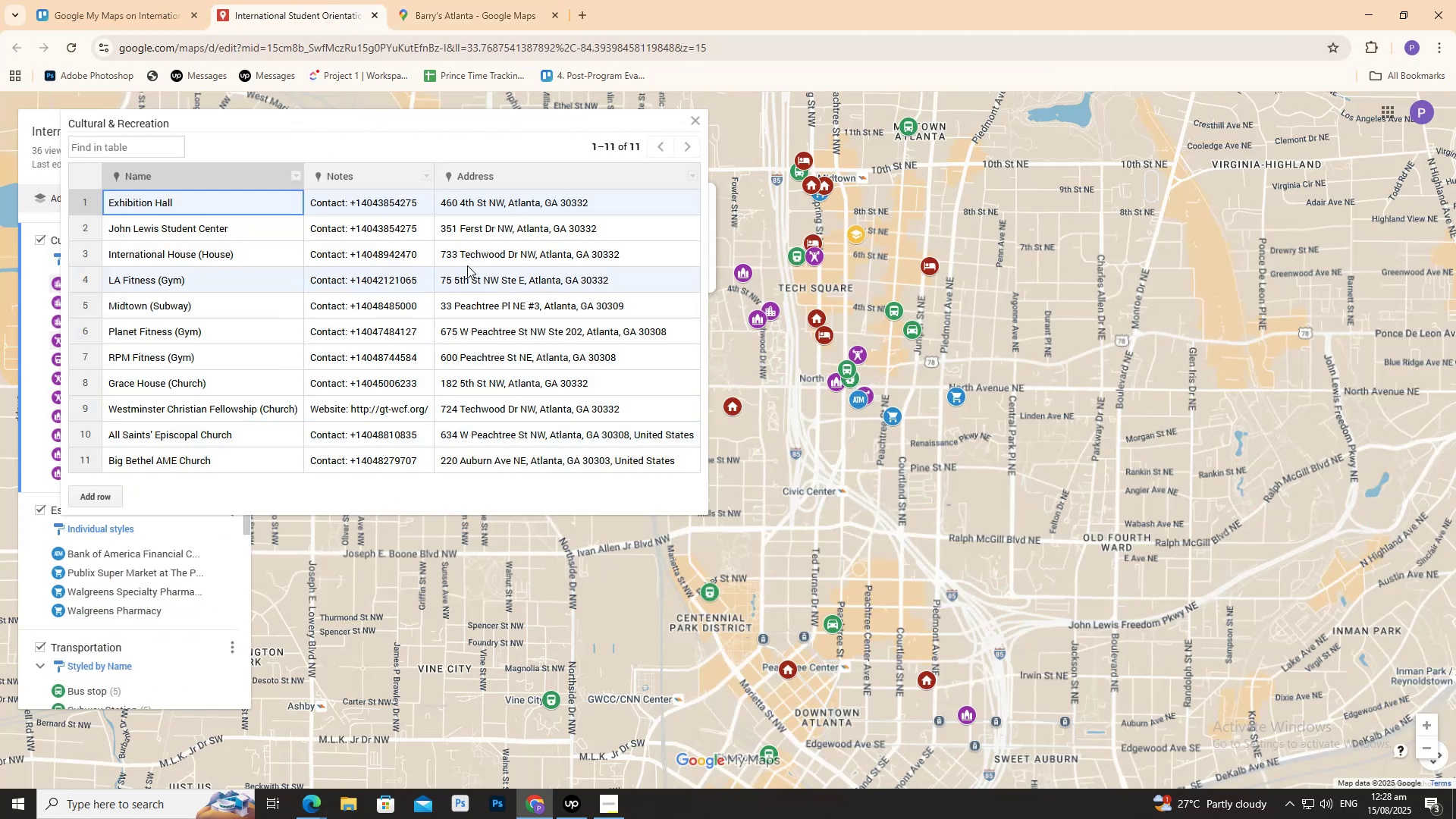 
left_click([468, 0])
 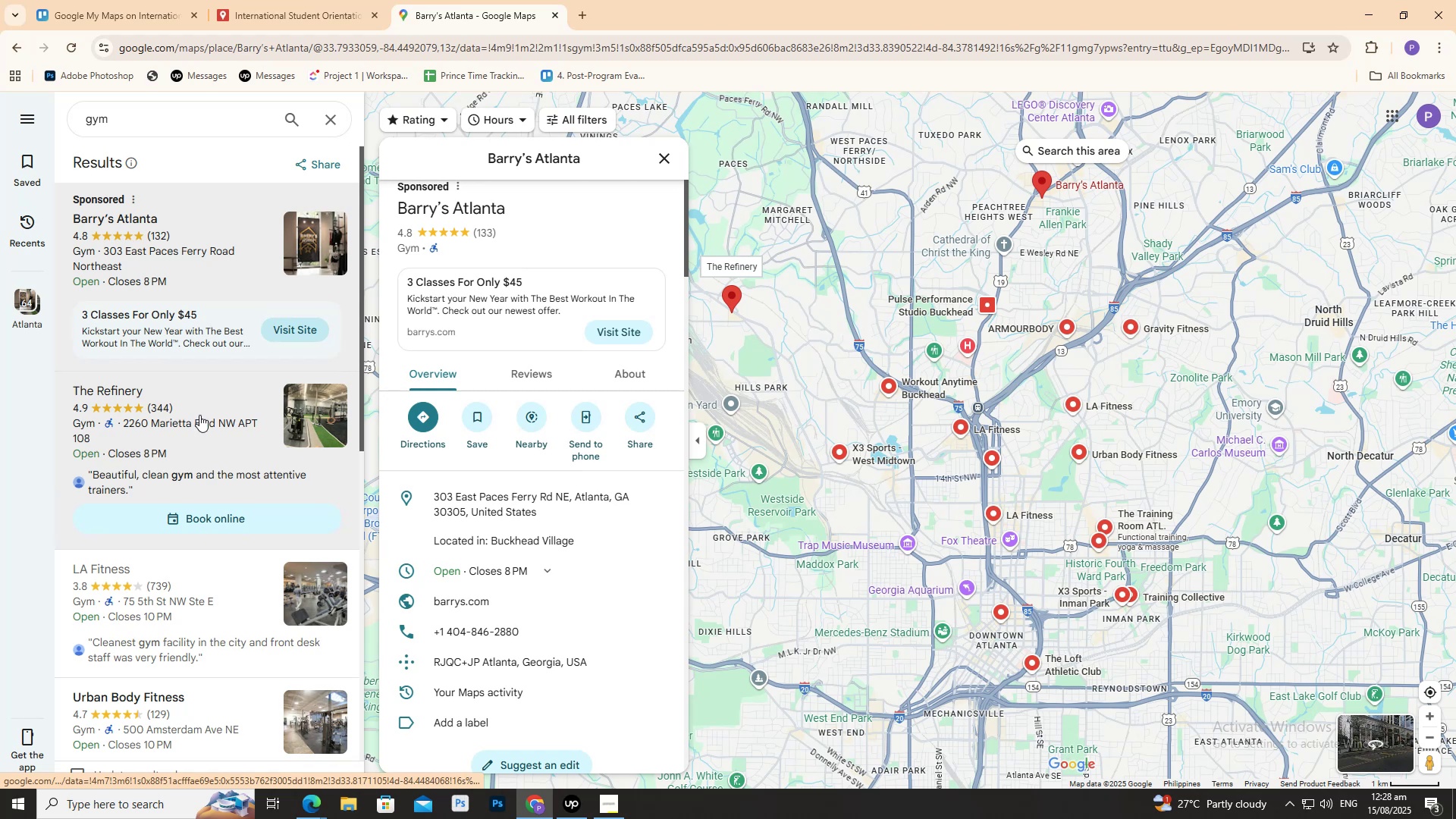 
left_click([221, 620])
 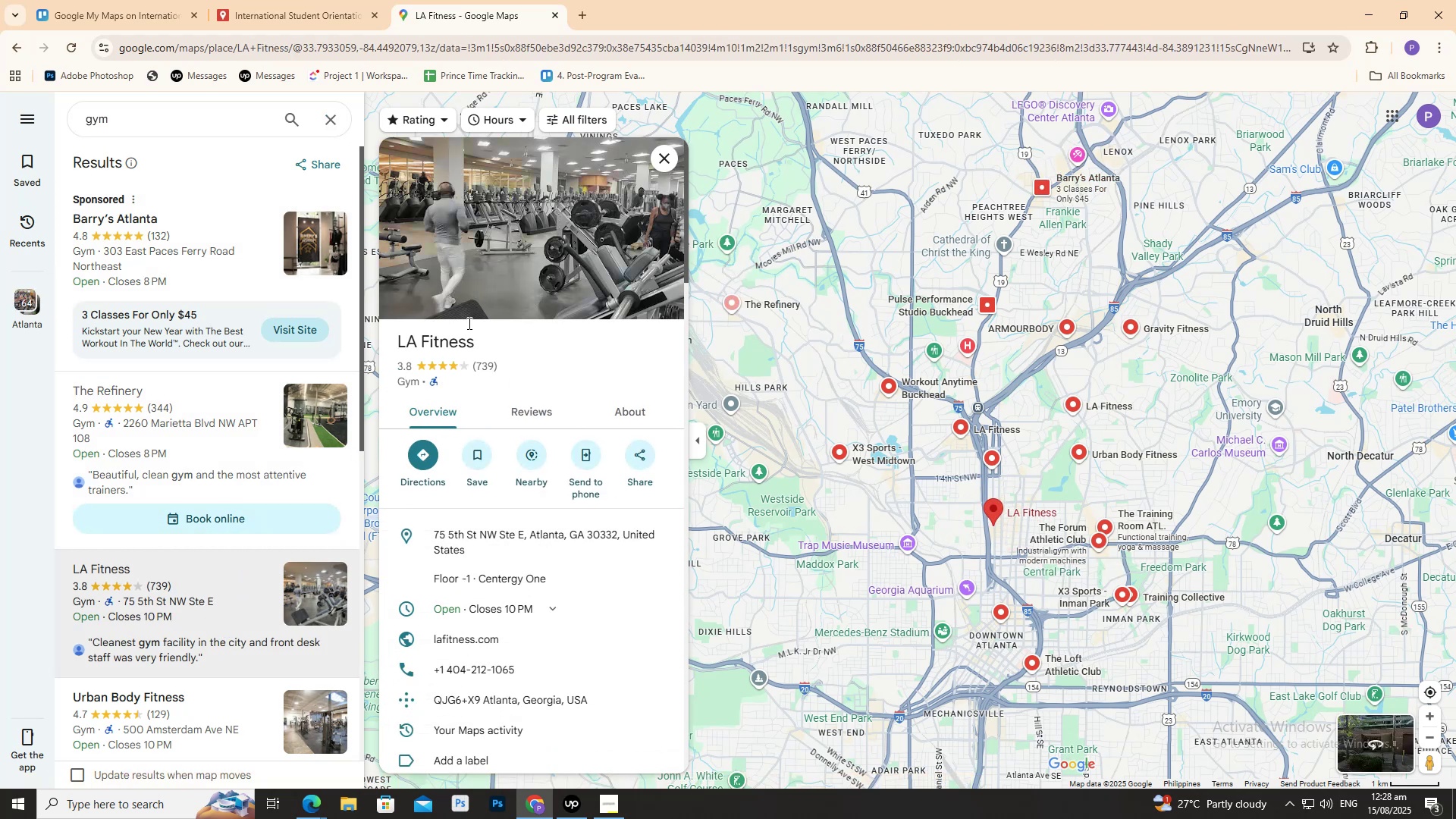 
wait(6.96)
 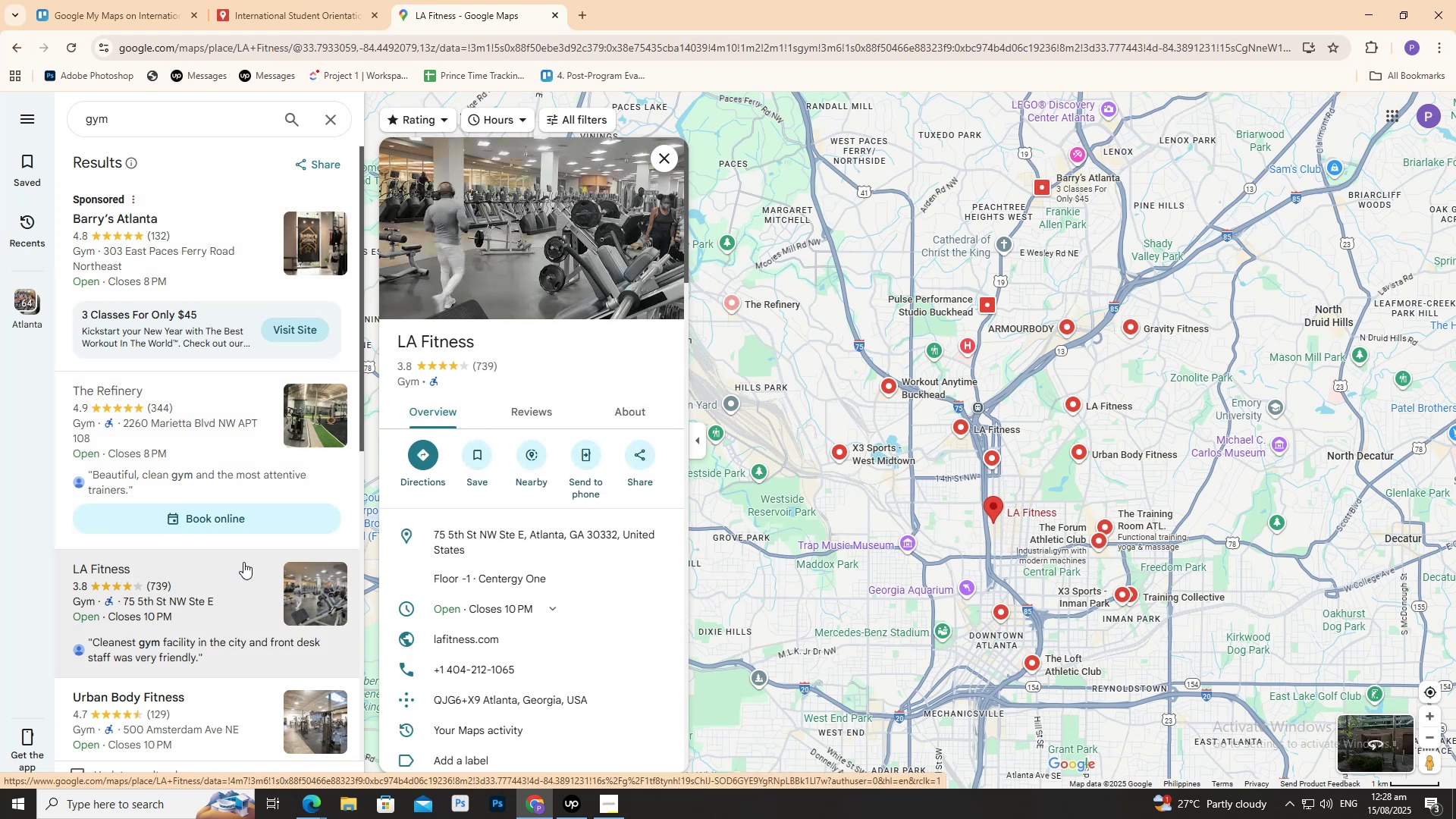 
left_click([297, 11])
 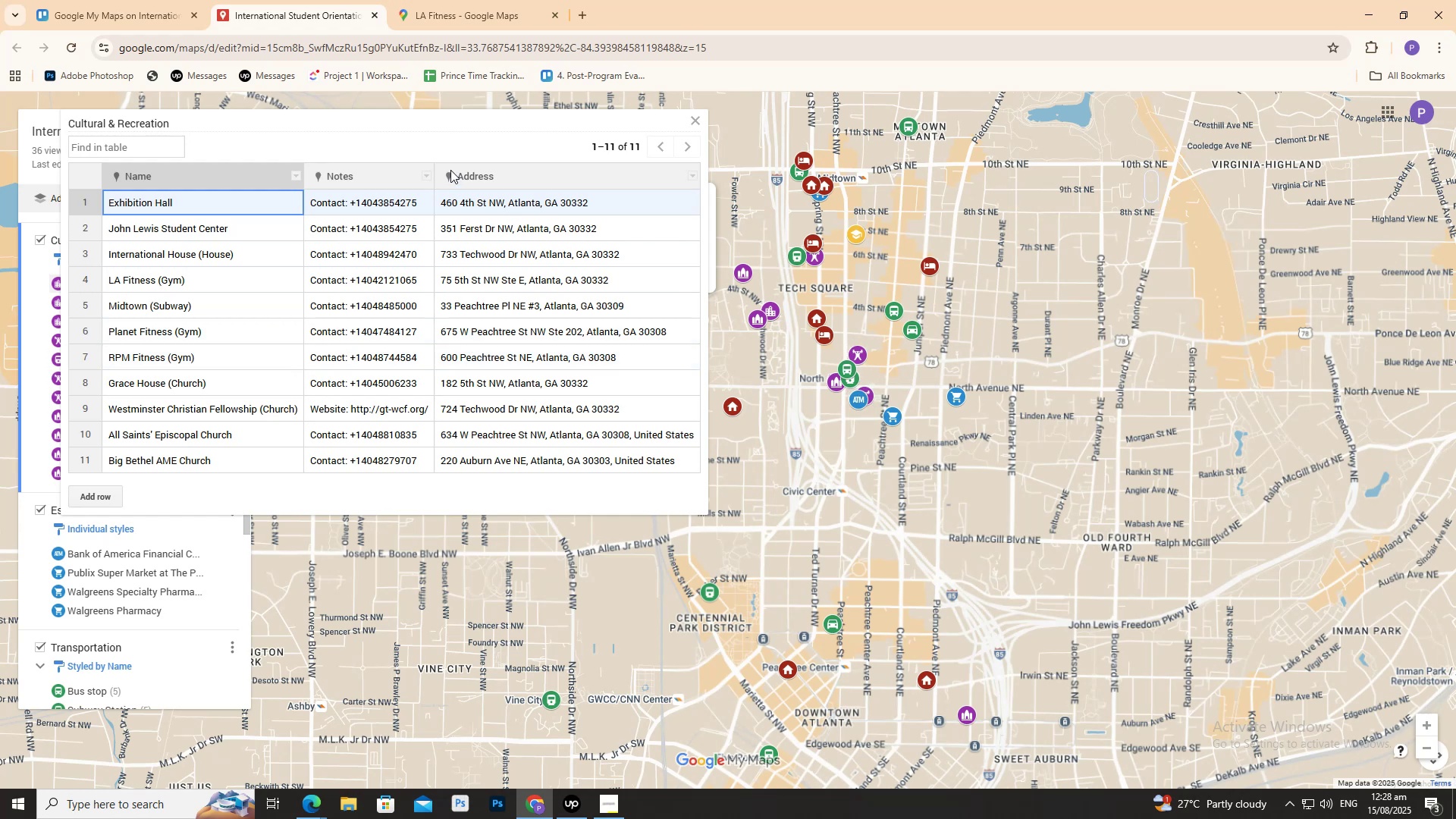 
wait(11.54)
 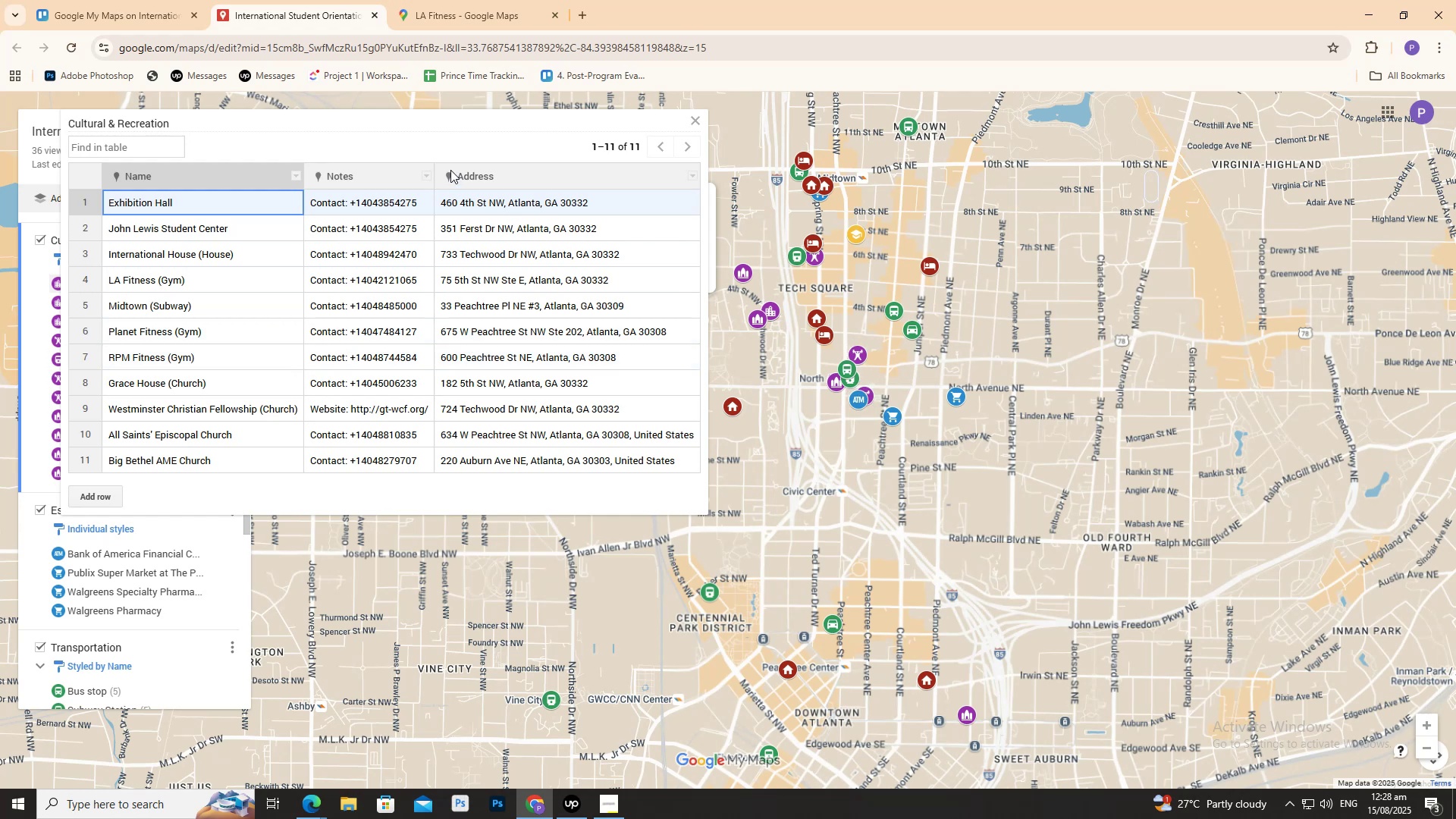 
left_click([500, 8])
 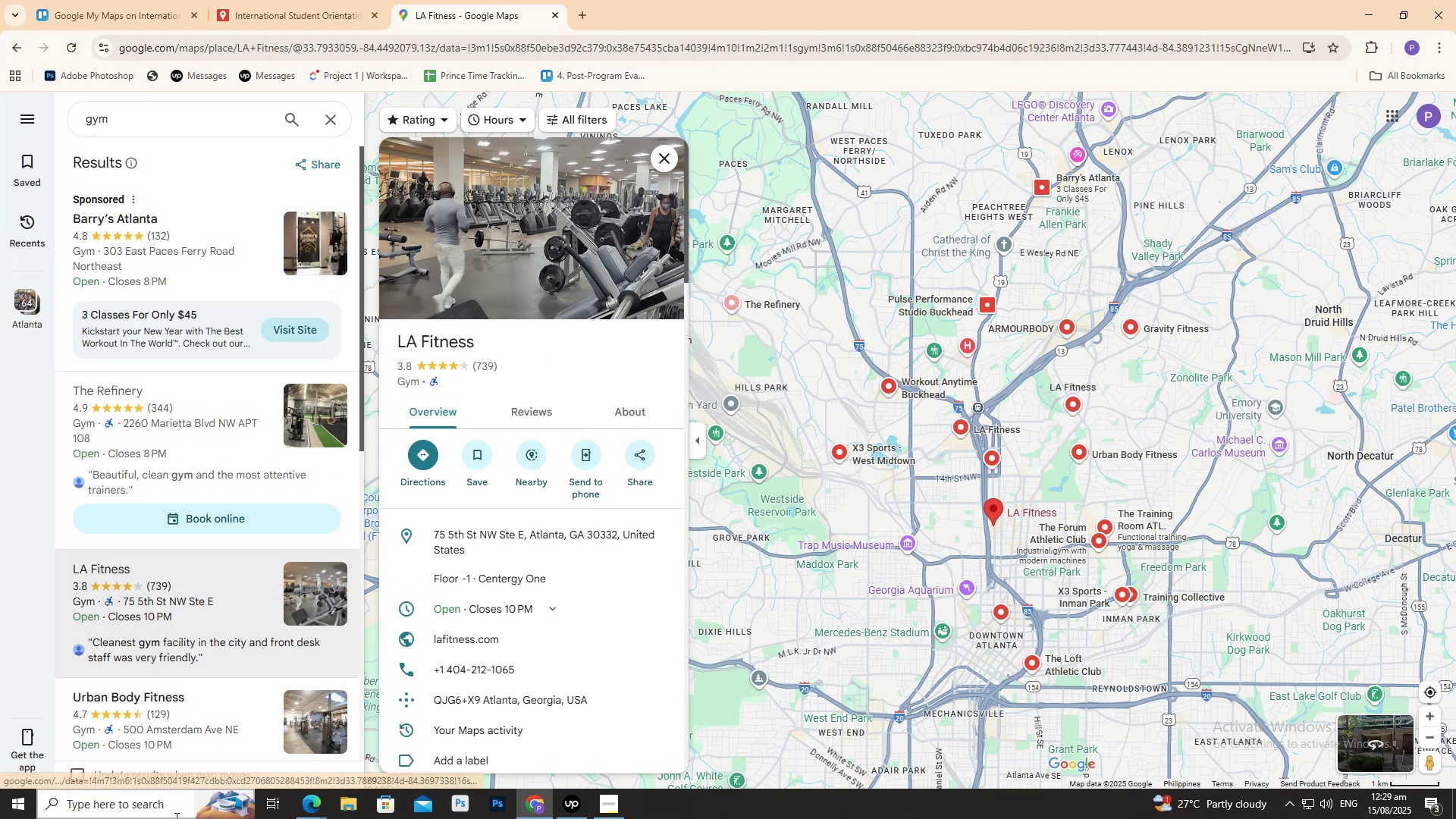 
left_click([187, 698])
 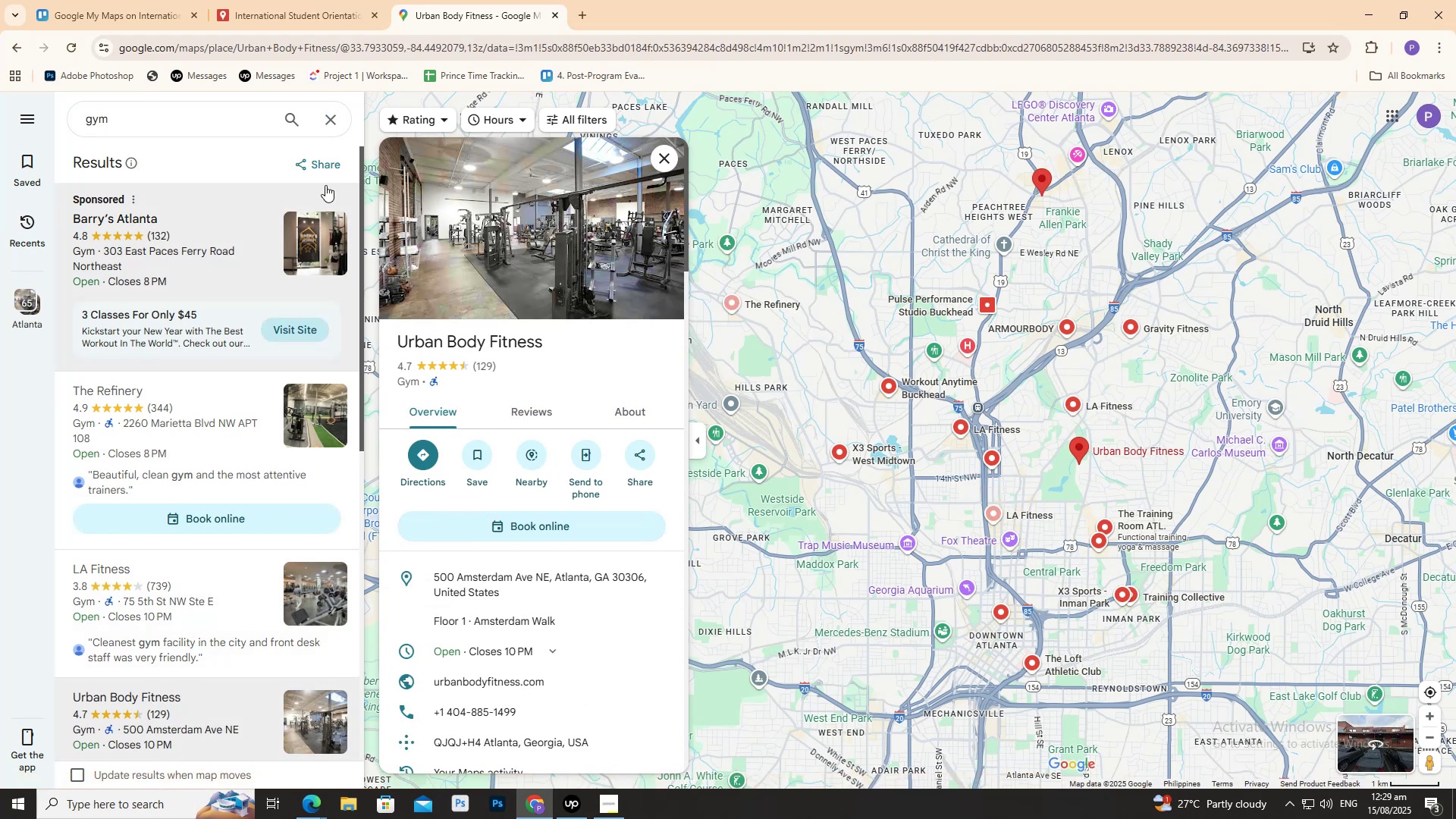 
left_click([300, 9])
 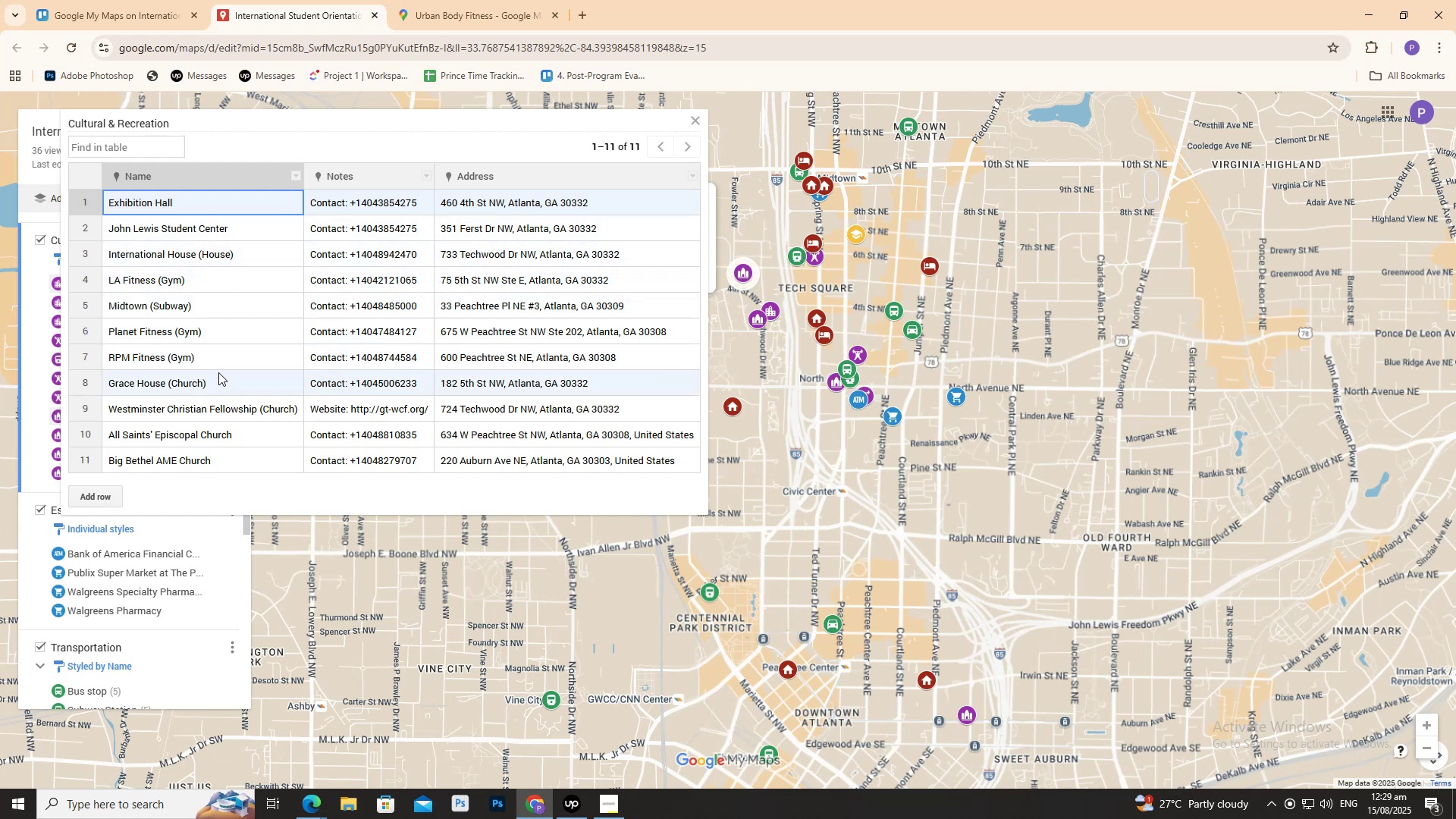 
wait(14.26)
 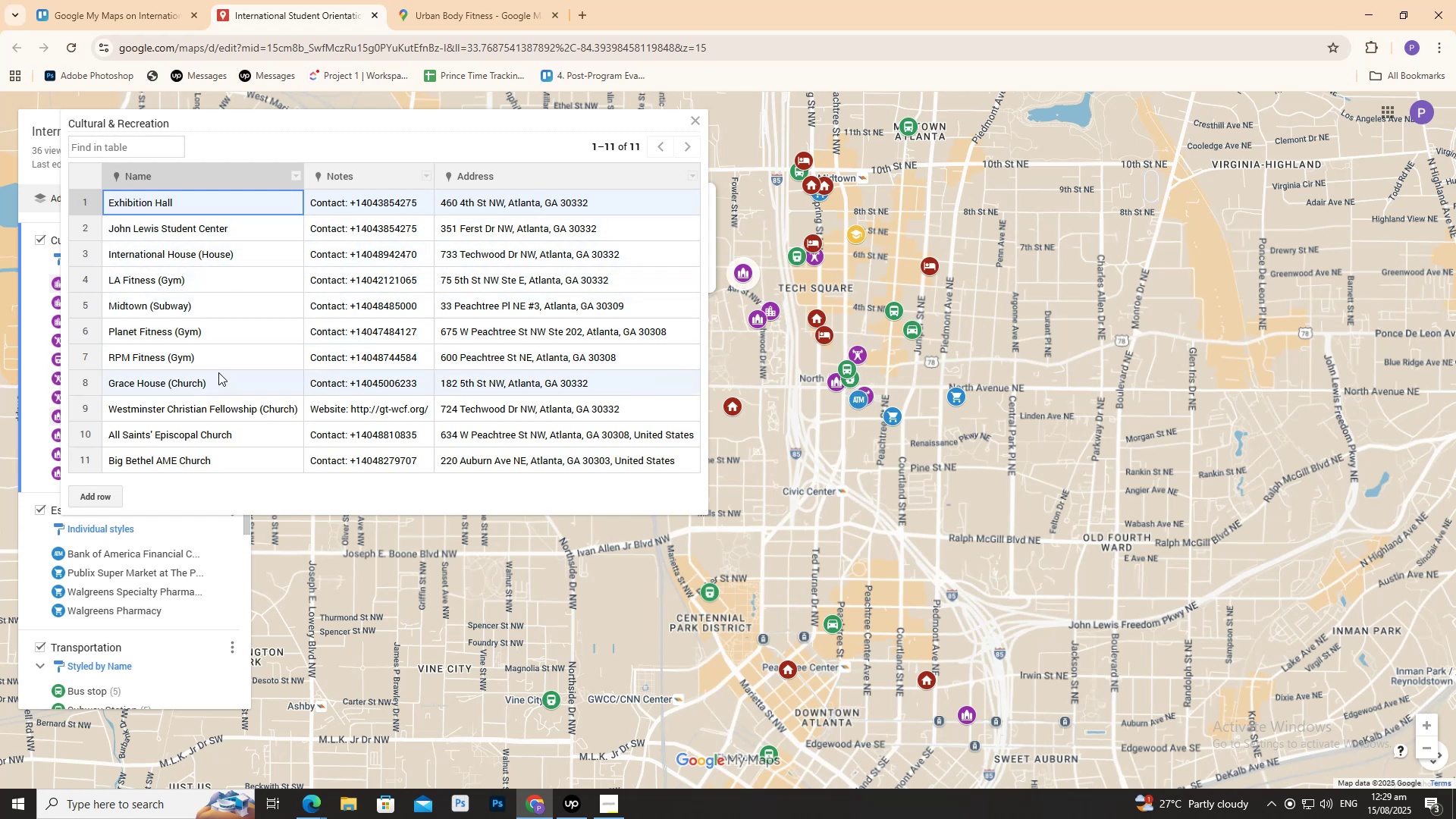 
left_click([99, 501])
 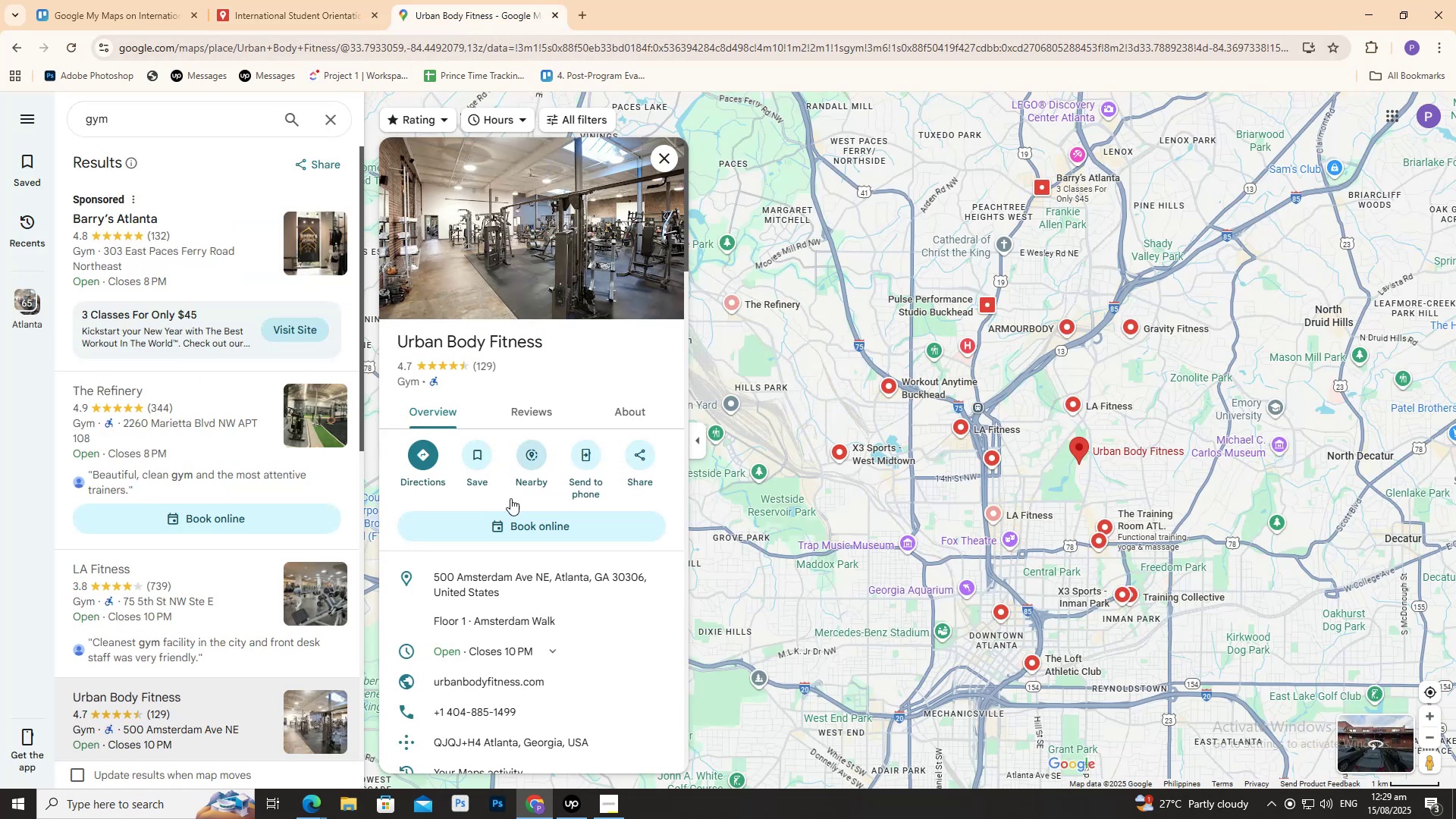 
scroll: coordinate [614, 561], scroll_direction: down, amount: 1.0
 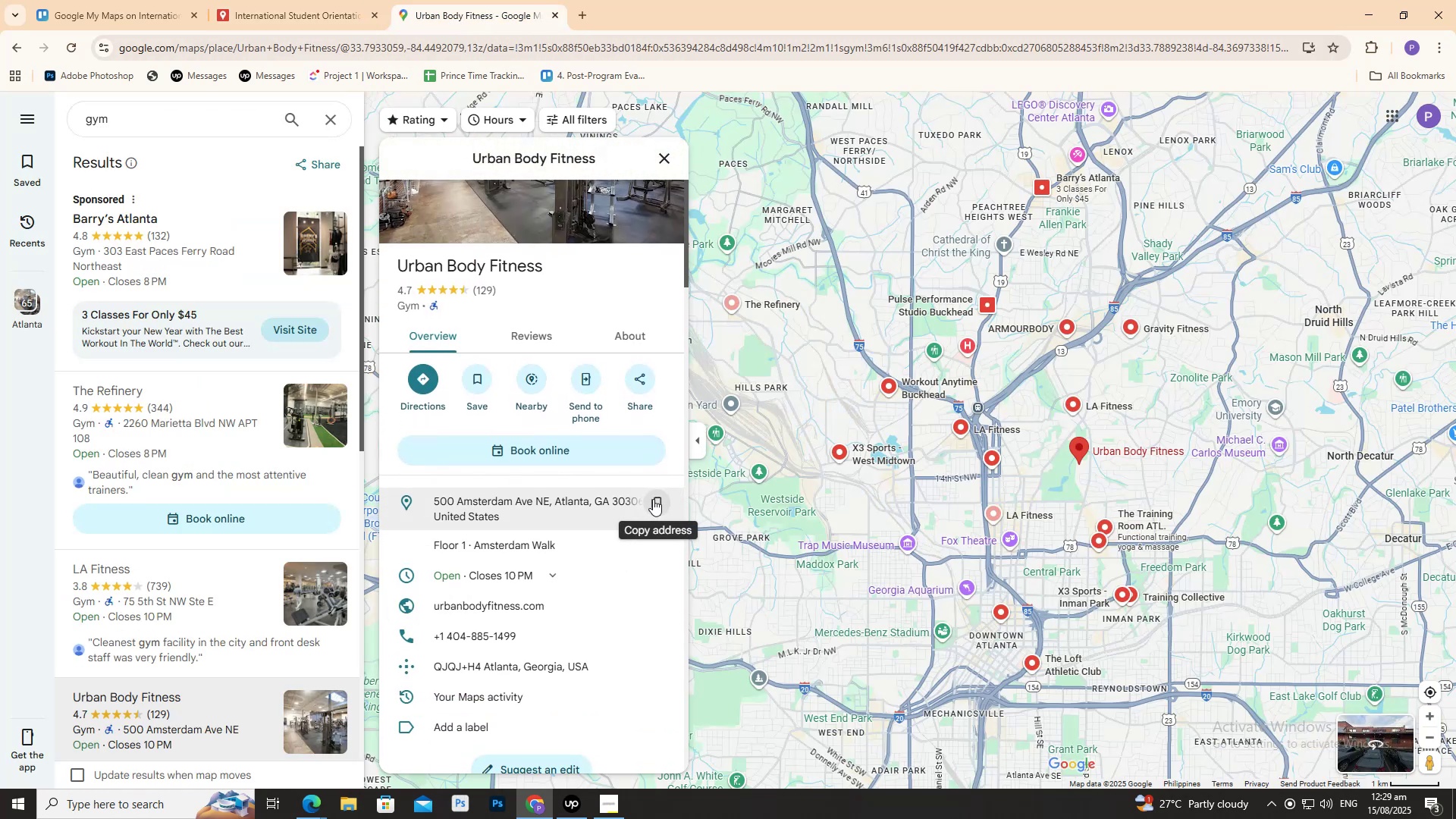 
left_click([653, 497])
 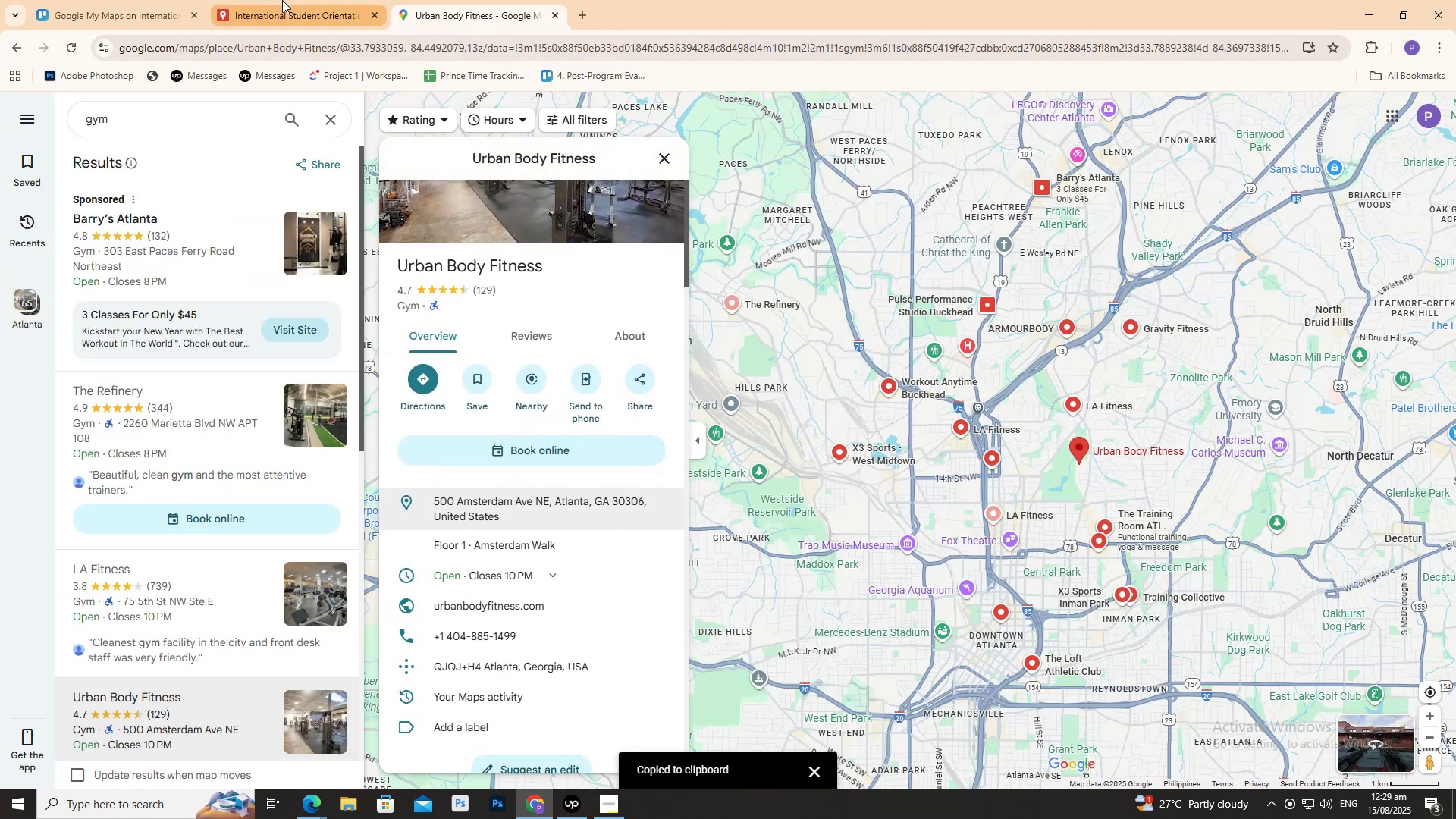 
left_click([311, 0])
 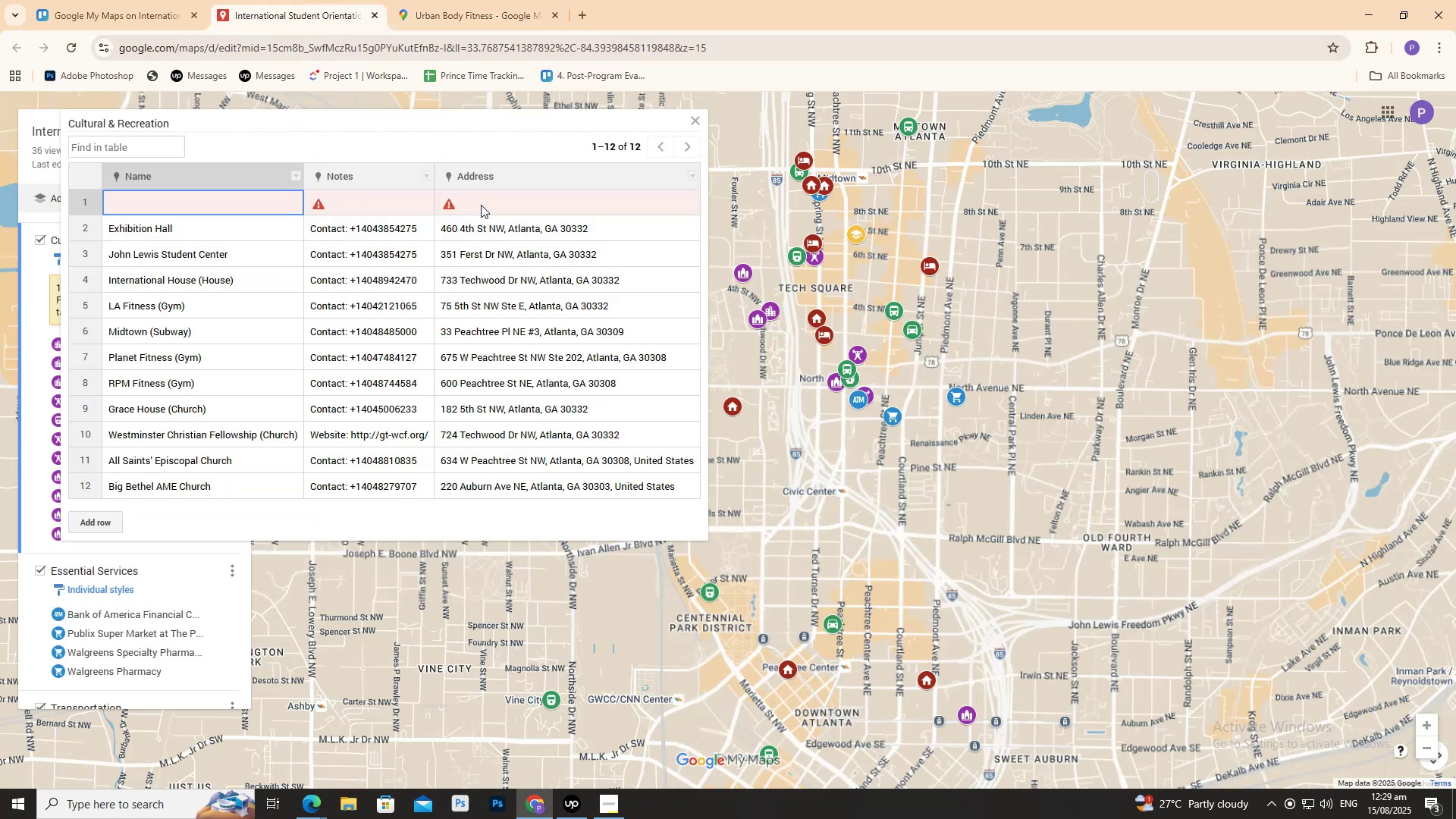 
left_click([485, 200])
 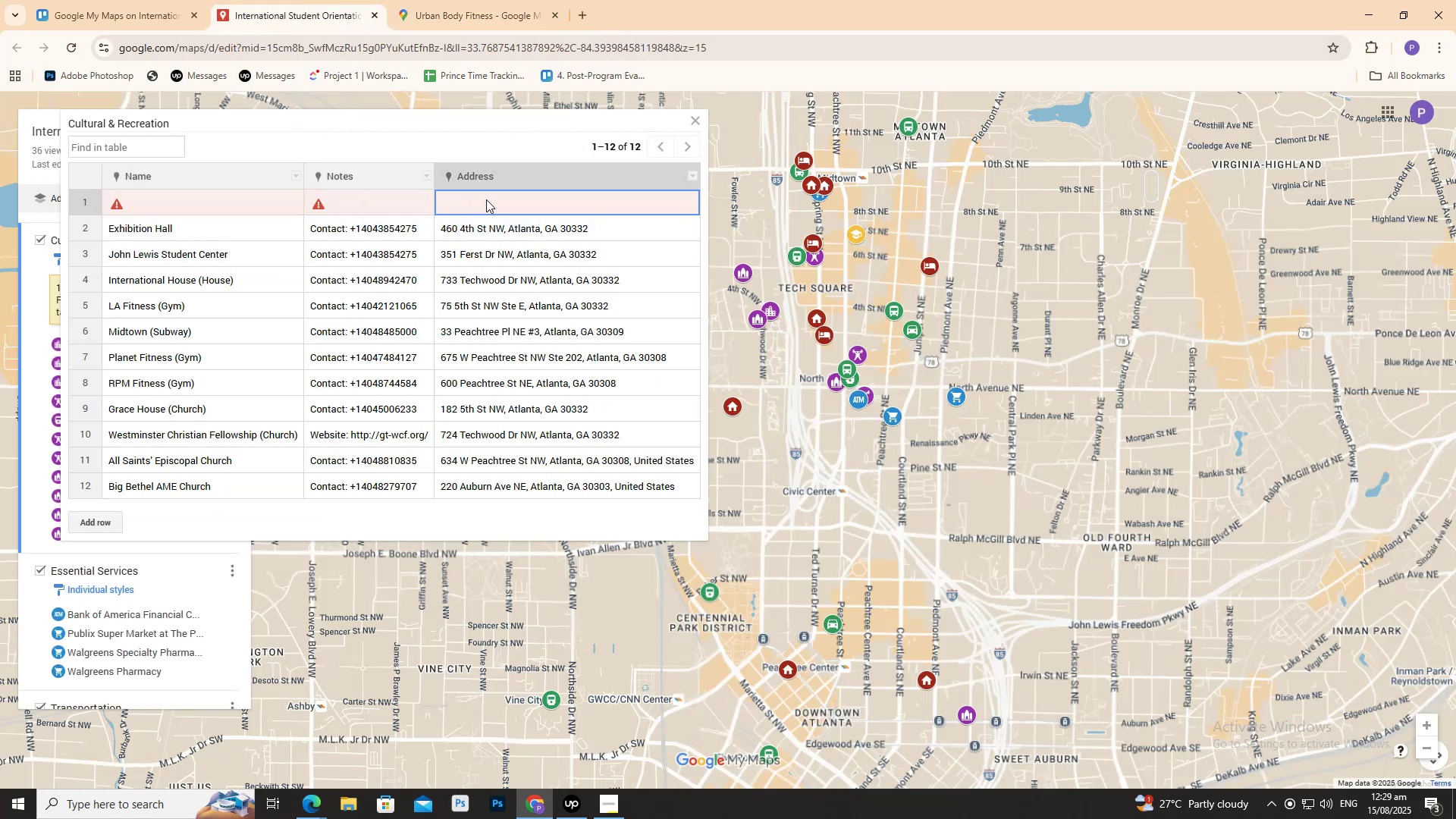 
double_click([486, 199])
 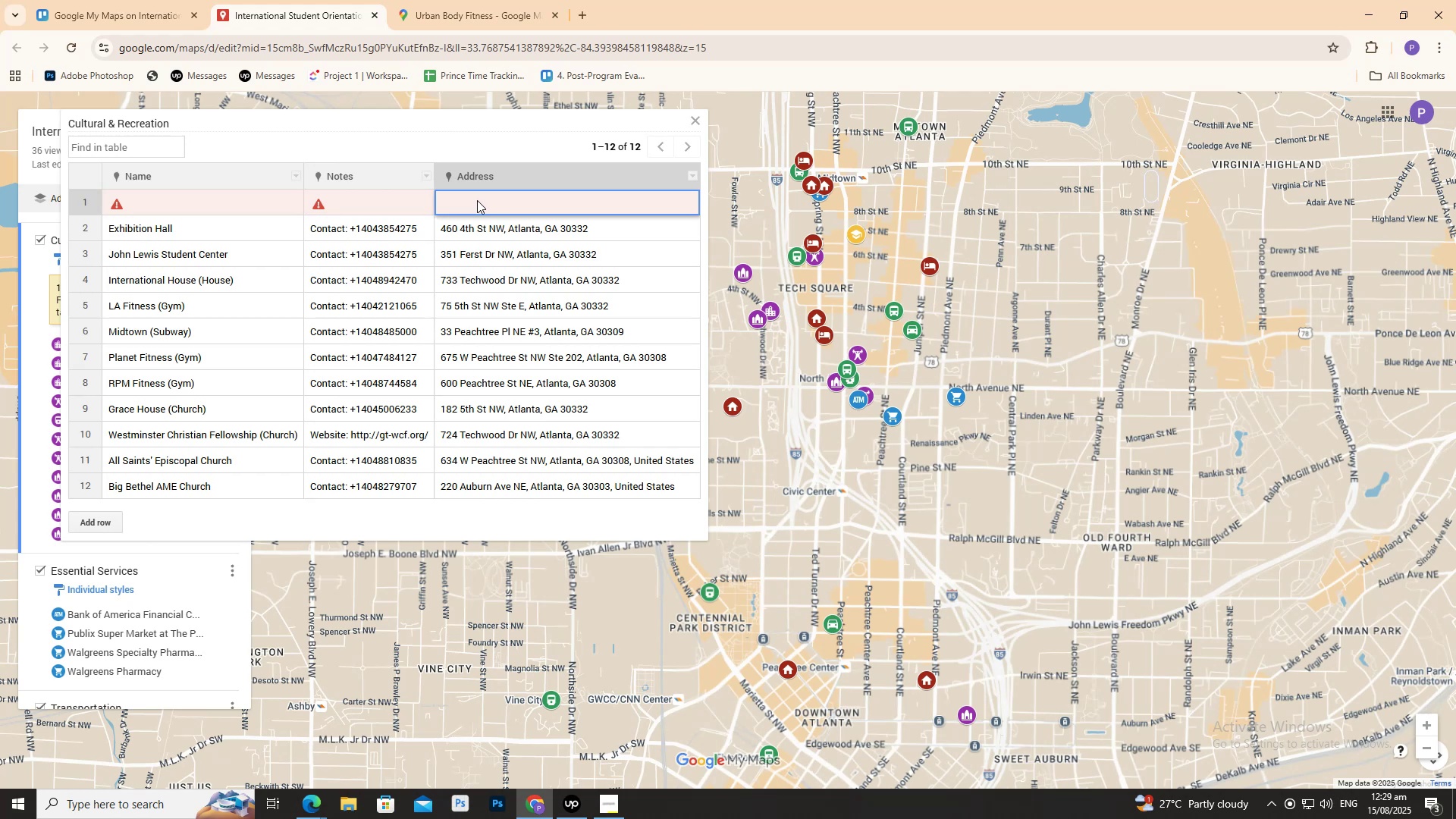 
key(Control+V)
 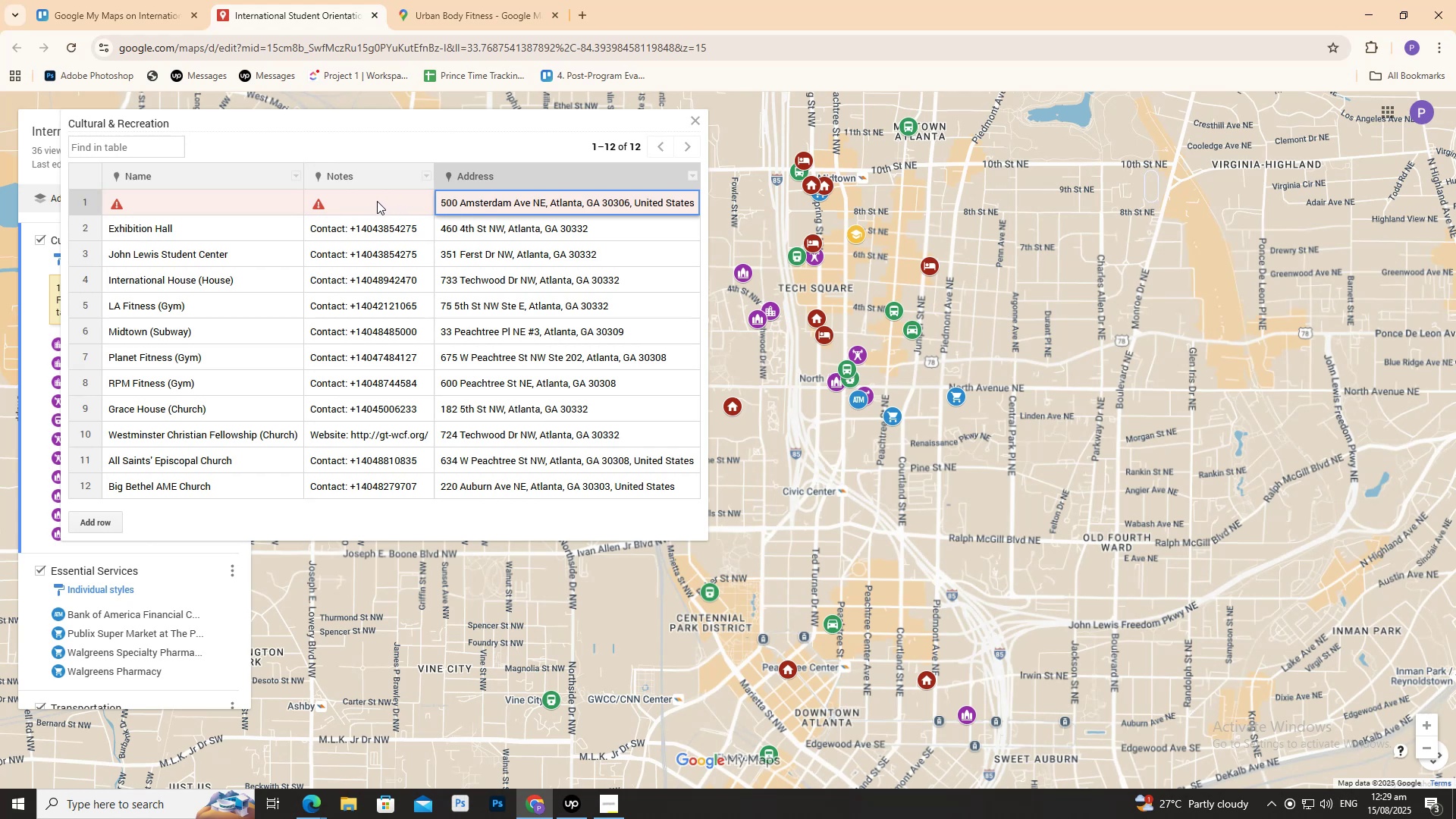 
left_click([377, 201])
 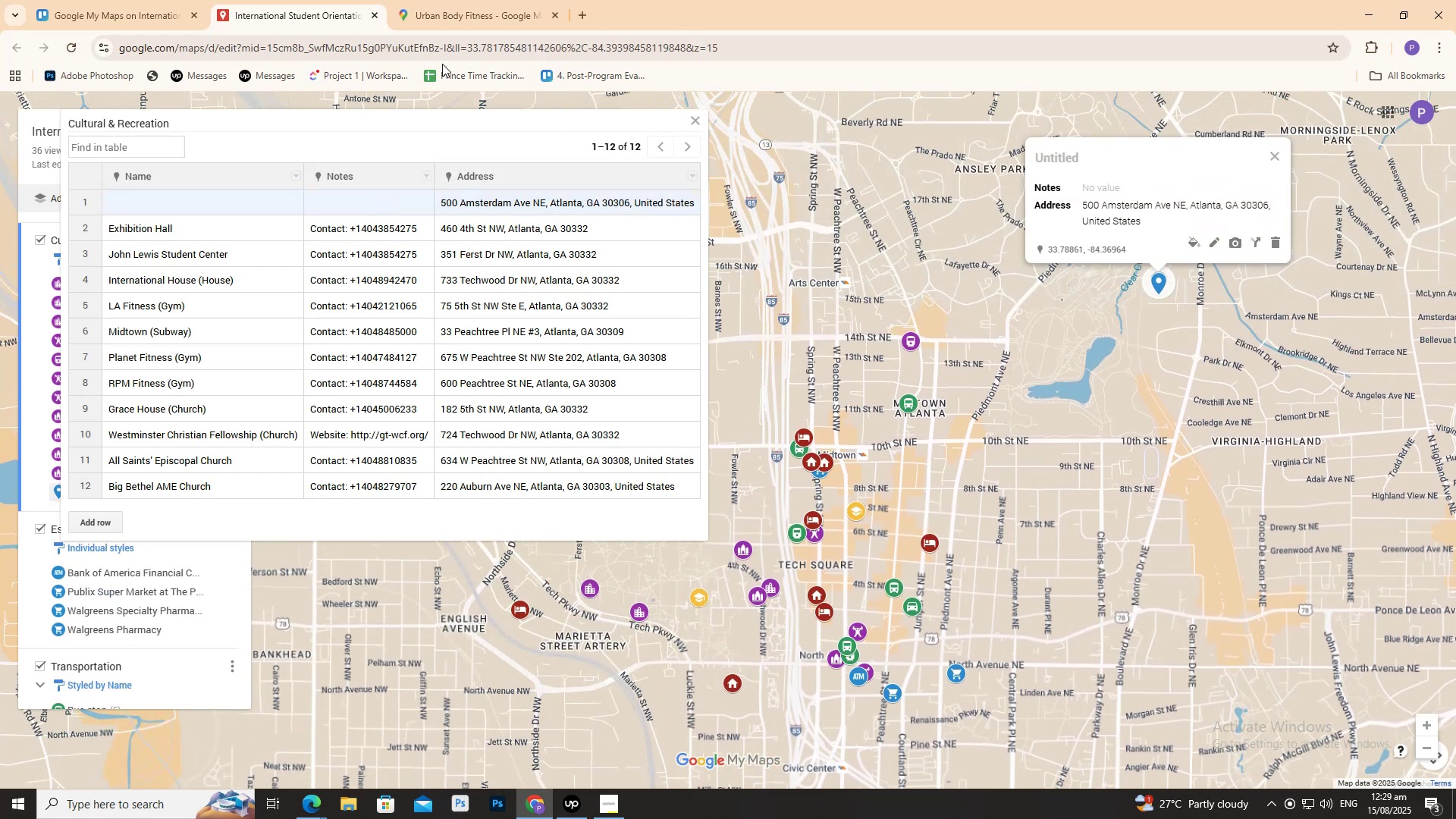 
mouse_move([494, 42])
 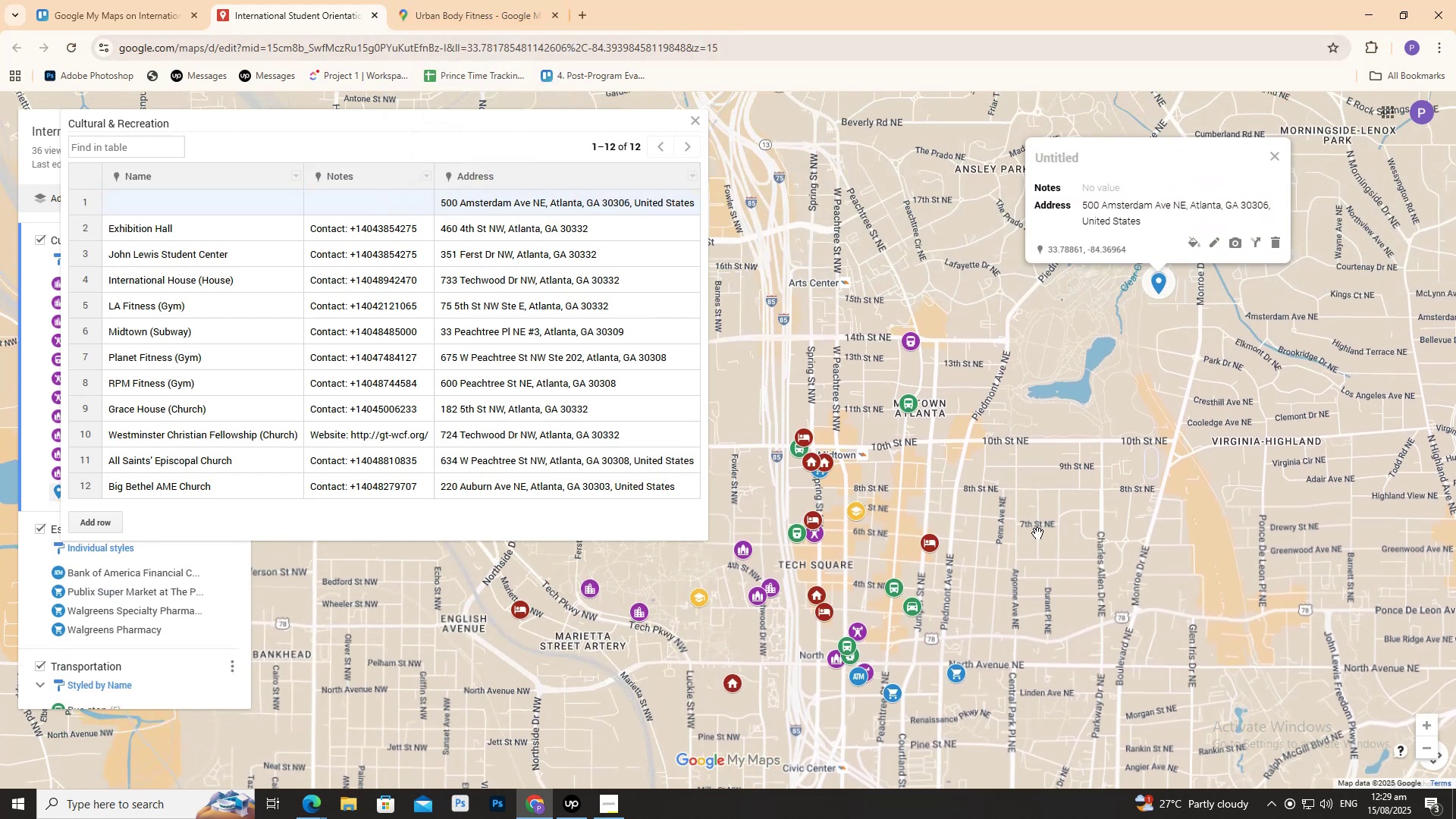 
left_click_drag(start_coordinate=[1037, 529], to_coordinate=[1166, 417])
 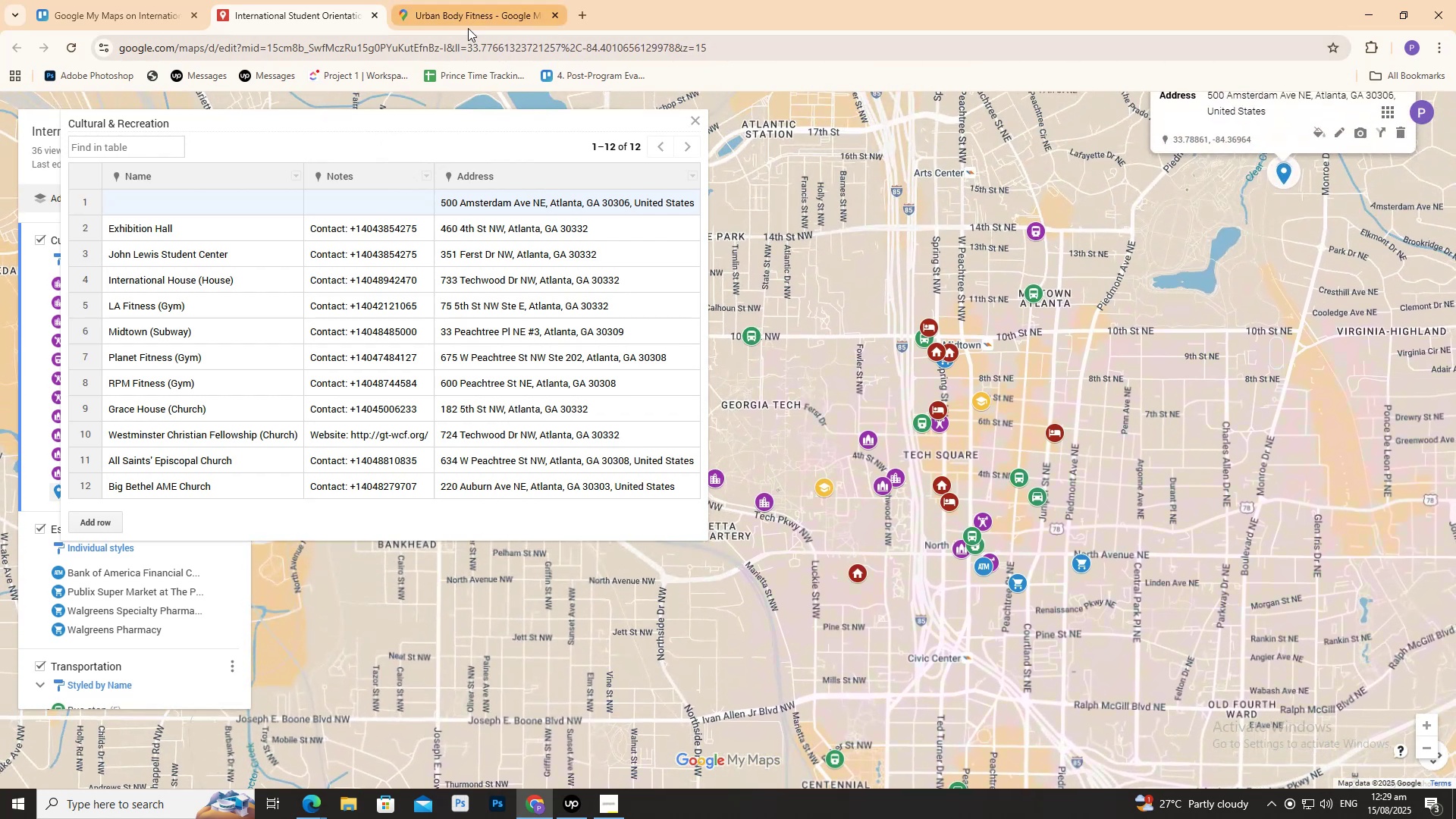 
left_click([468, 27])
 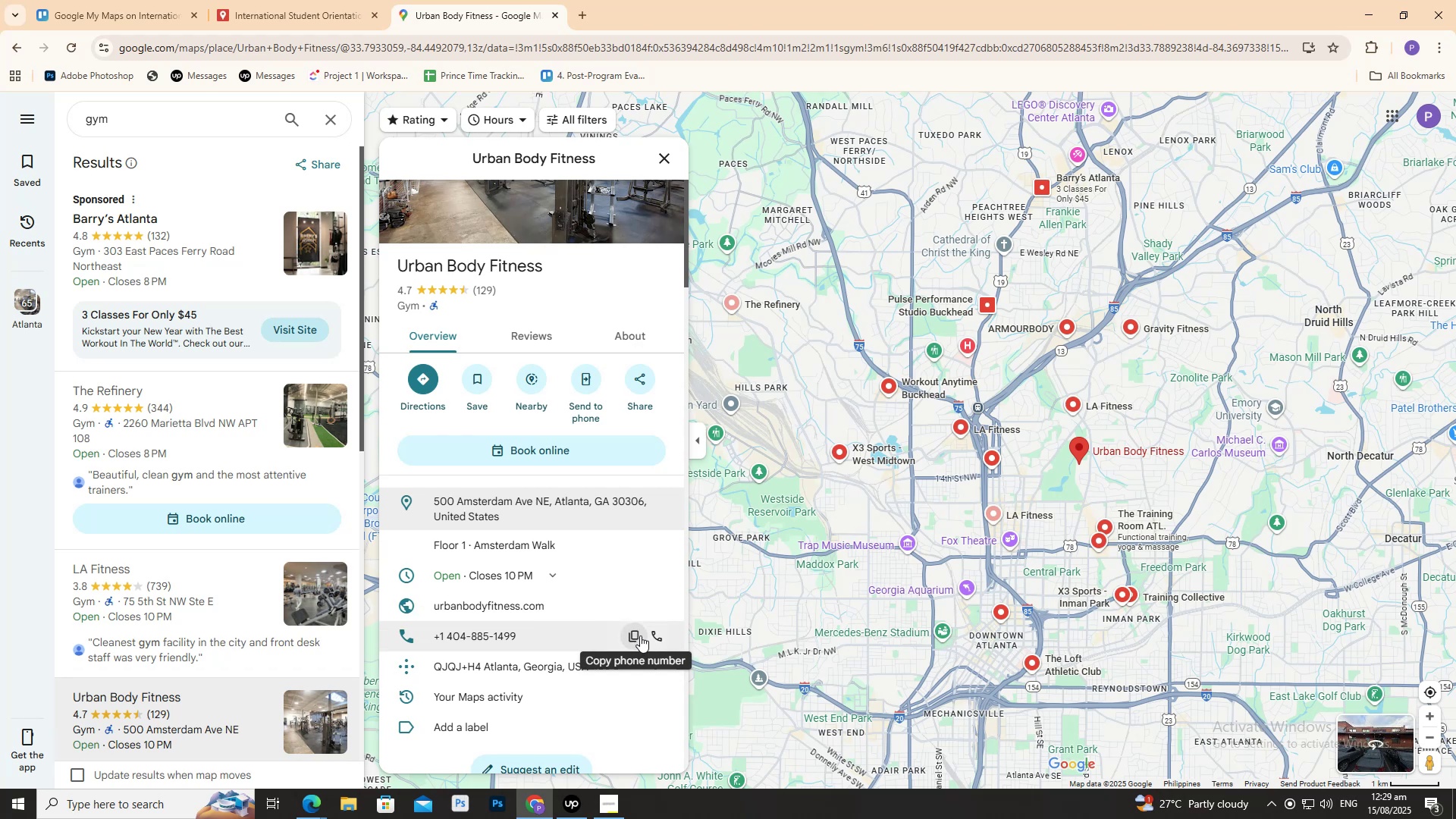 
left_click([636, 636])
 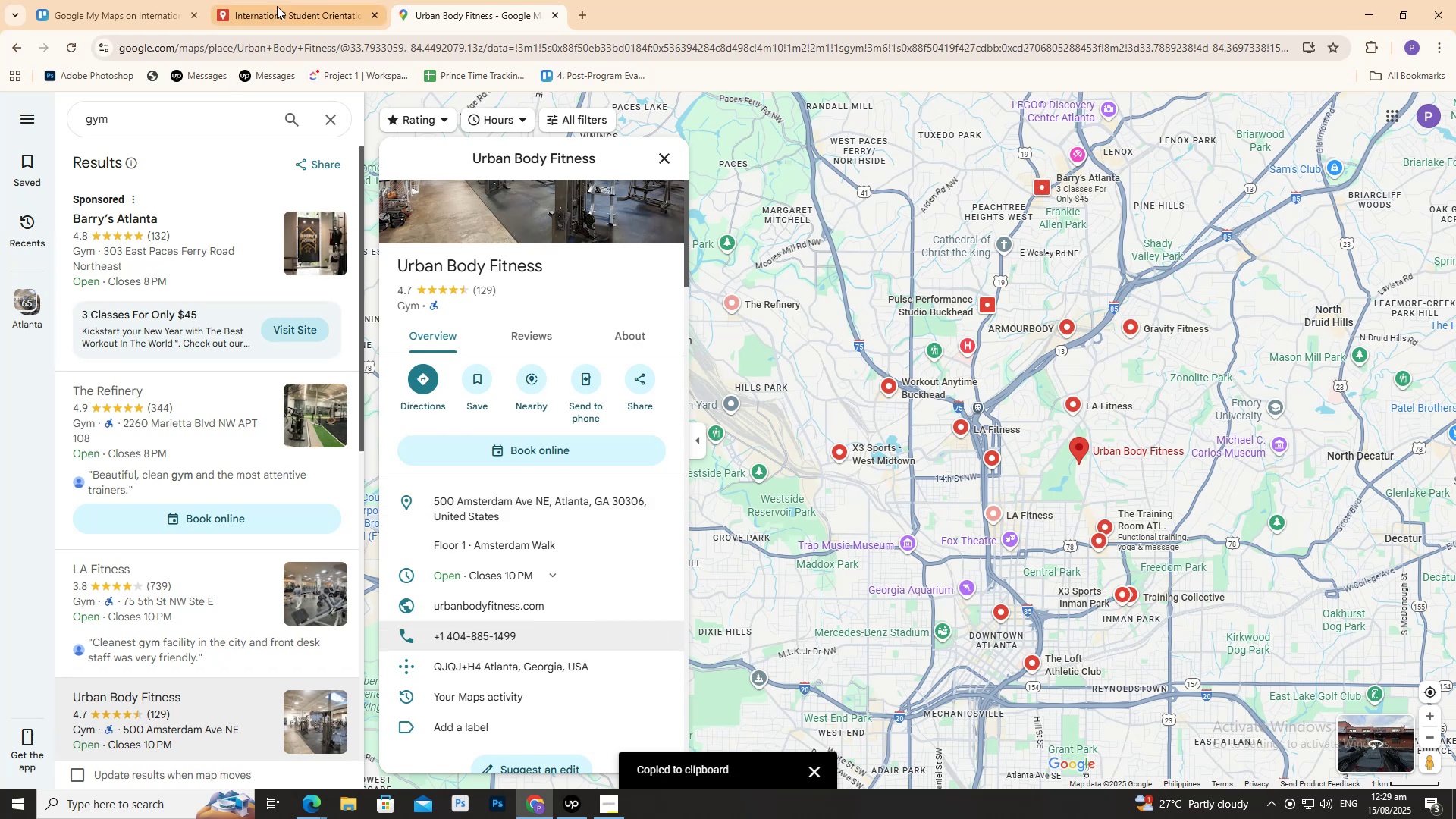 
left_click([277, 5])
 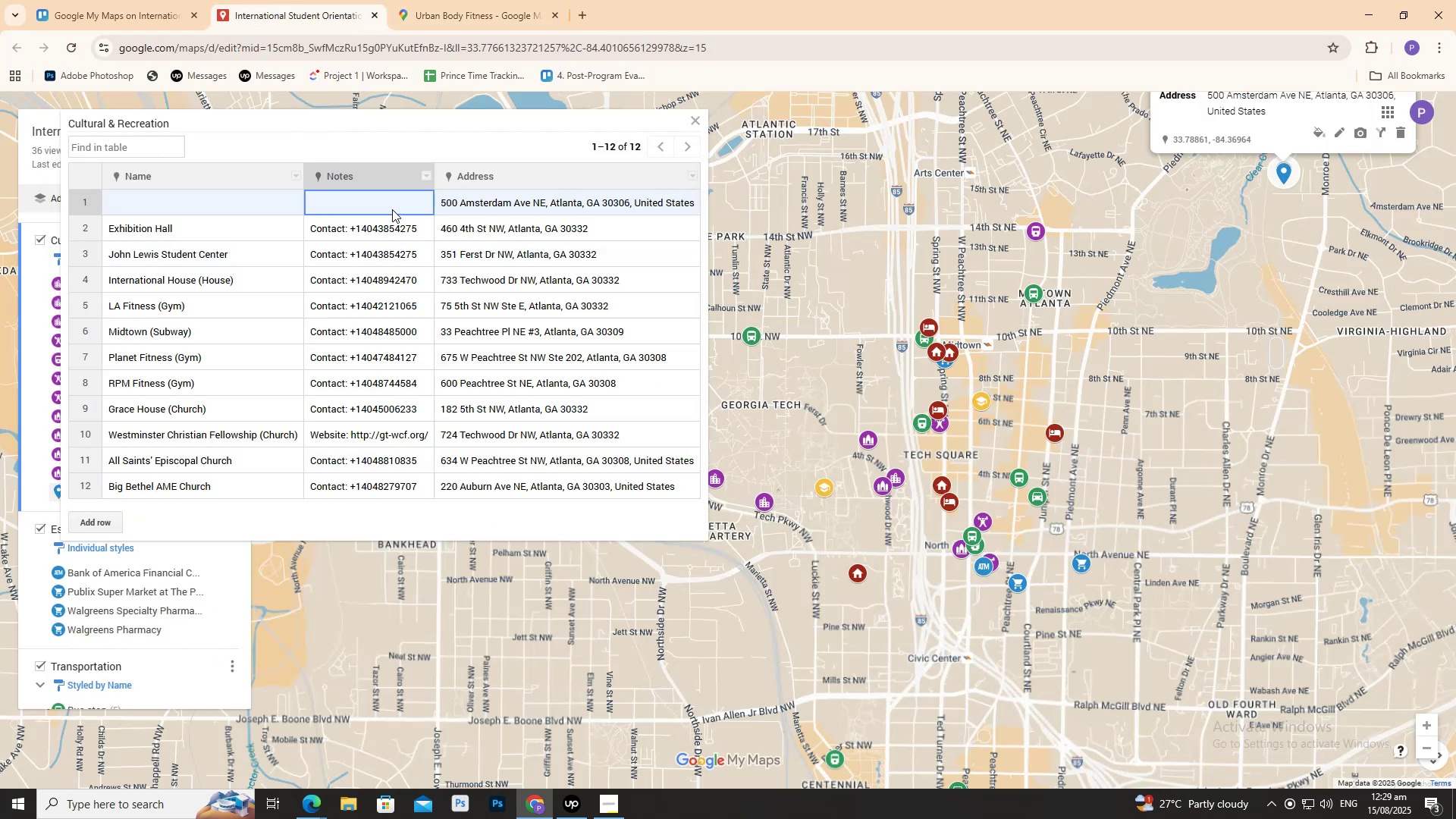 
double_click([392, 209])
 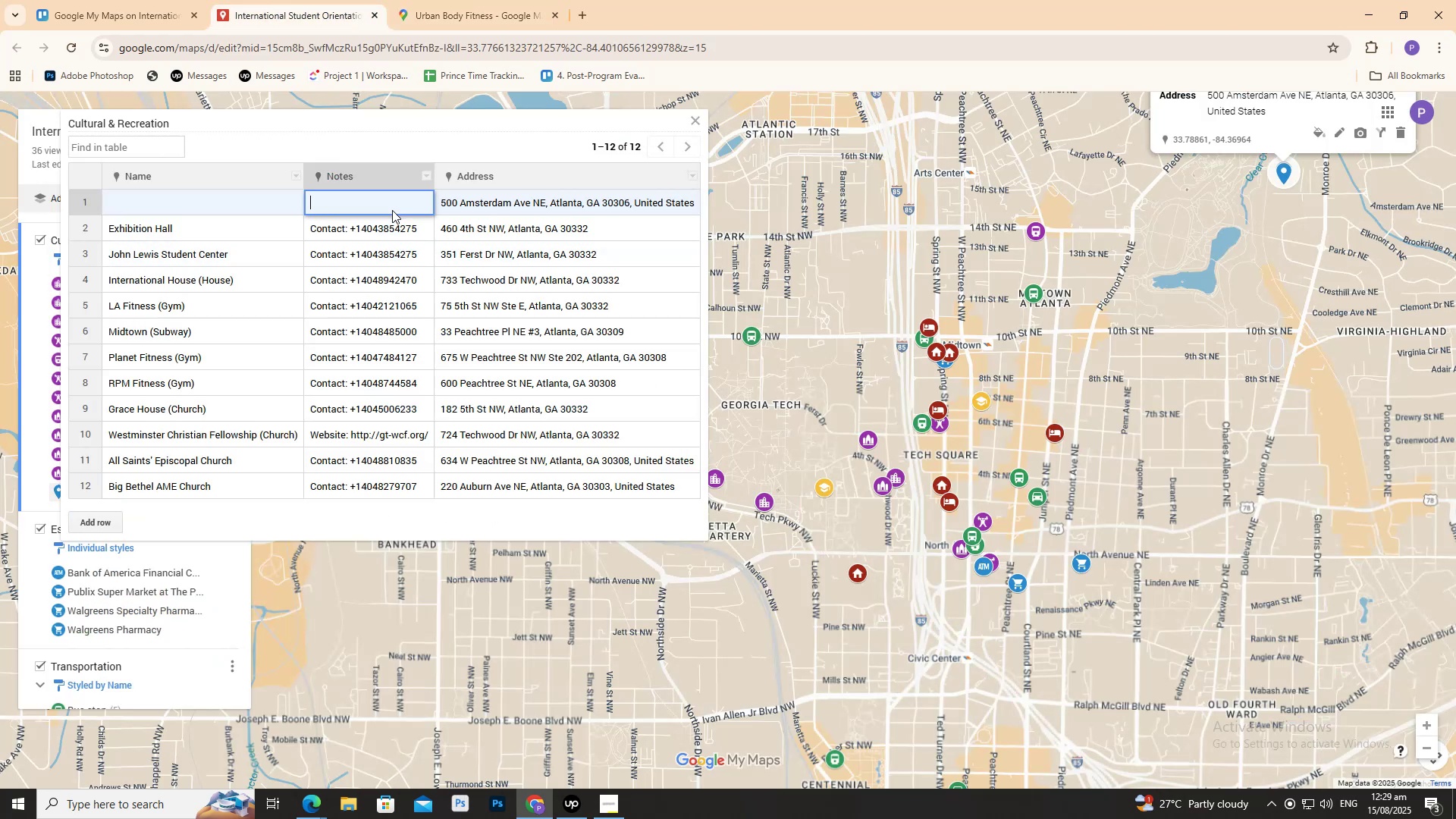 
type(Contact: )
 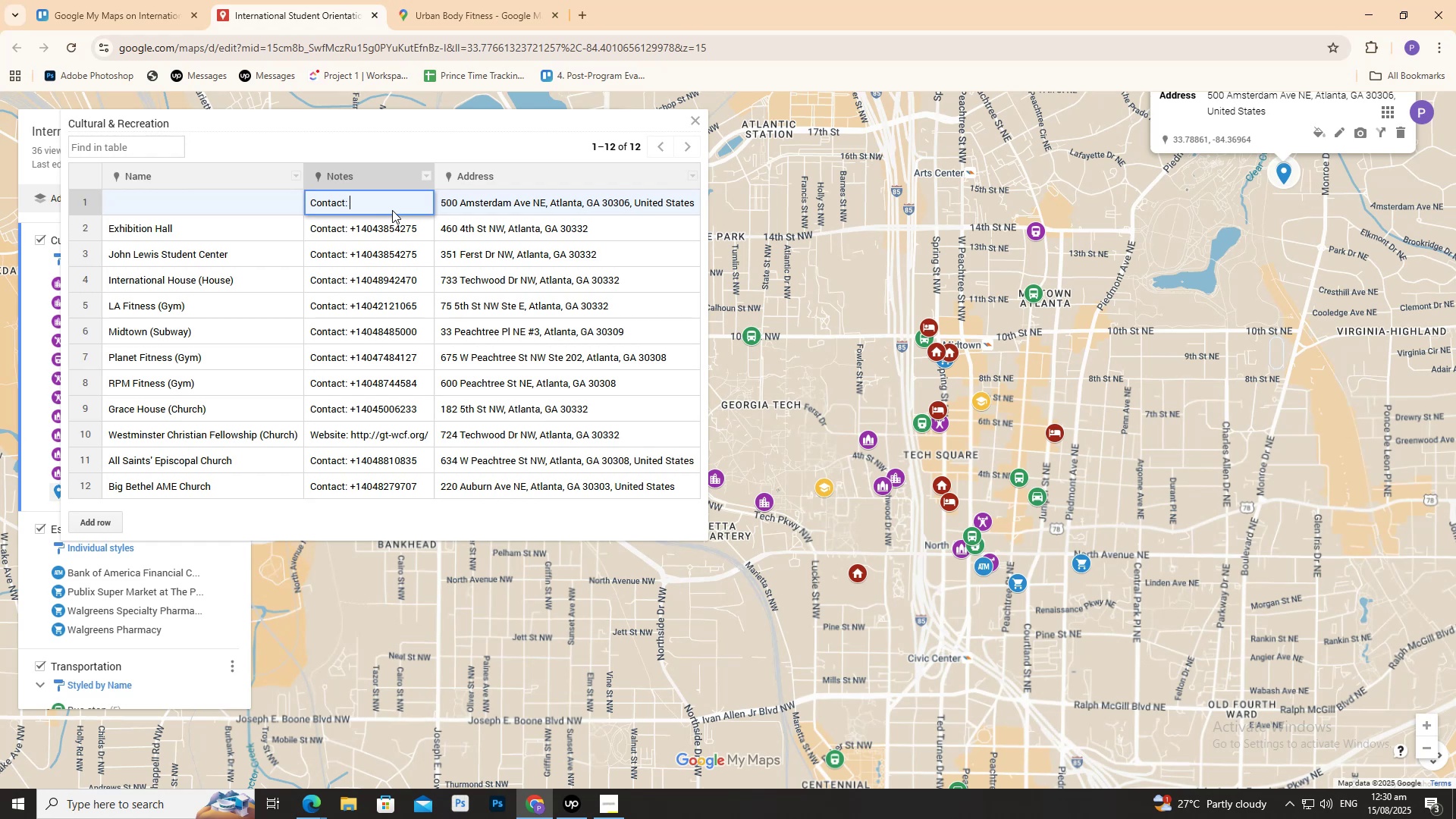 
wait(7.99)
 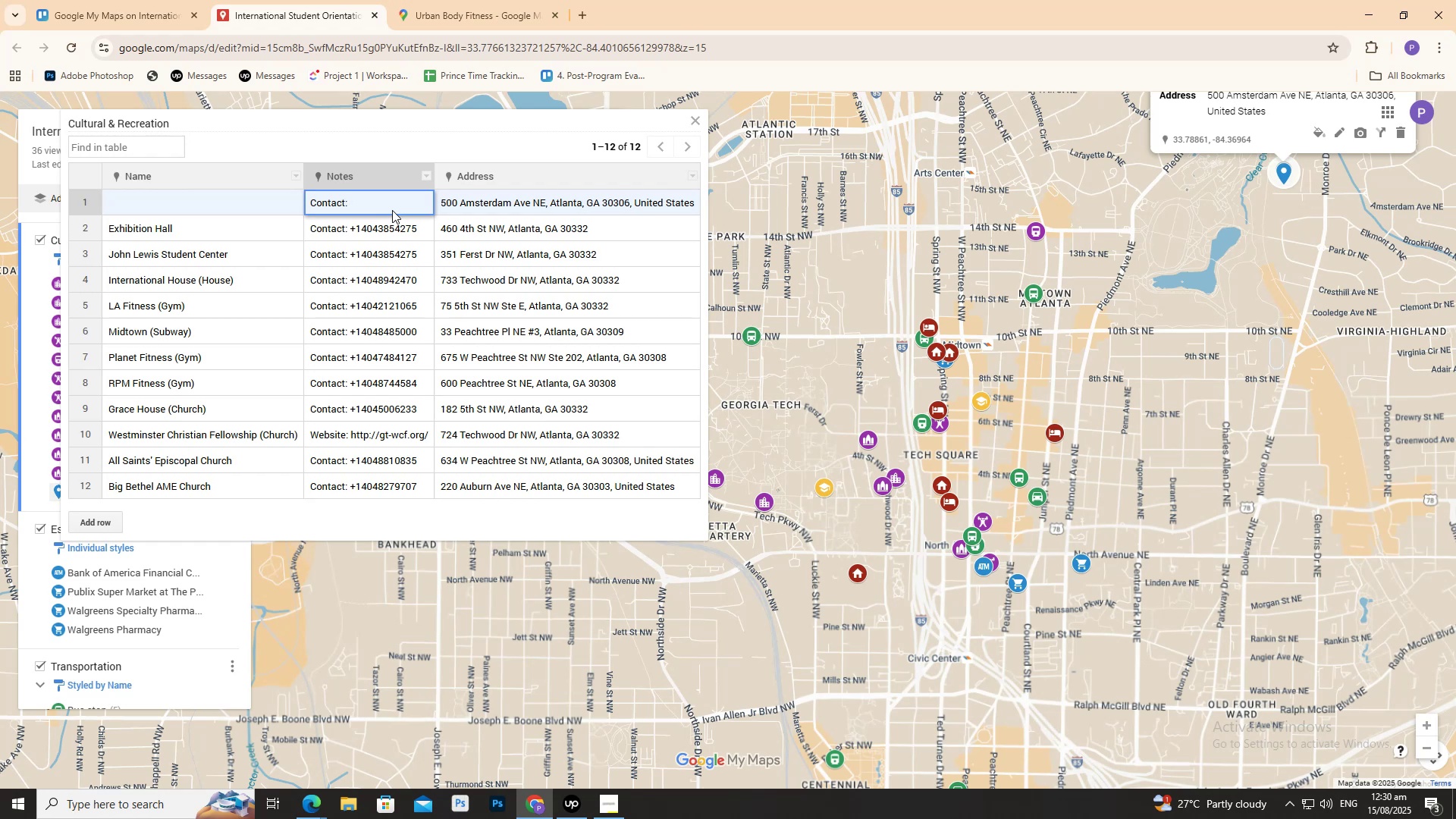 
key(Control+V)
 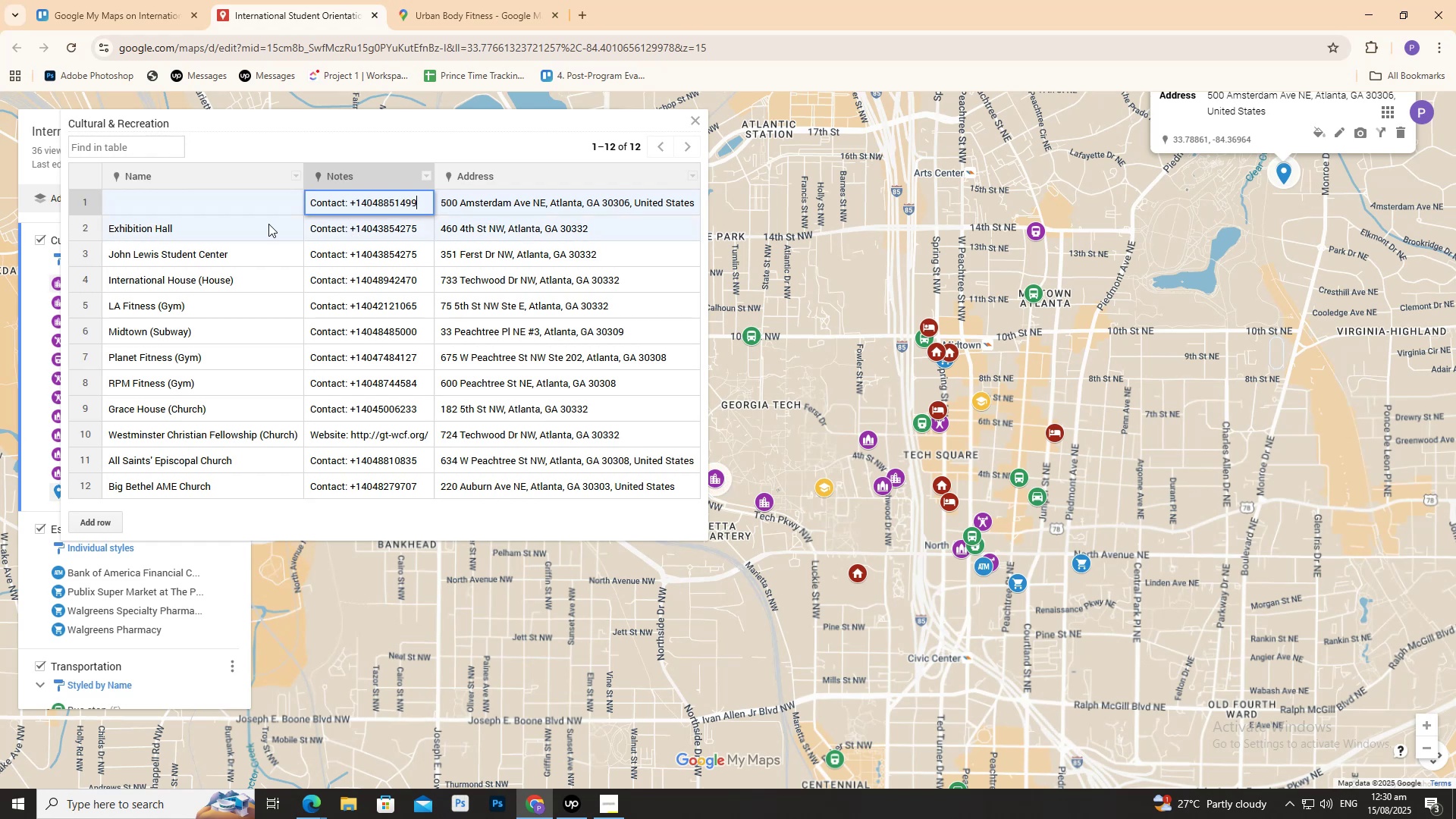 
left_click([199, 202])
 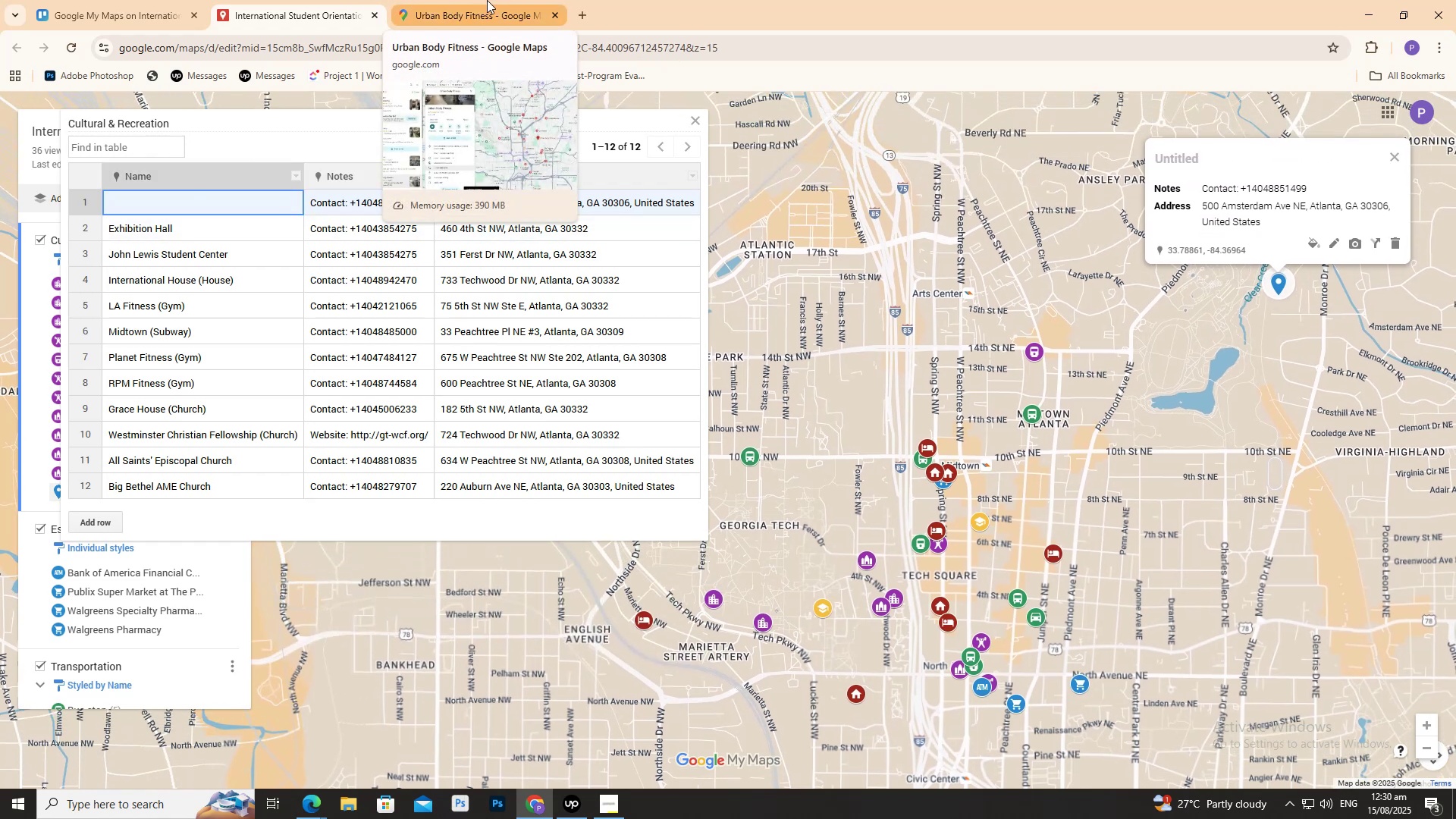 
wait(5.36)
 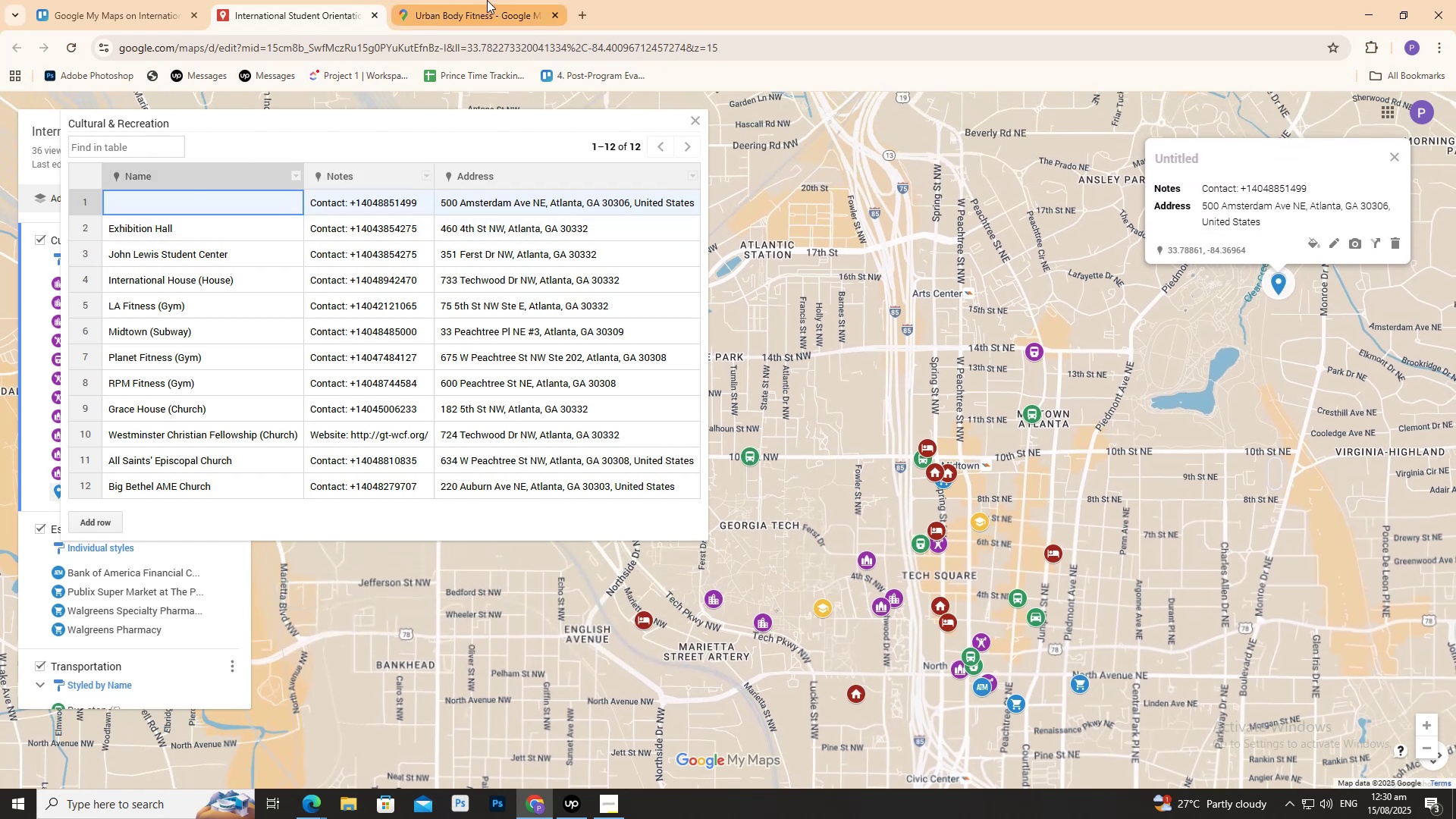 
left_click([487, 0])
 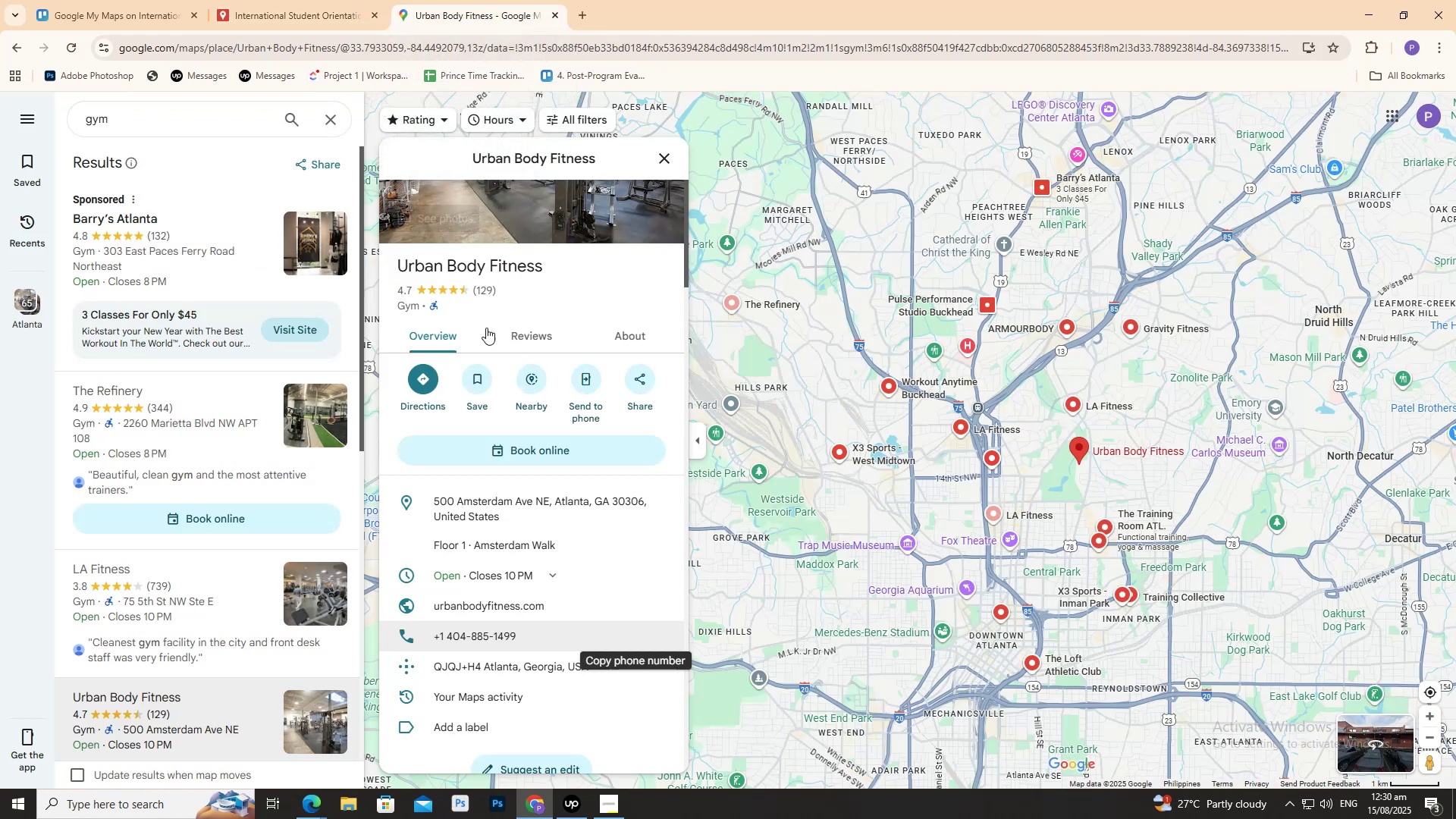 
scroll: coordinate [479, 360], scroll_direction: up, amount: 1.0
 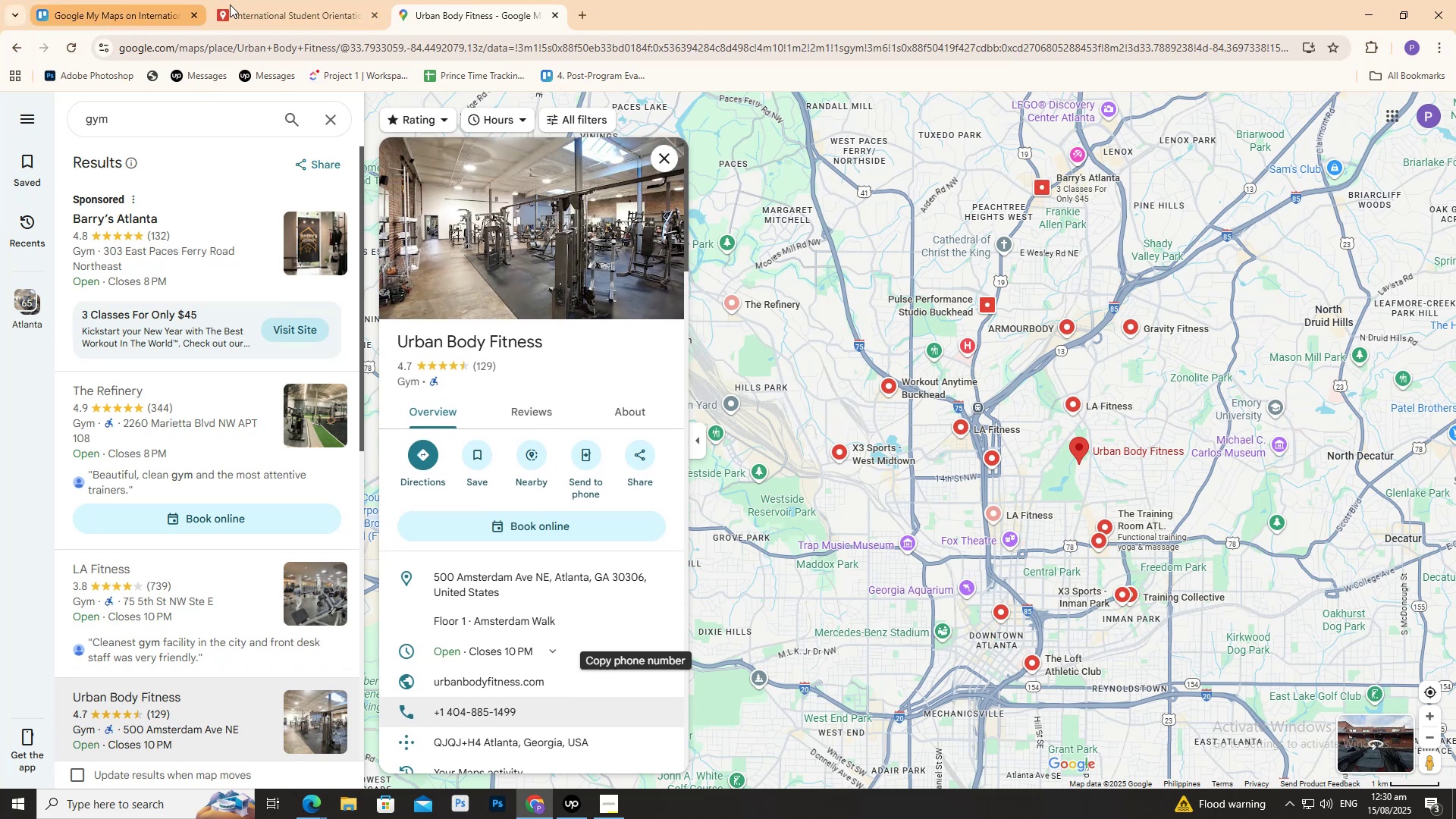 
left_click([305, 11])
 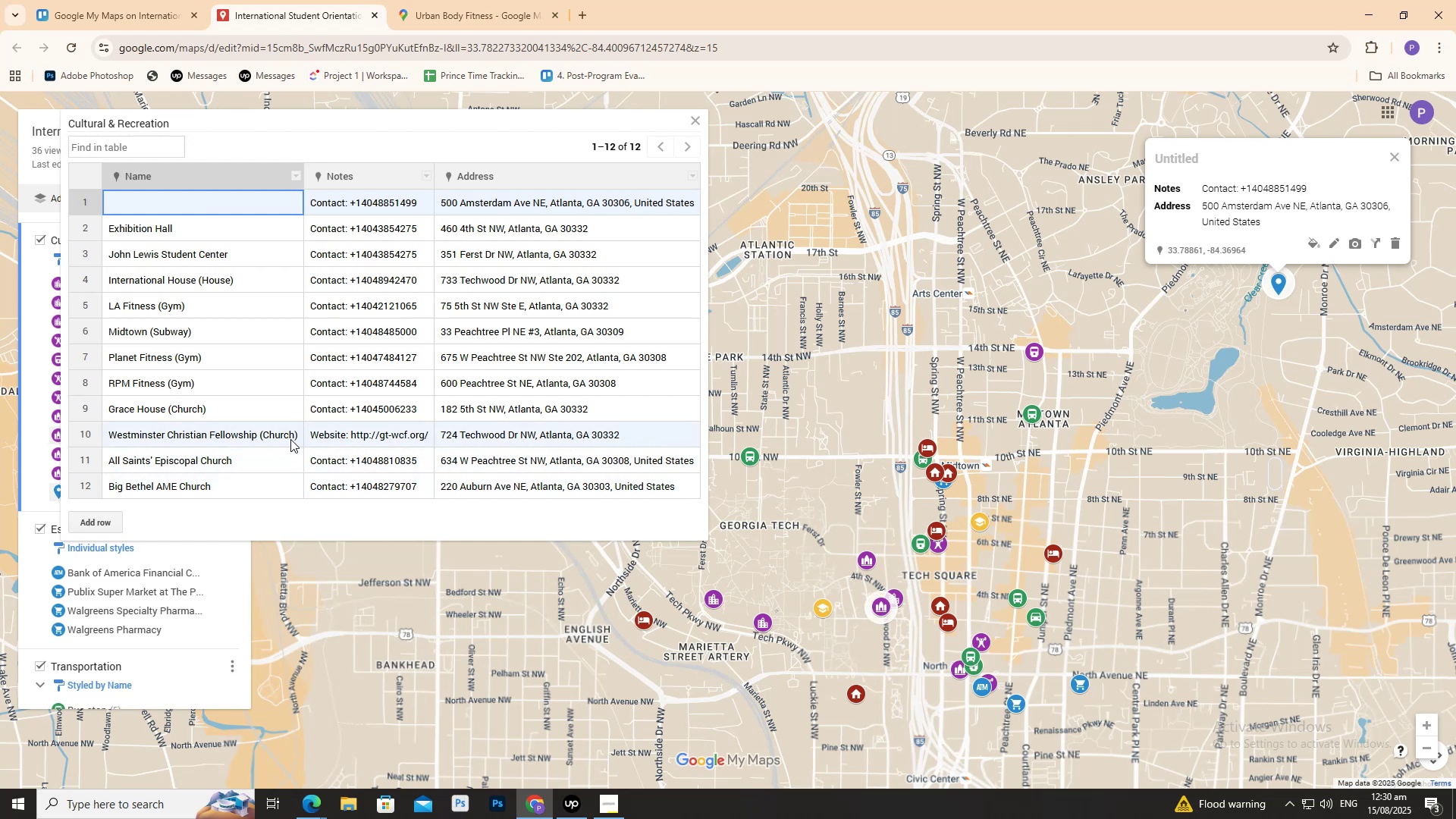 
wait(19.19)
 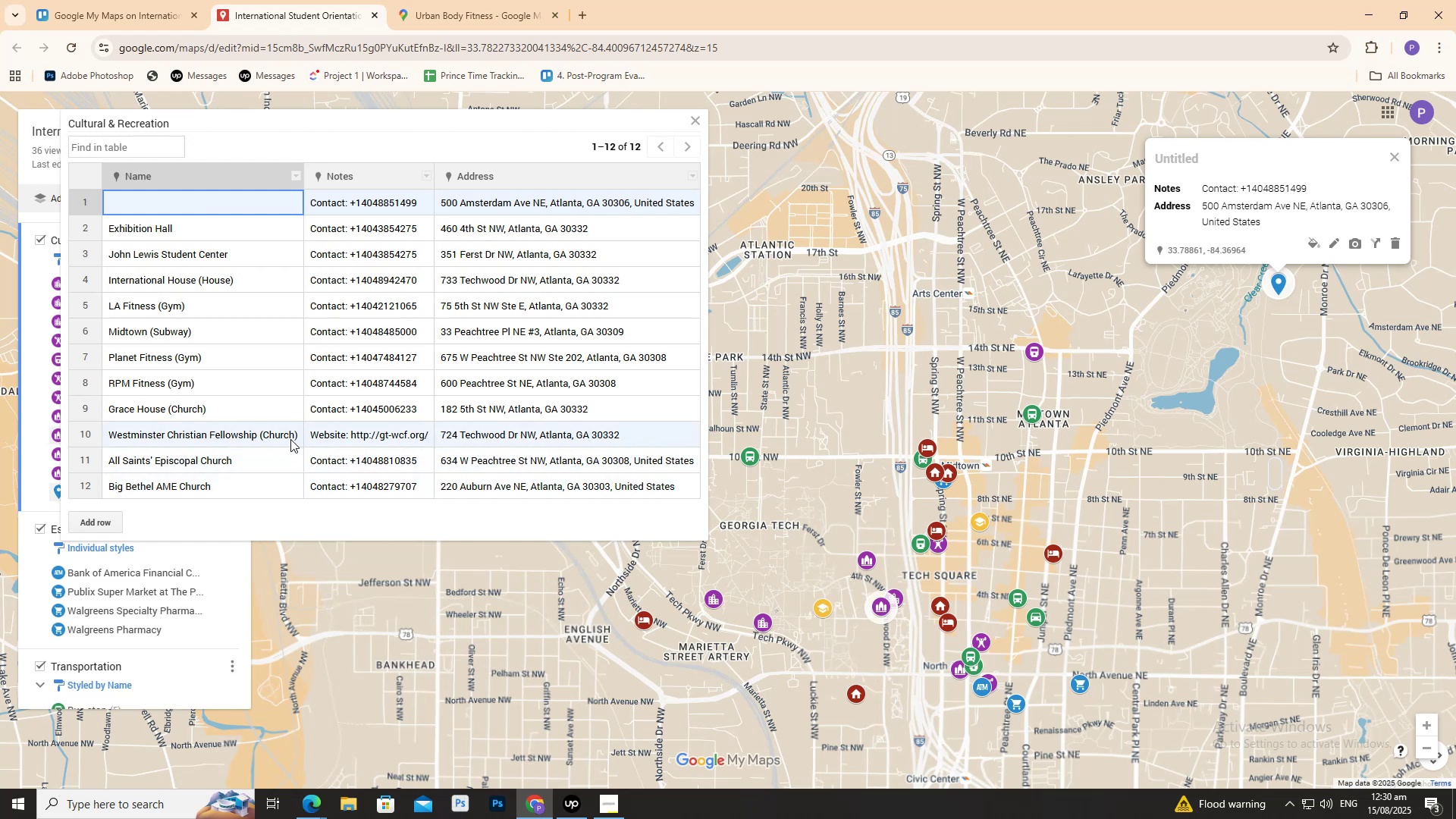 
left_click([494, 8])
 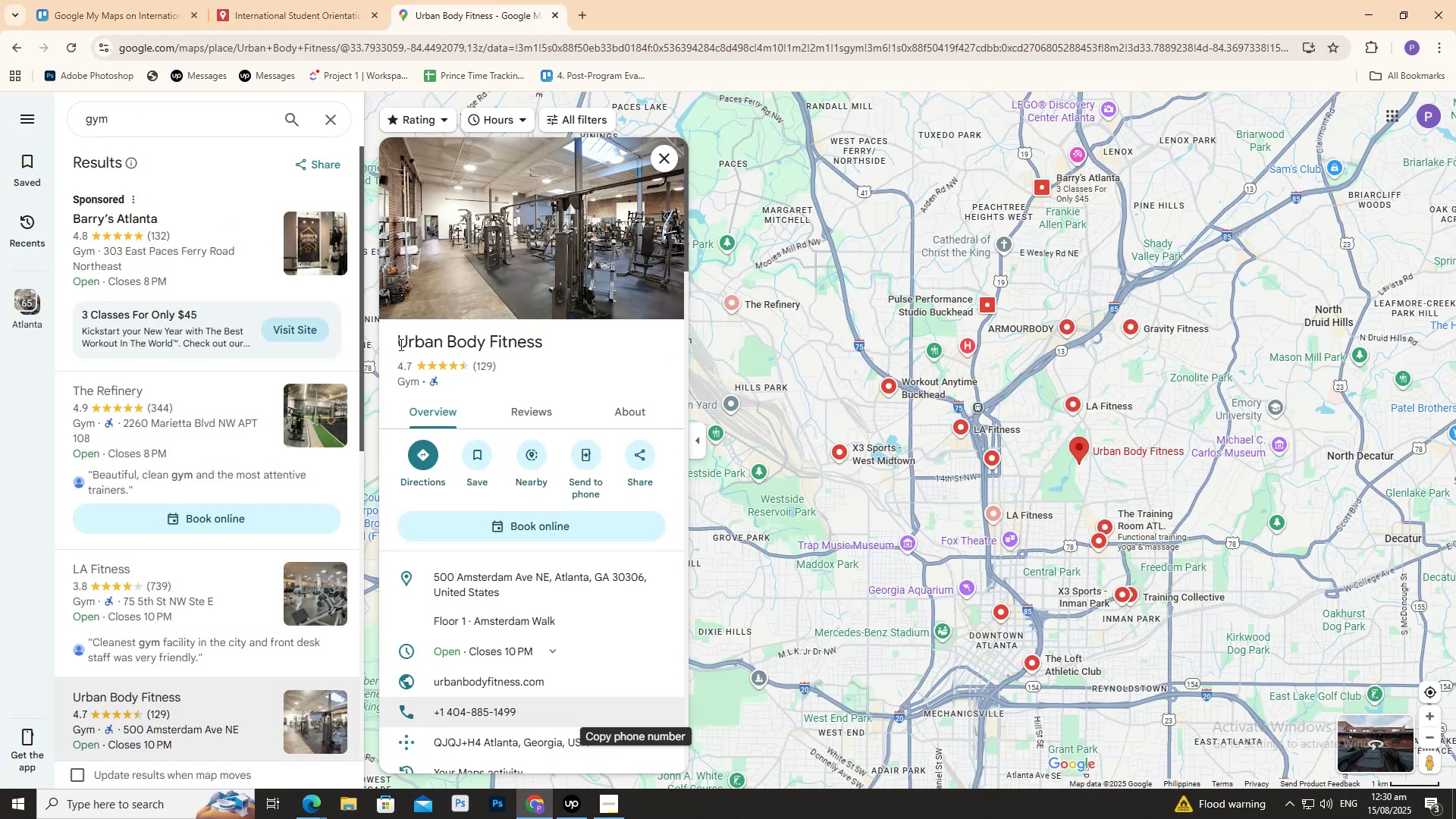 
left_click_drag(start_coordinate=[400, 344], to_coordinate=[544, 351])
 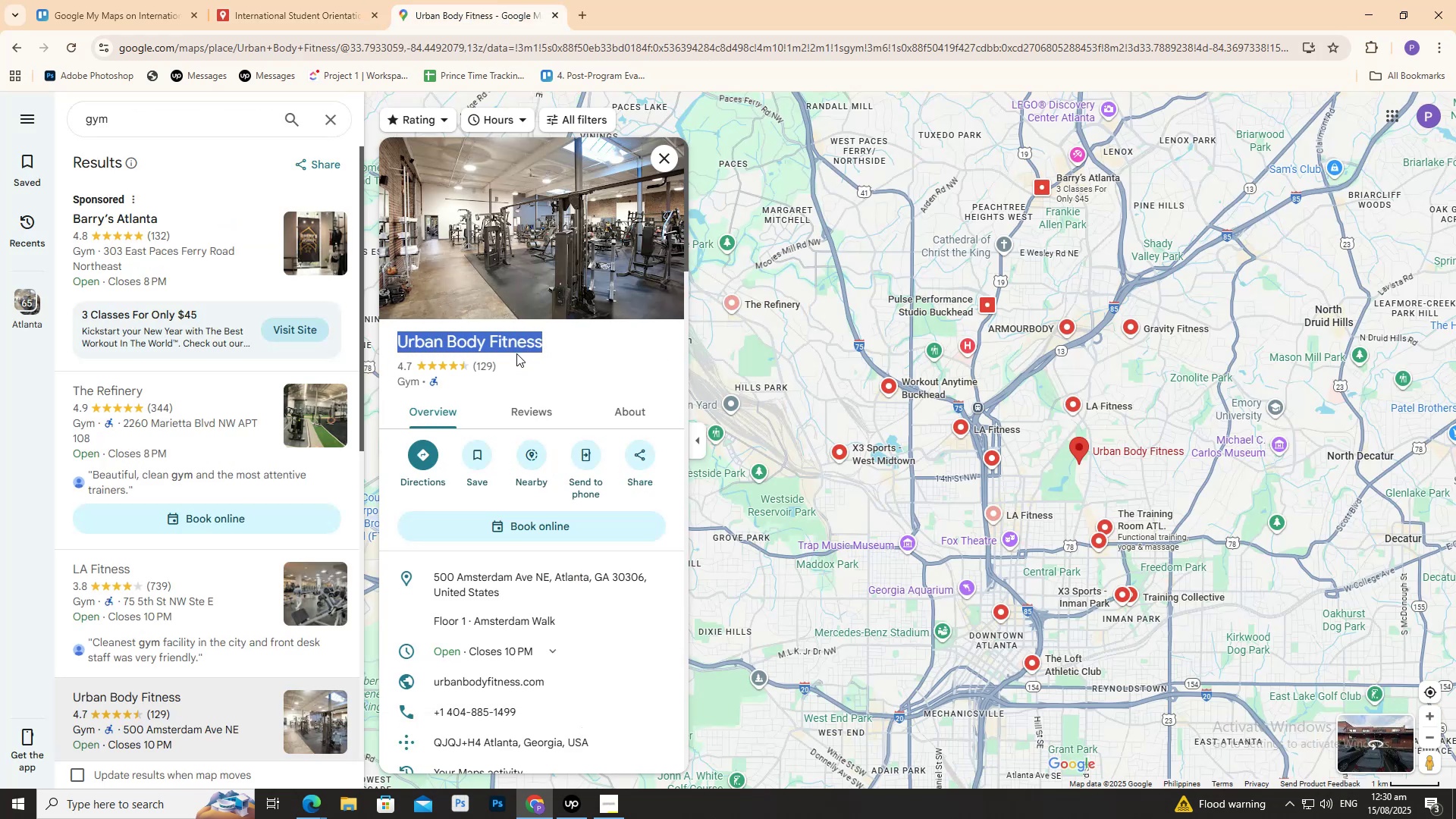 
key(Control+C)
 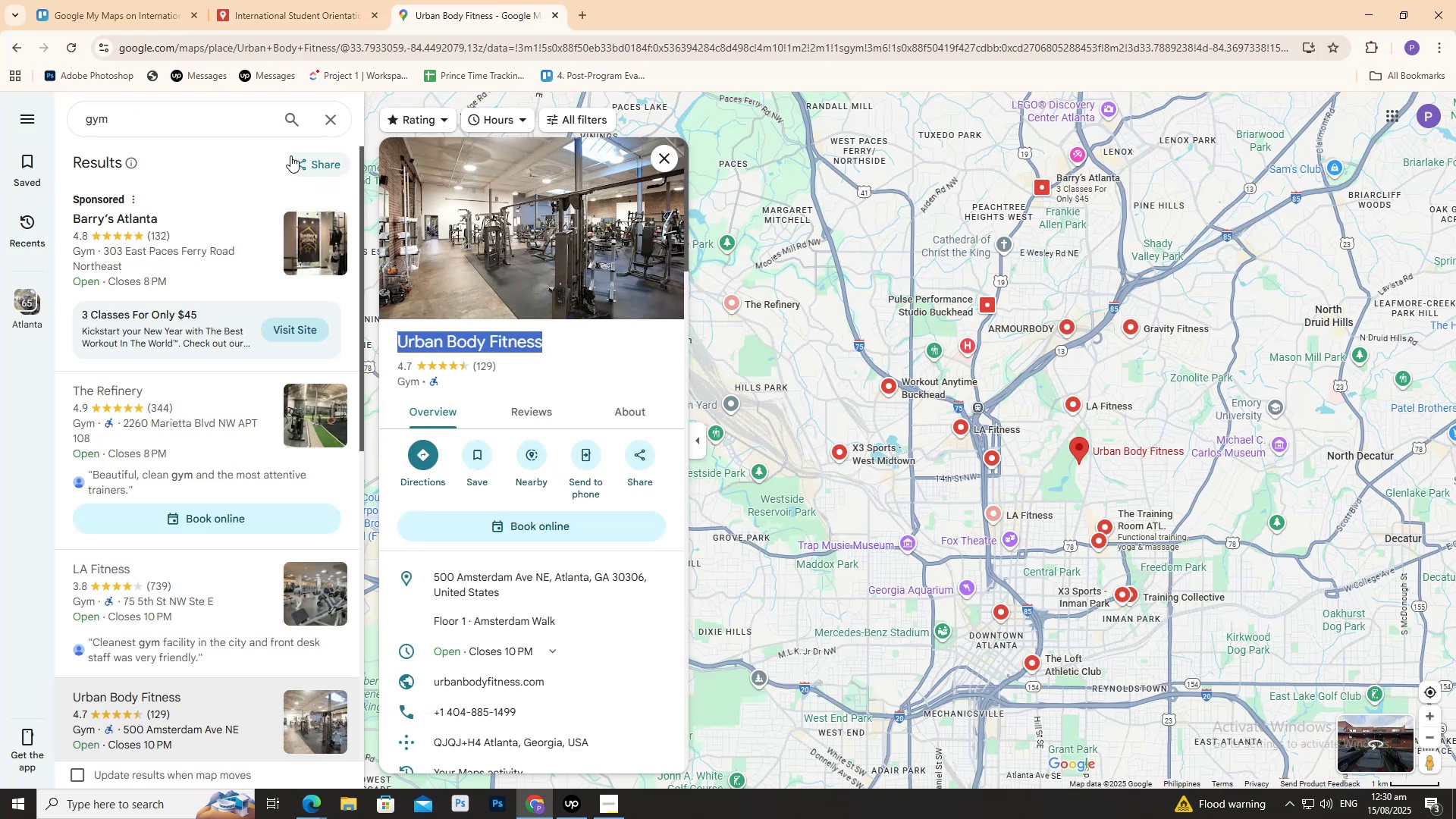 
left_click([291, 12])
 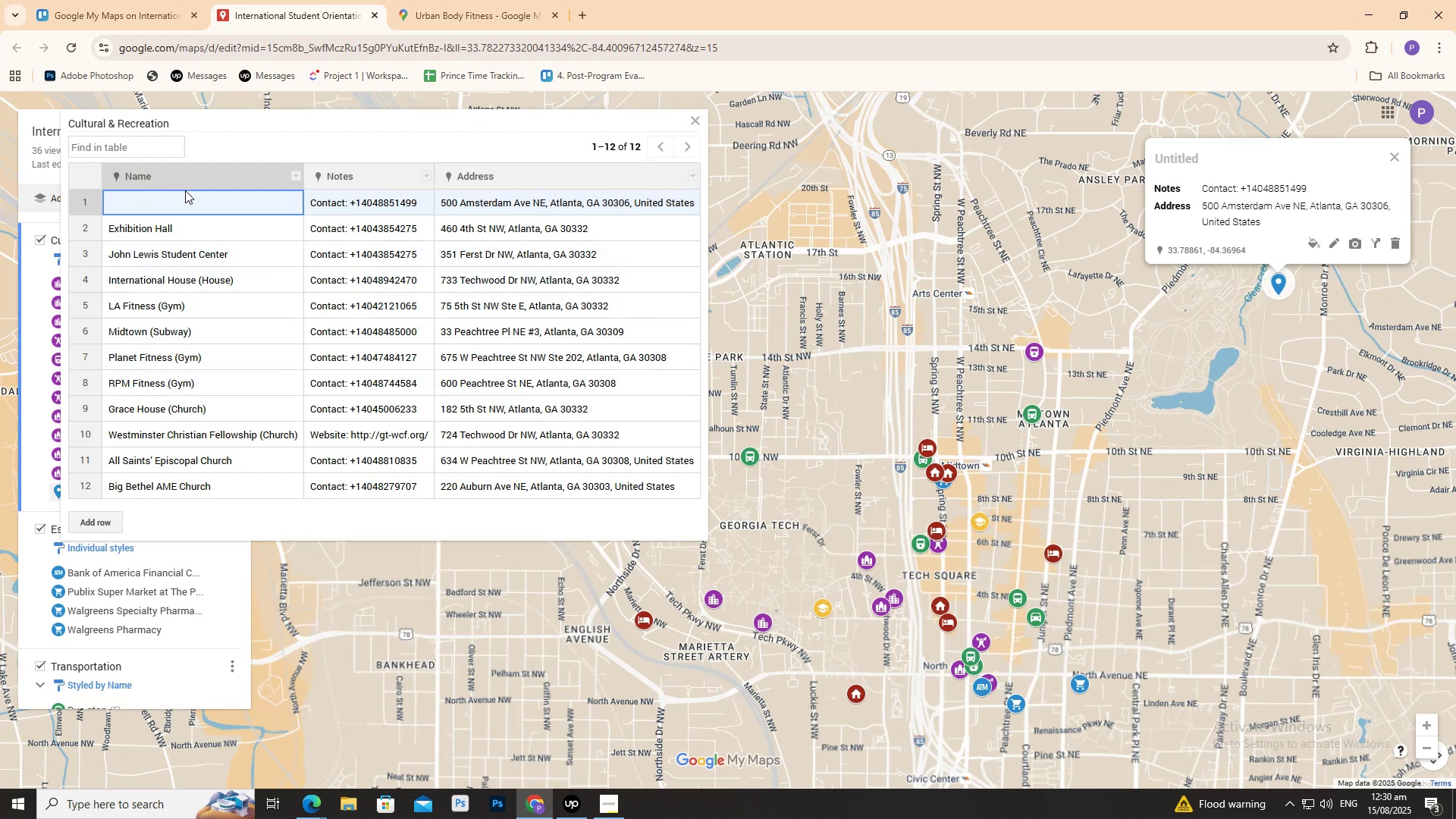 
double_click([183, 199])
 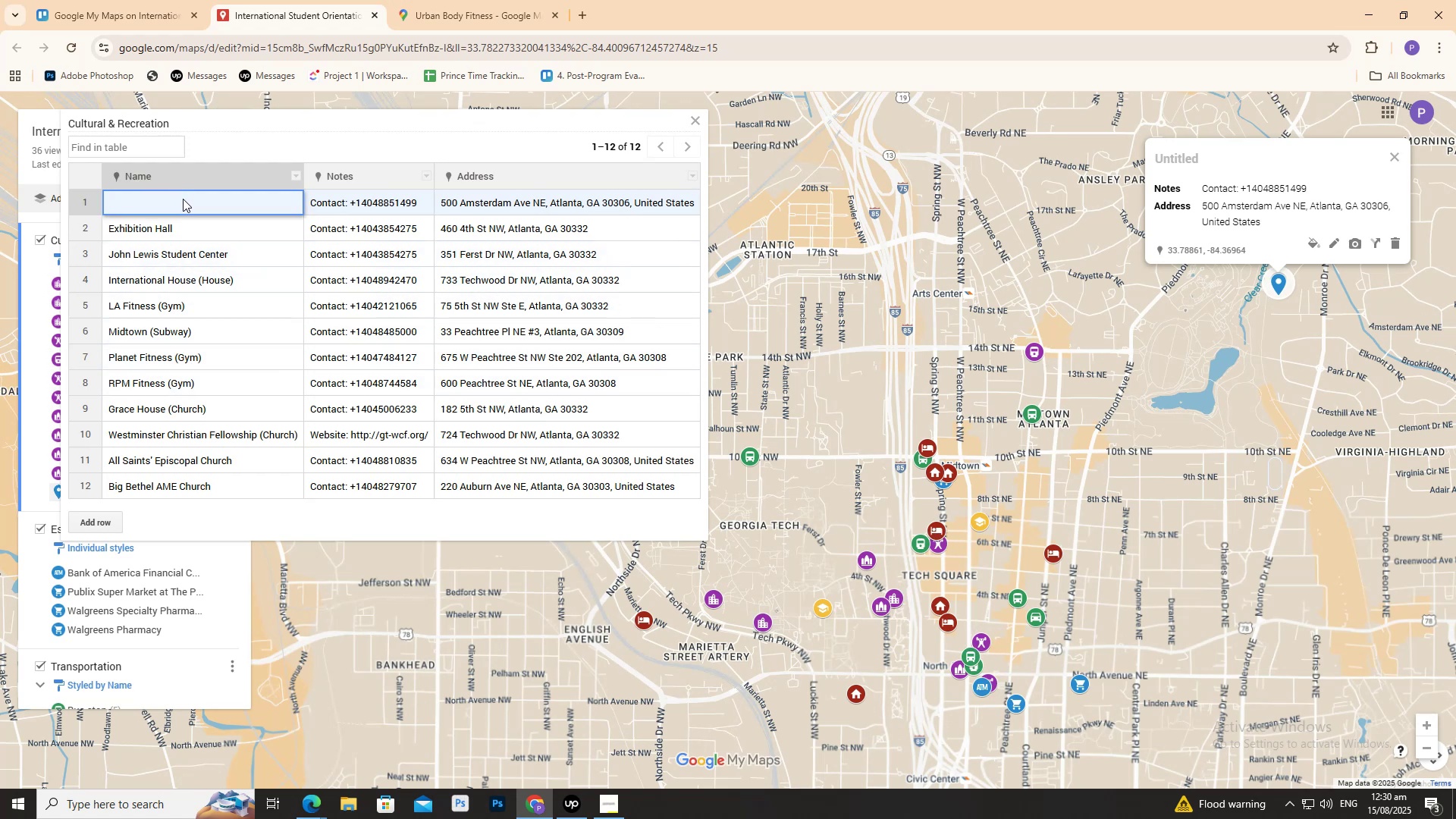 
key(Control+V)
 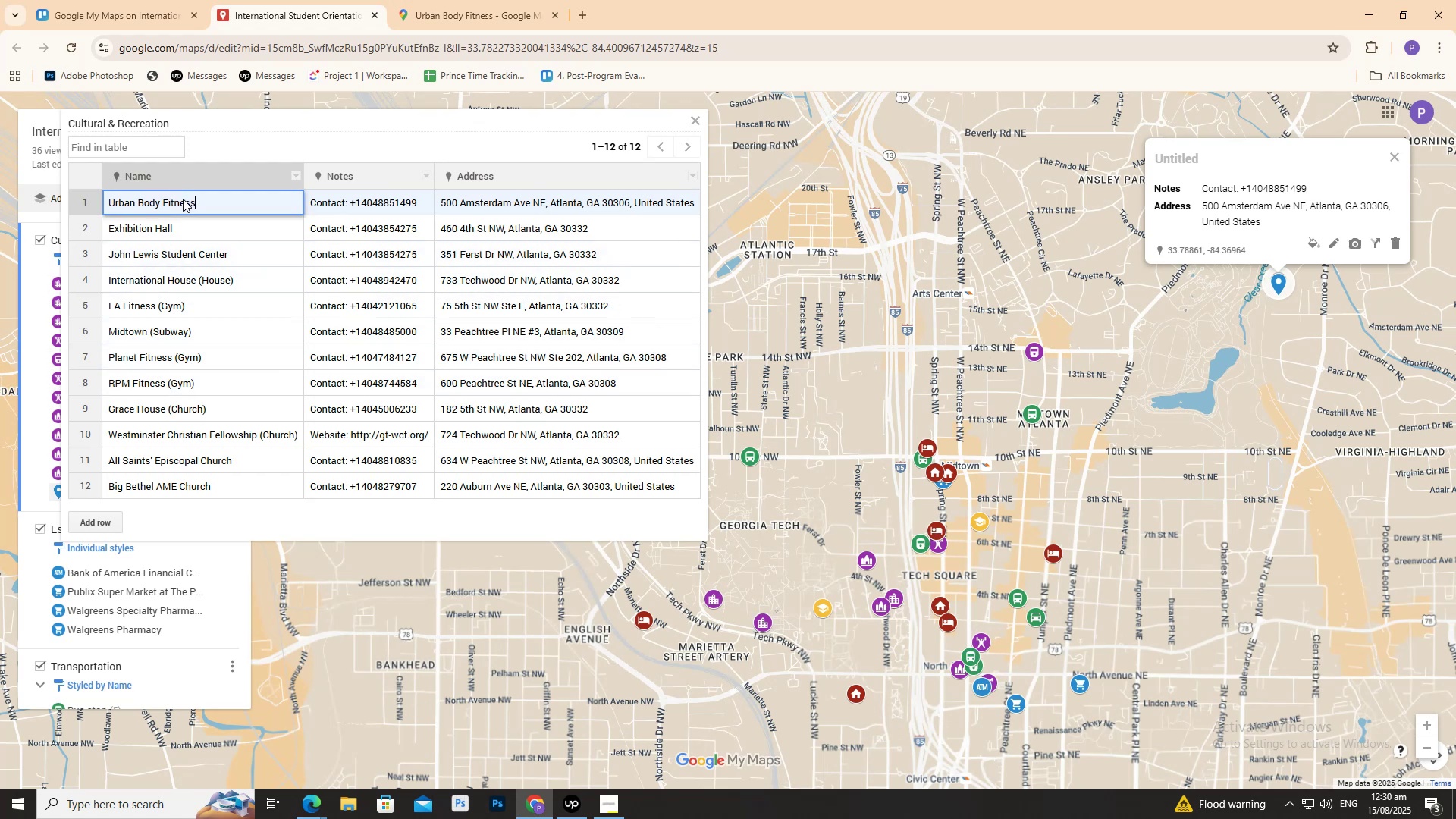 
key(Space)
 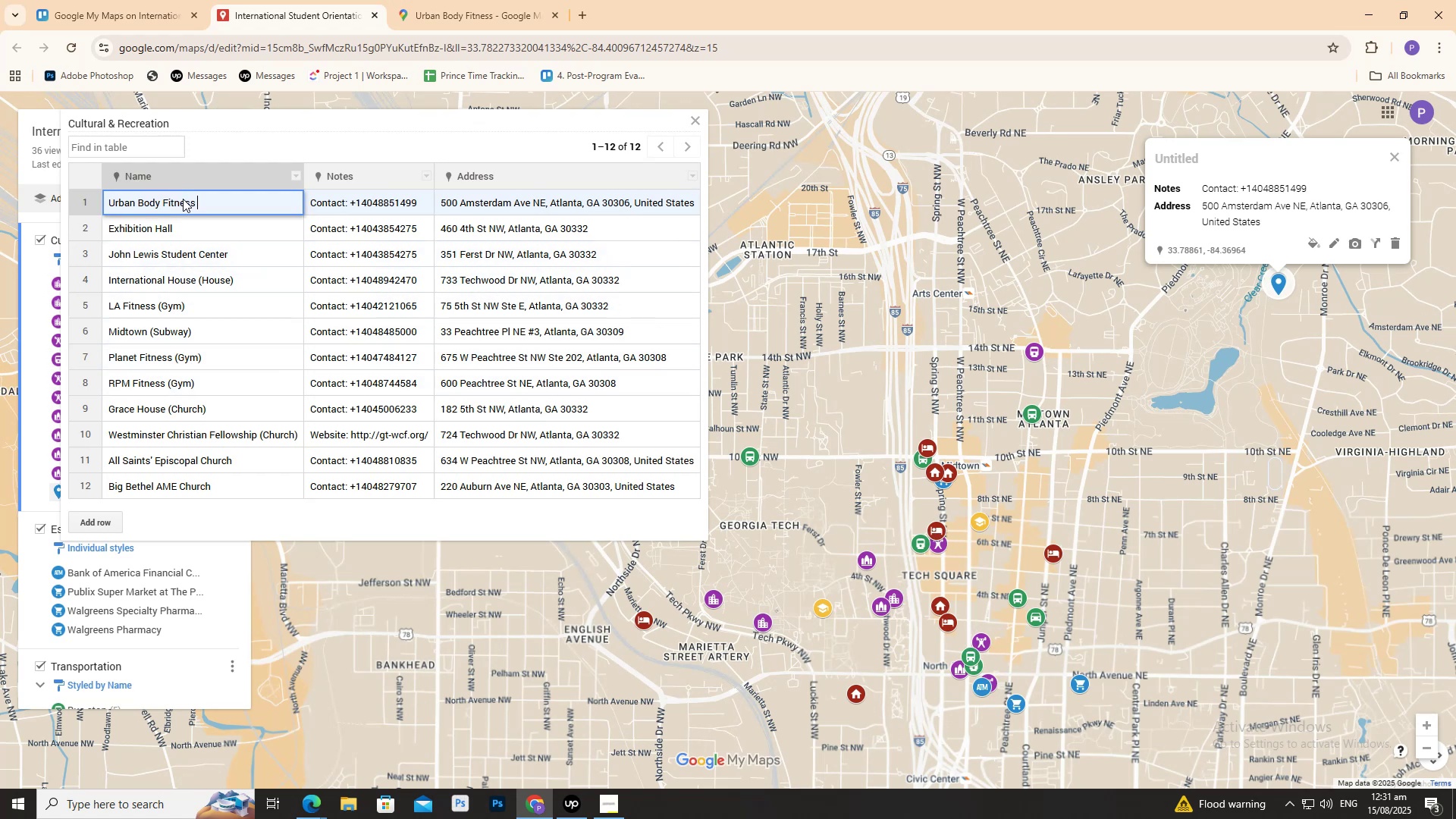 
key(BracketLeft)
 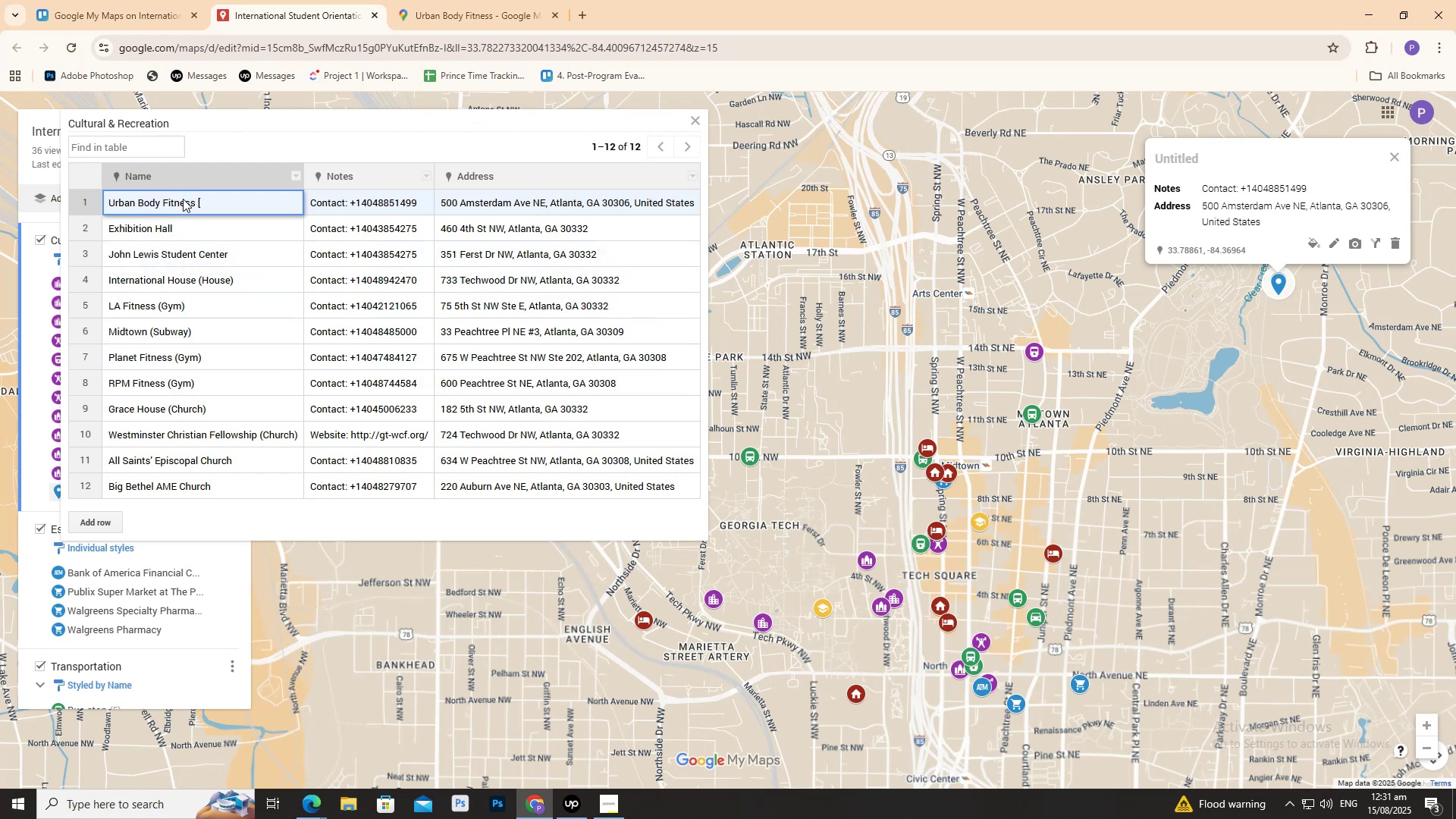 
key(Backspace)
 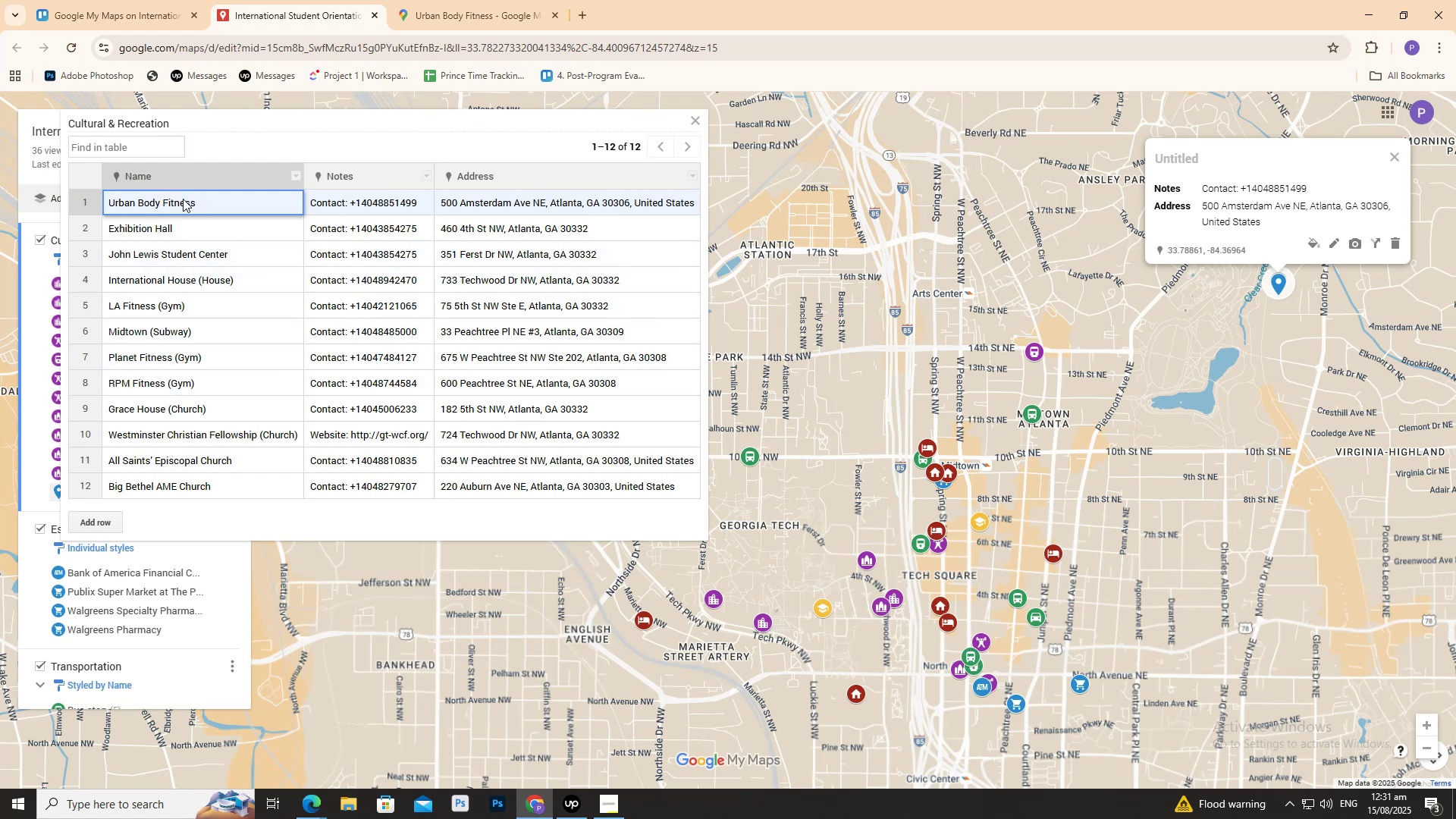 
key(Control+BracketLeft)
 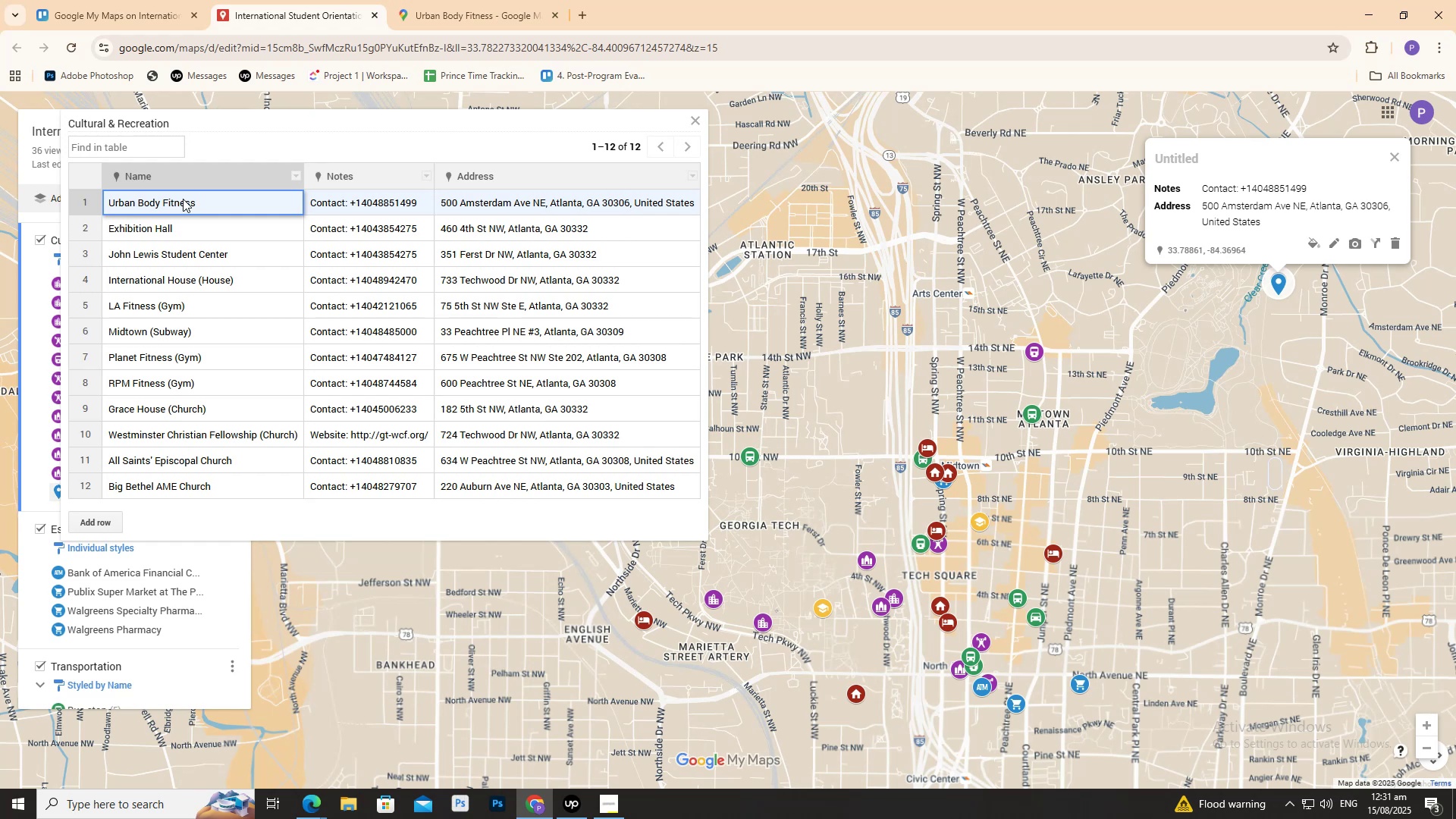 
wait(5.34)
 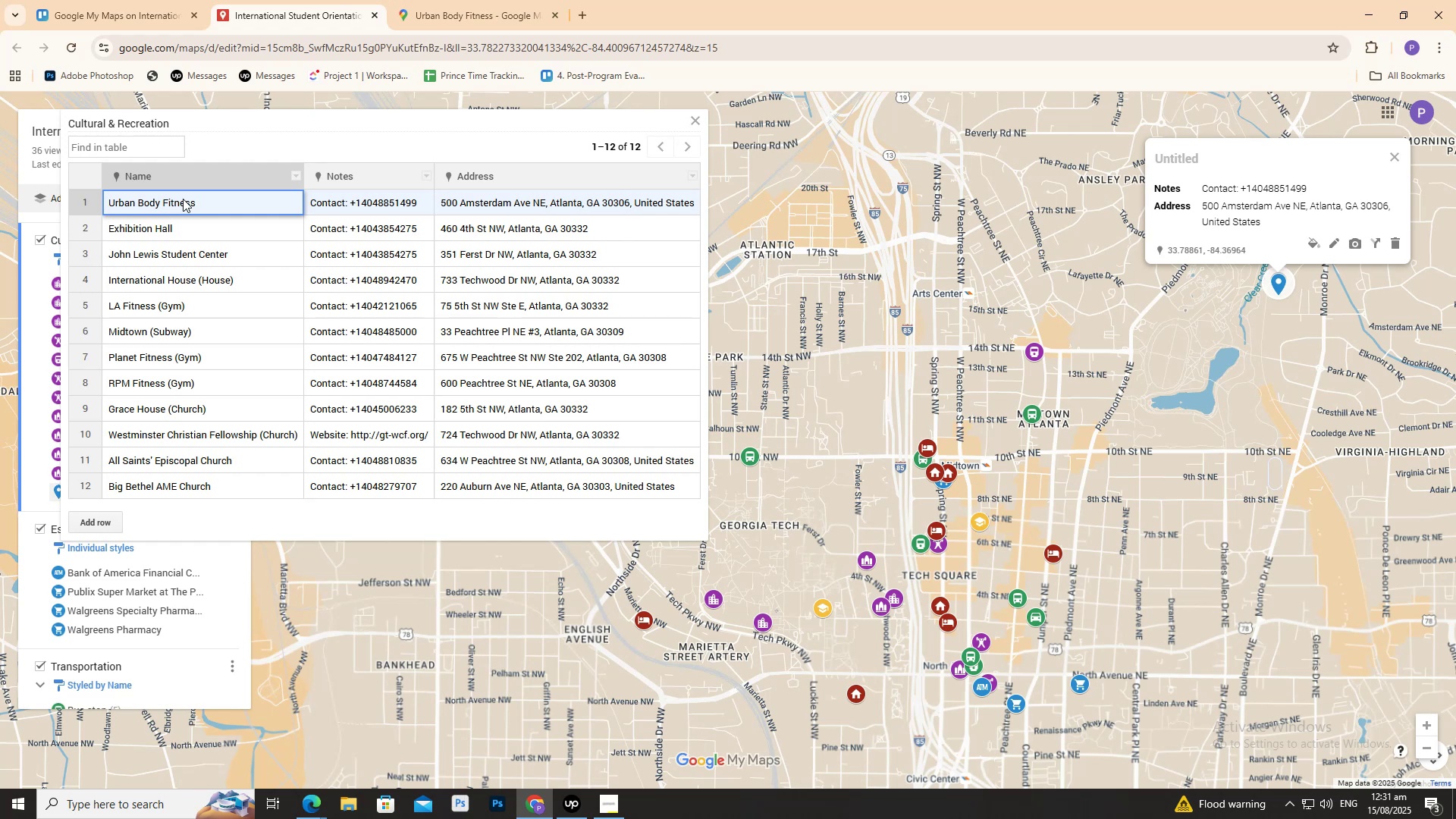 
key(Control+9)
 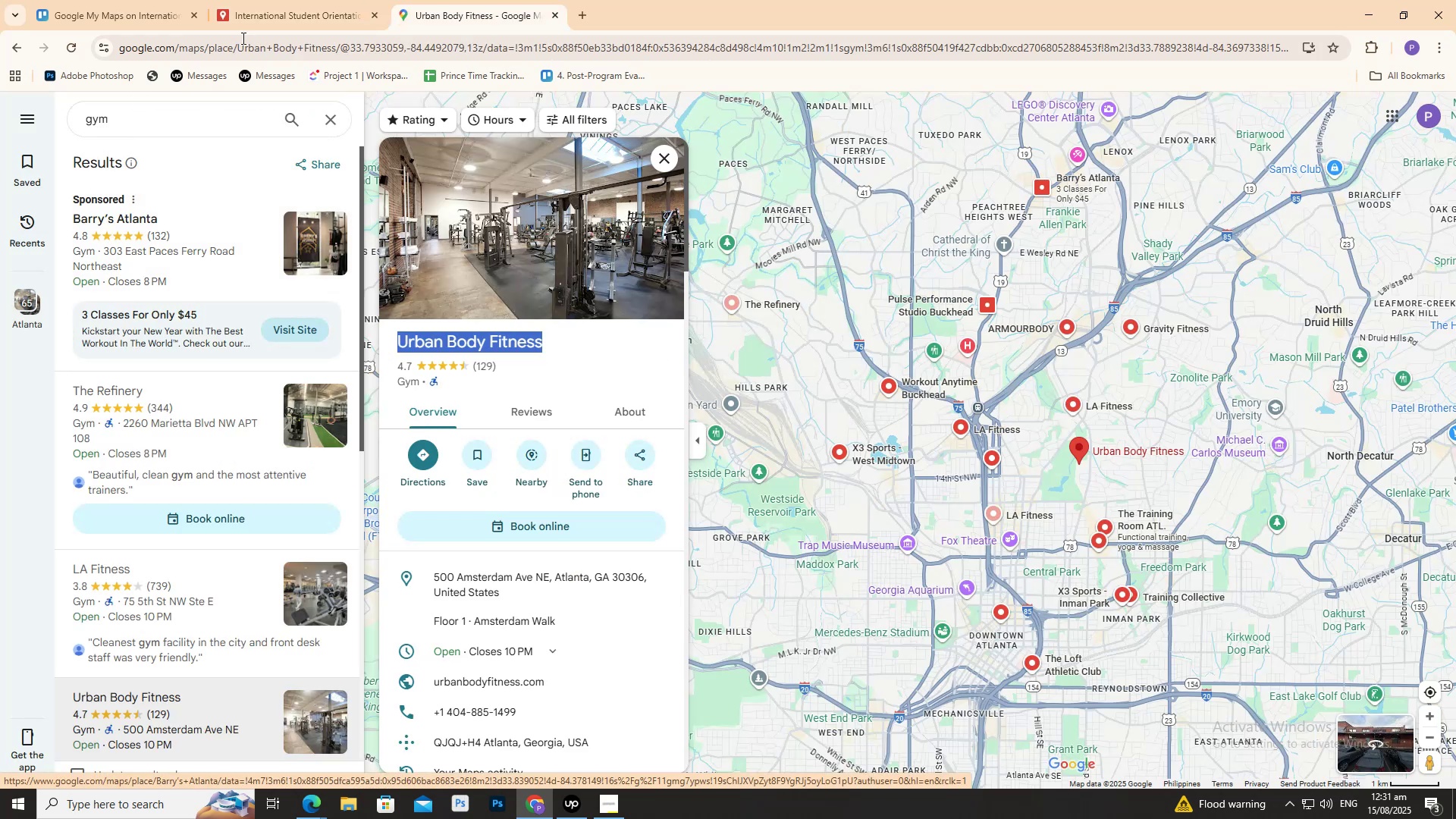 
left_click([330, 14])
 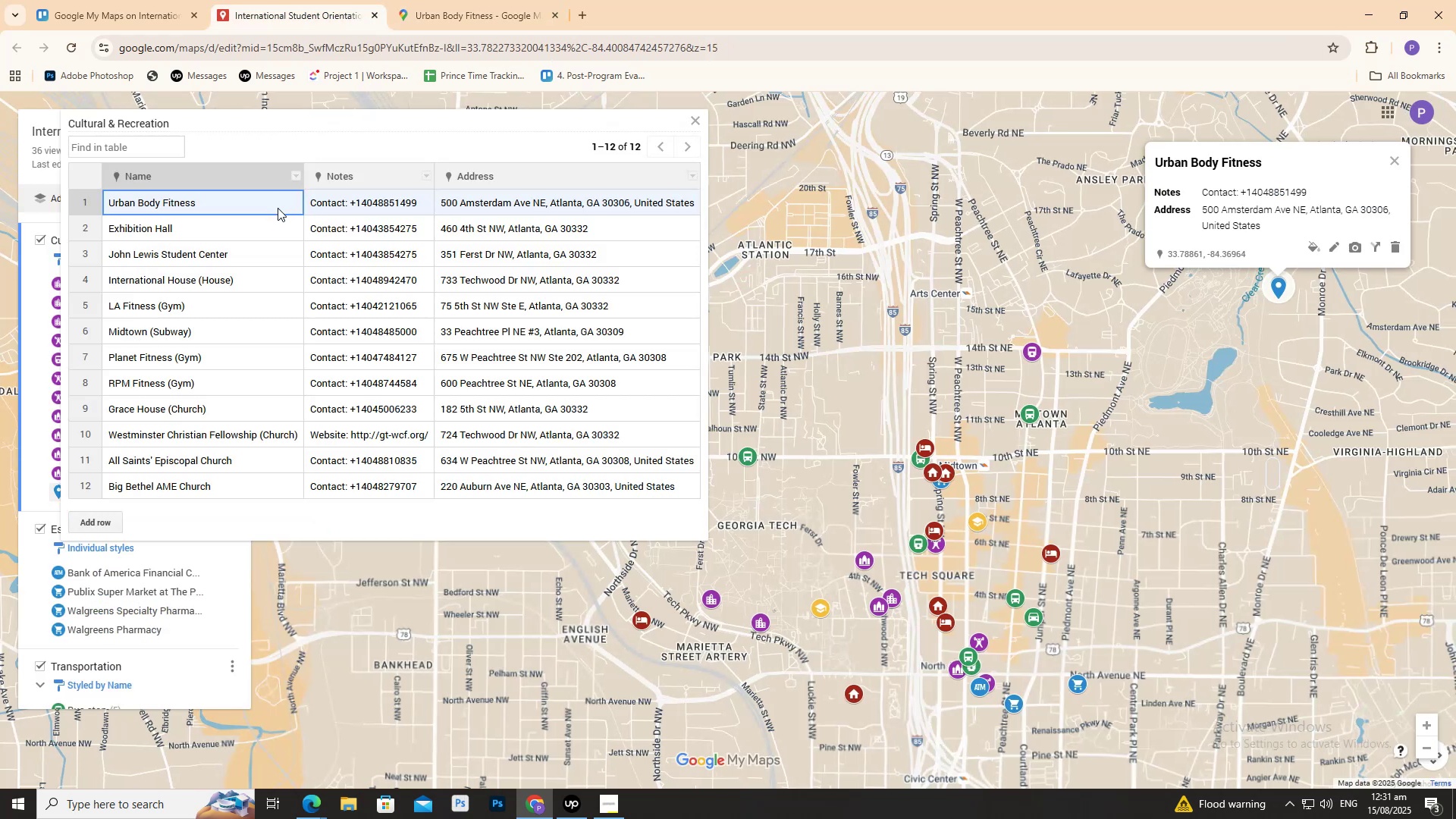 
double_click([267, 202])
 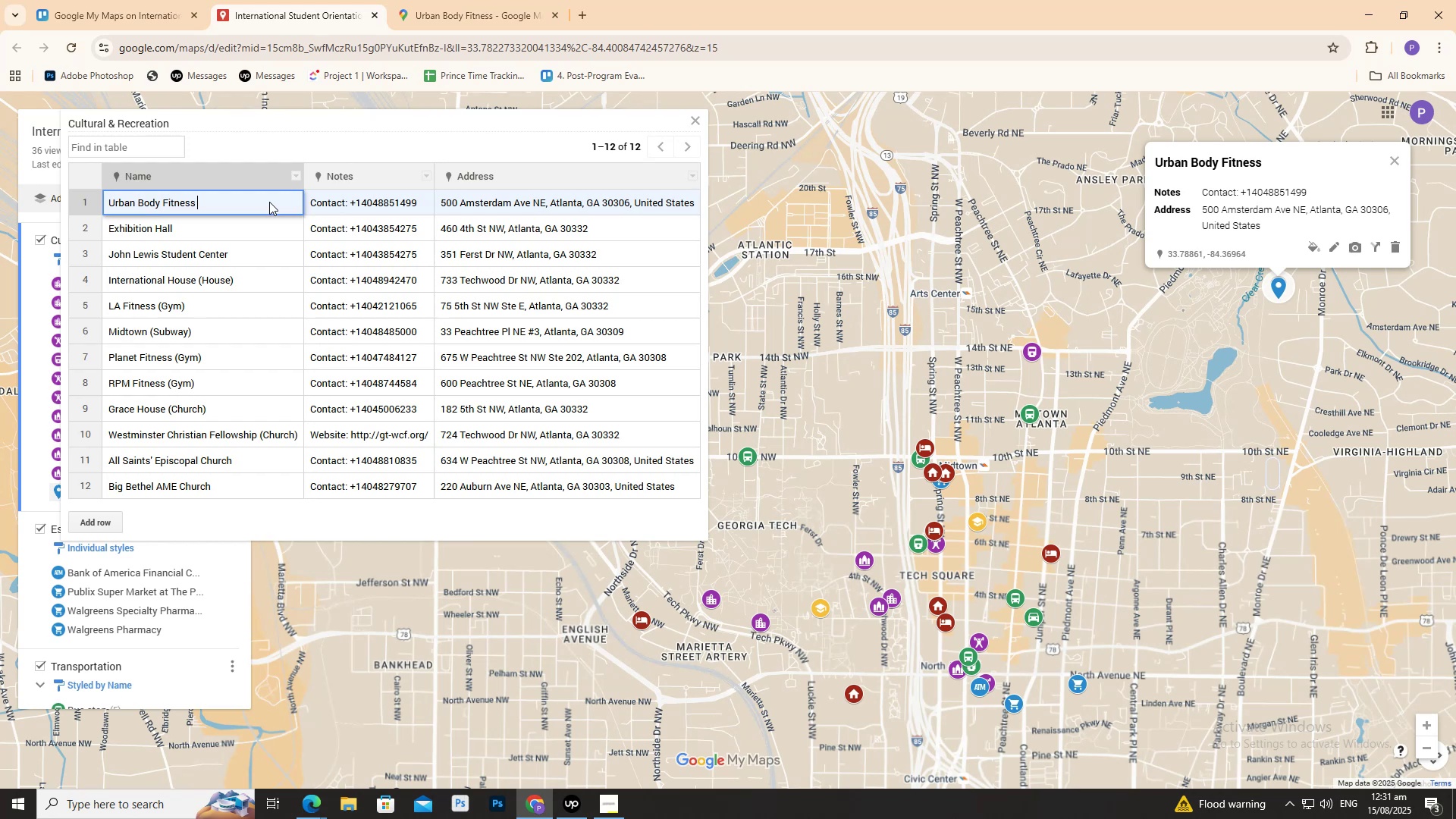 
wait(9.68)
 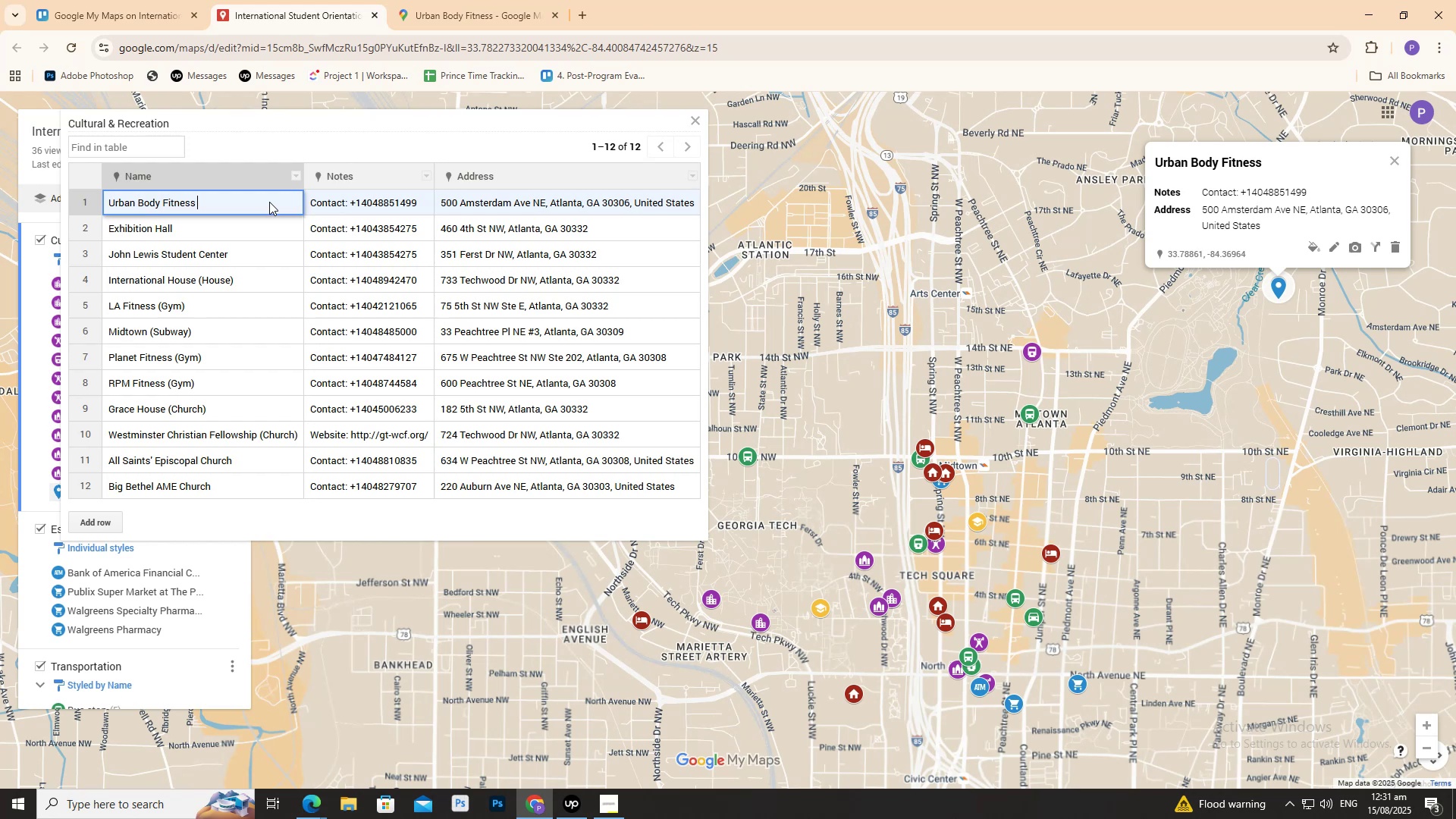 
type((Gym))
 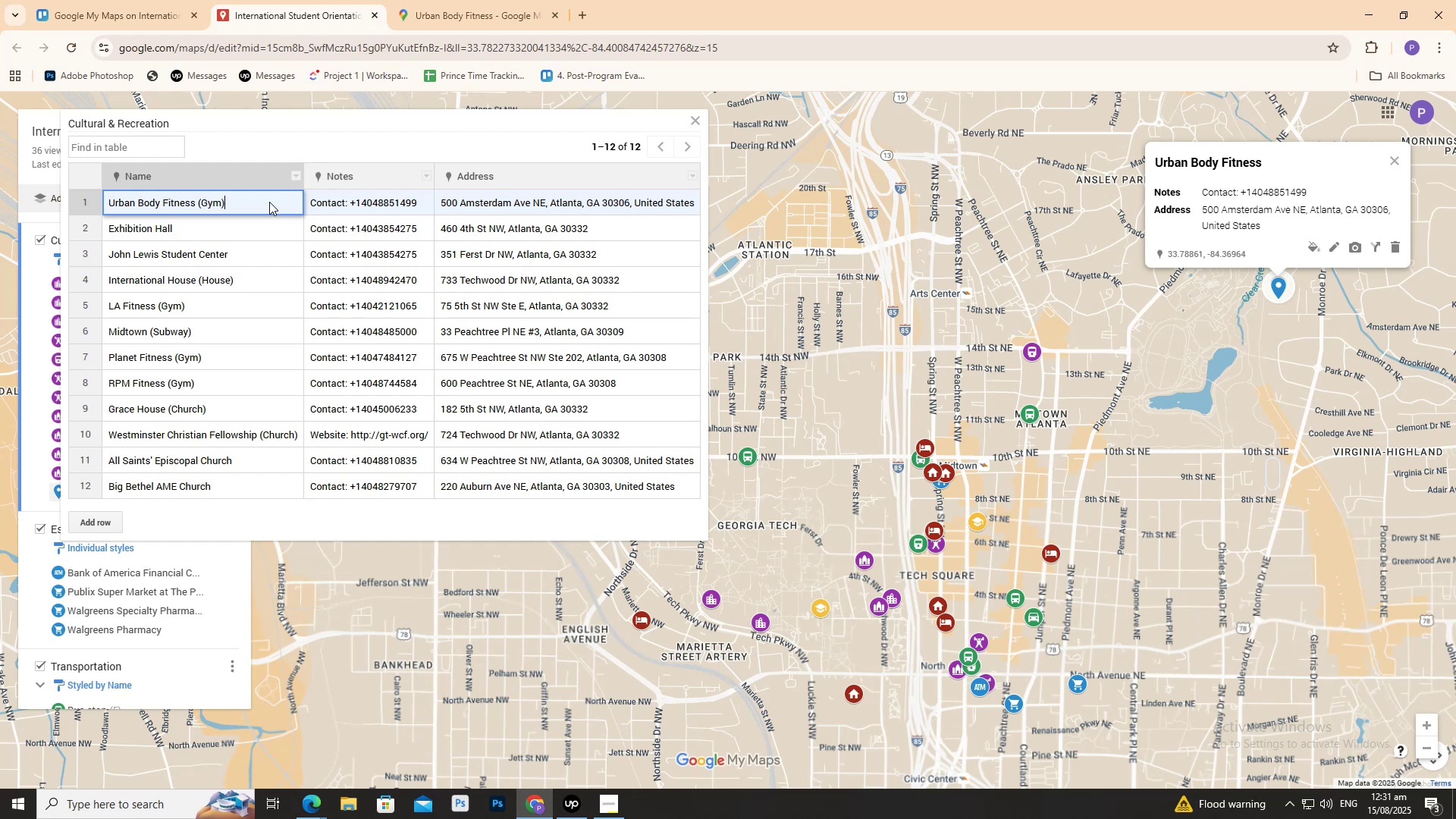 
wait(5.24)
 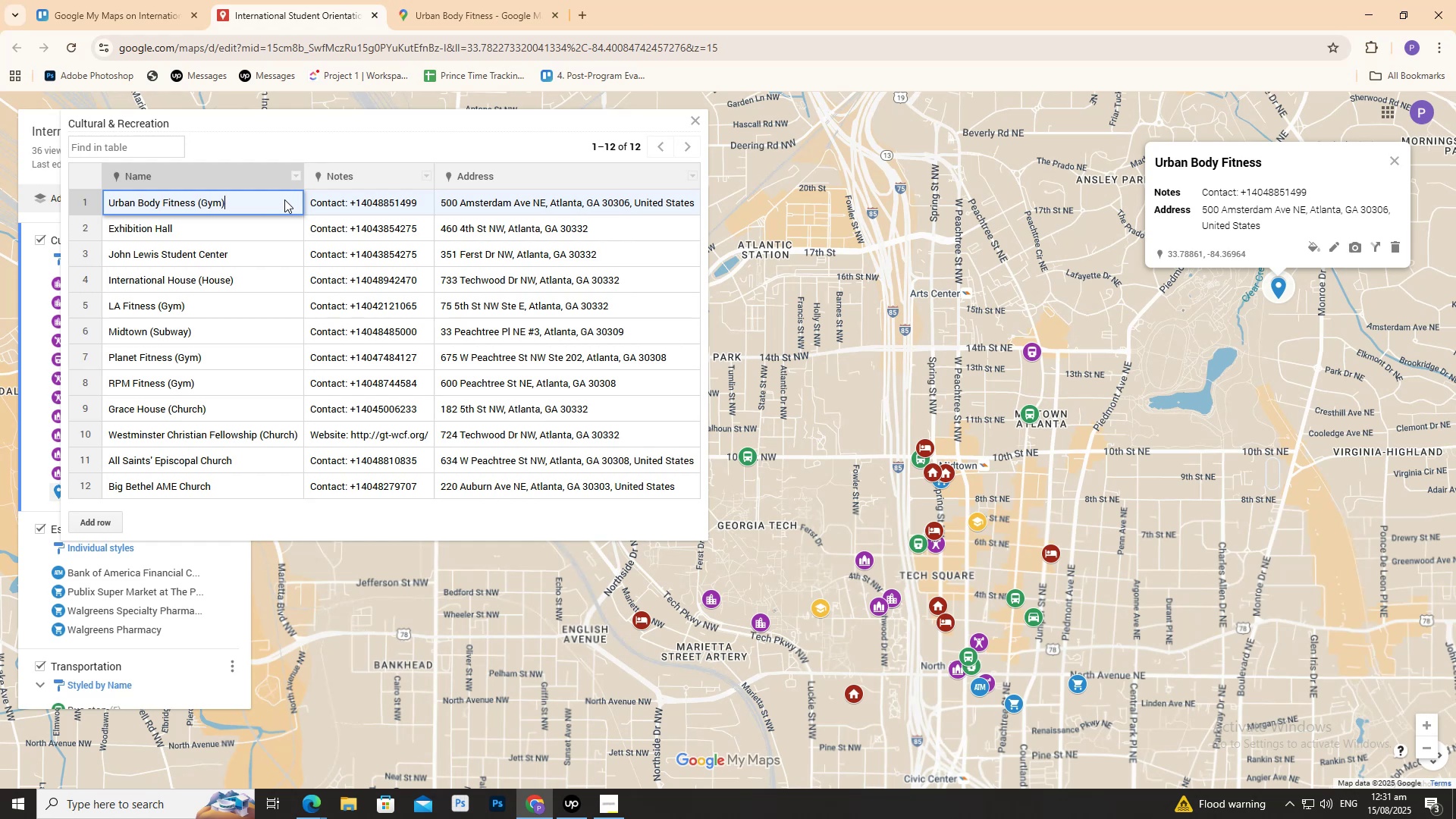 
left_click([856, 383])
 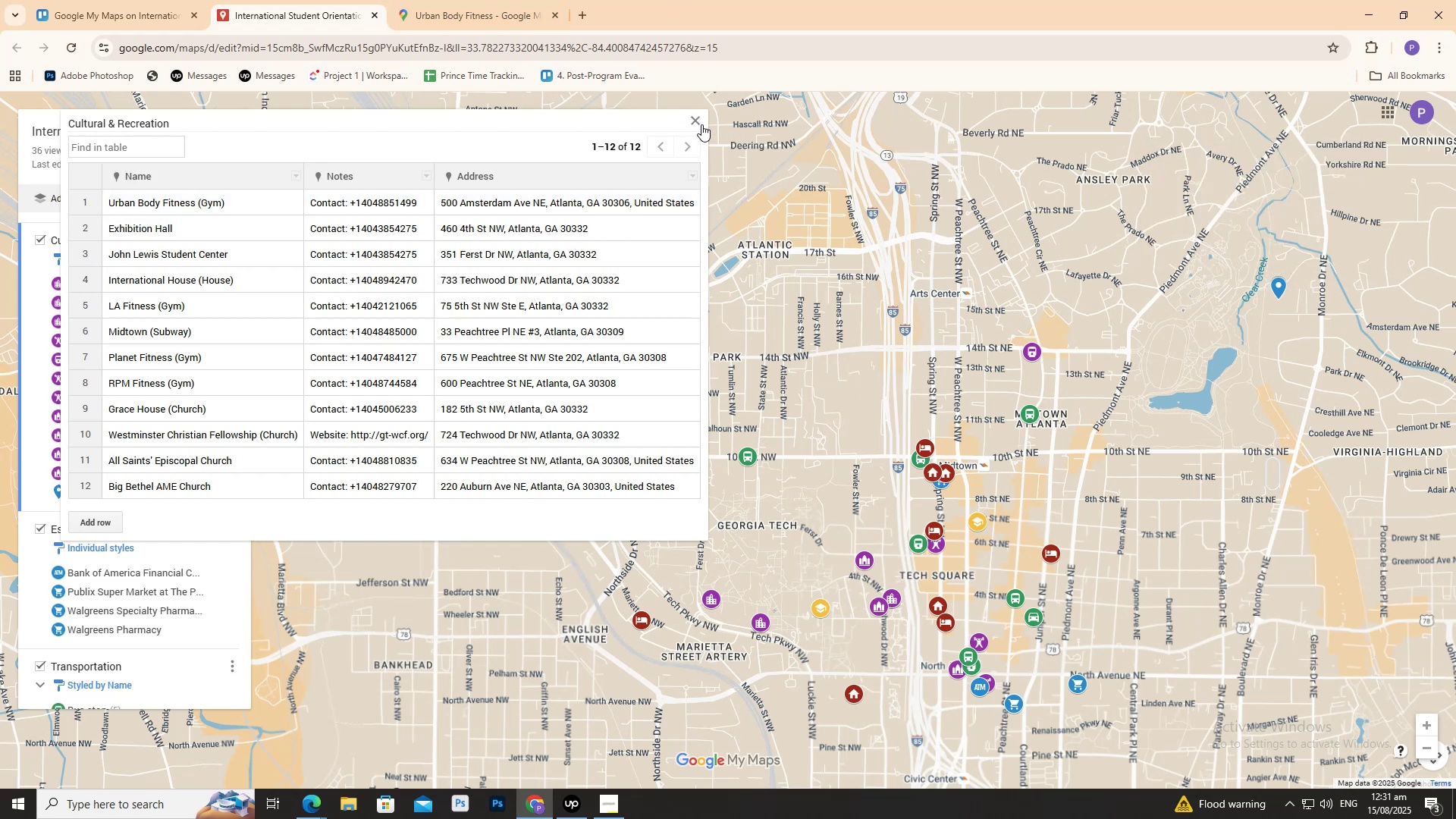 
wait(5.23)
 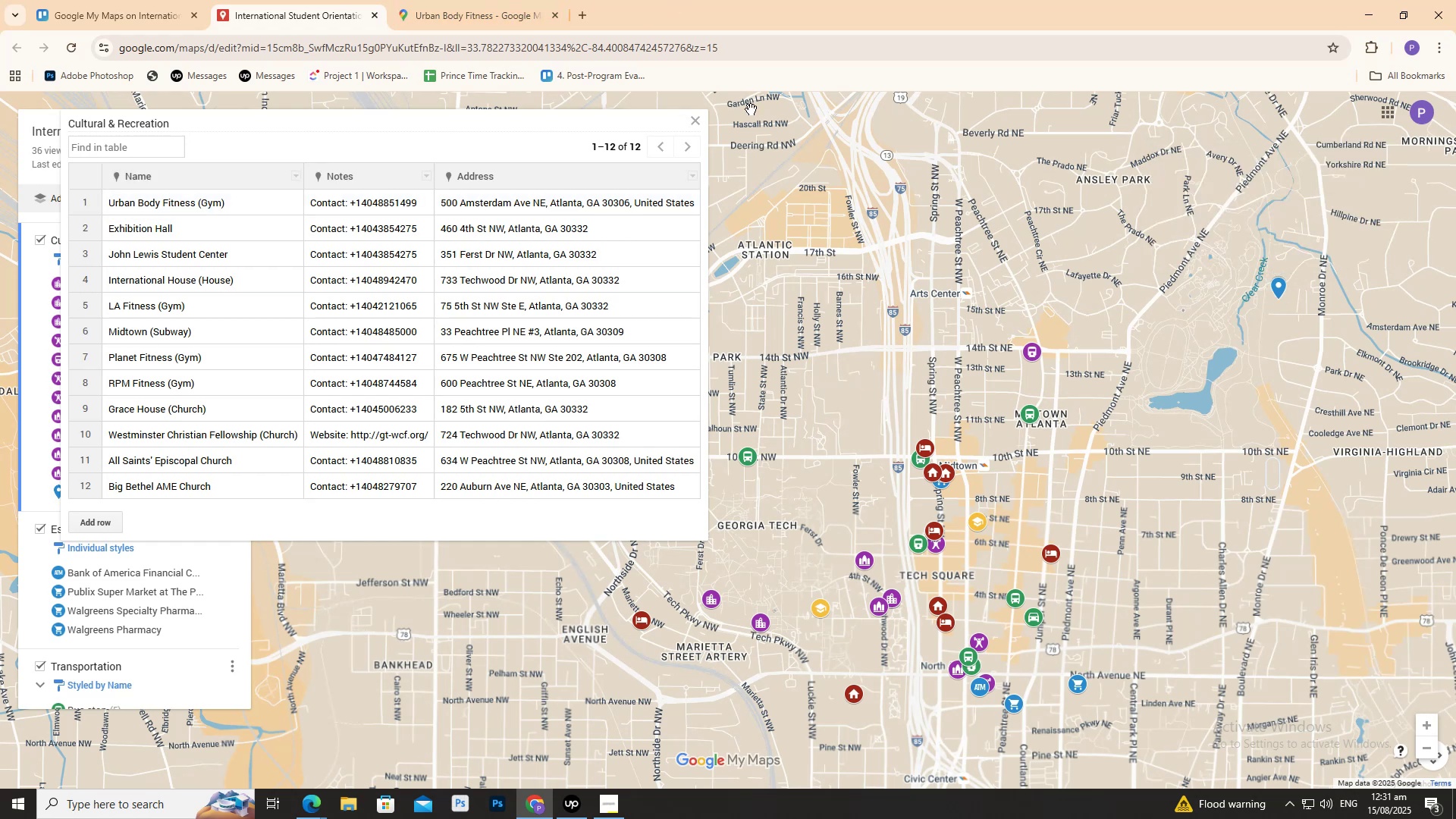 
left_click([482, 2])
 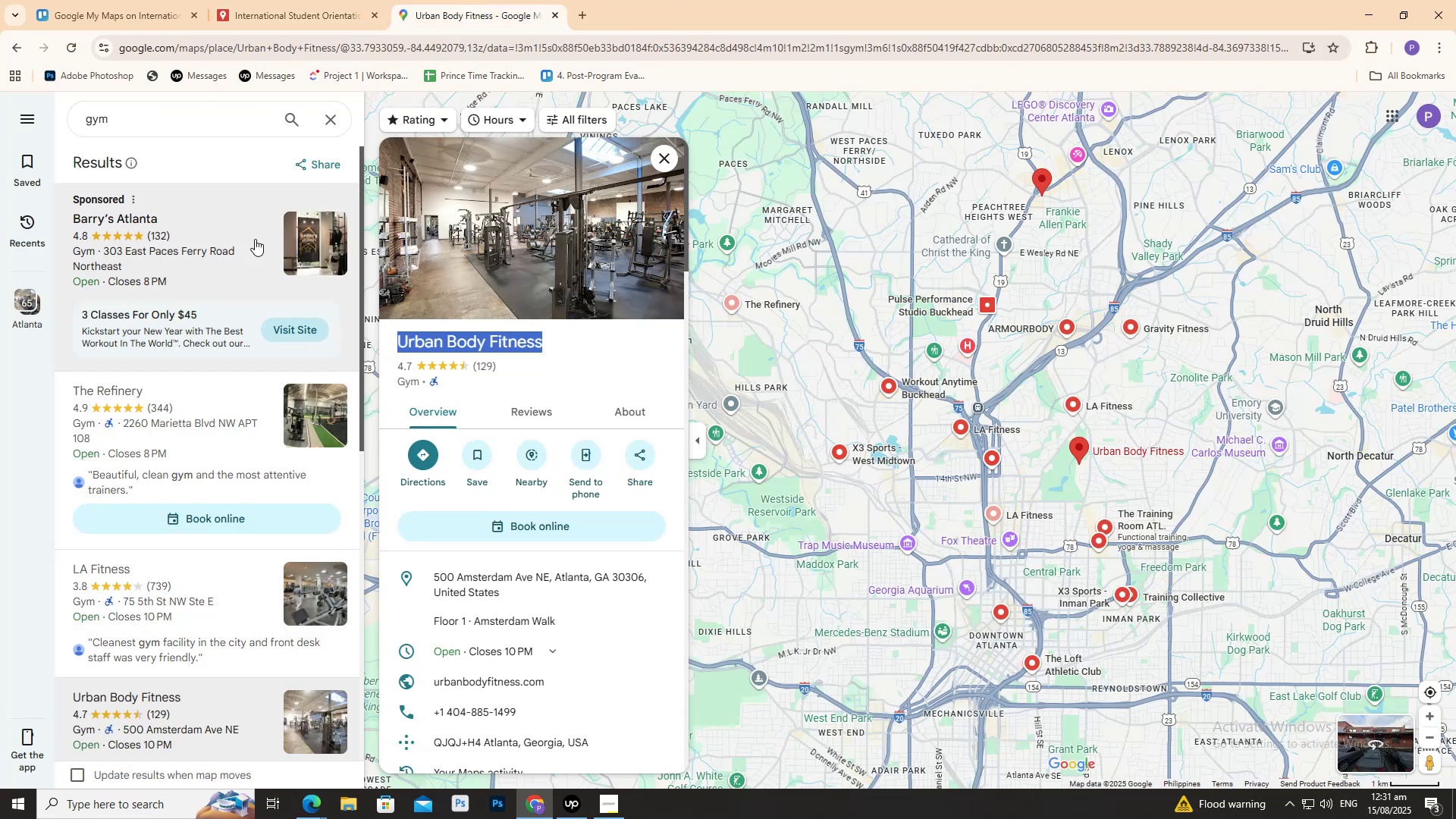 
scroll: coordinate [366, 306], scroll_direction: down, amount: 3.0
 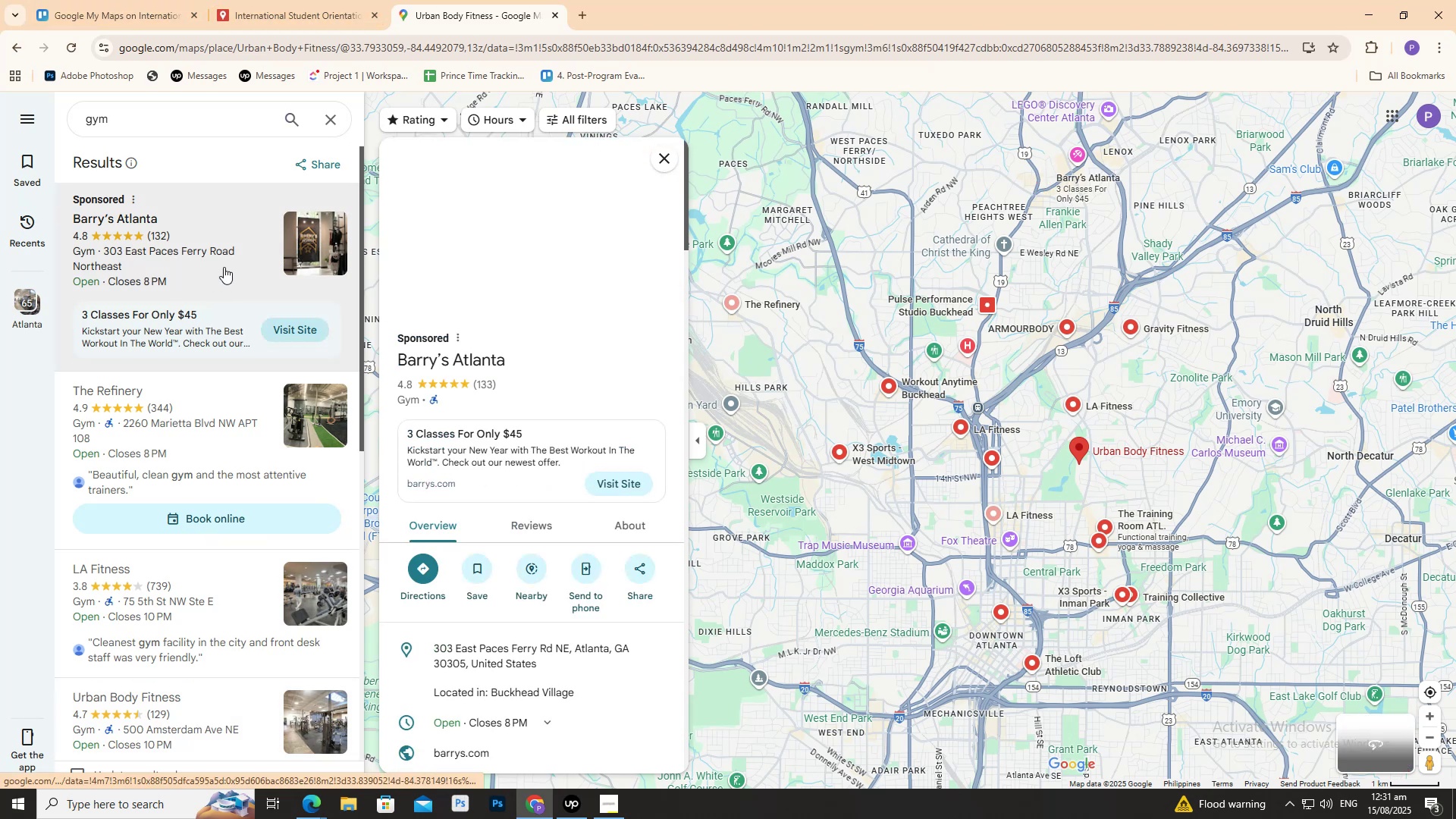 
wait(5.59)
 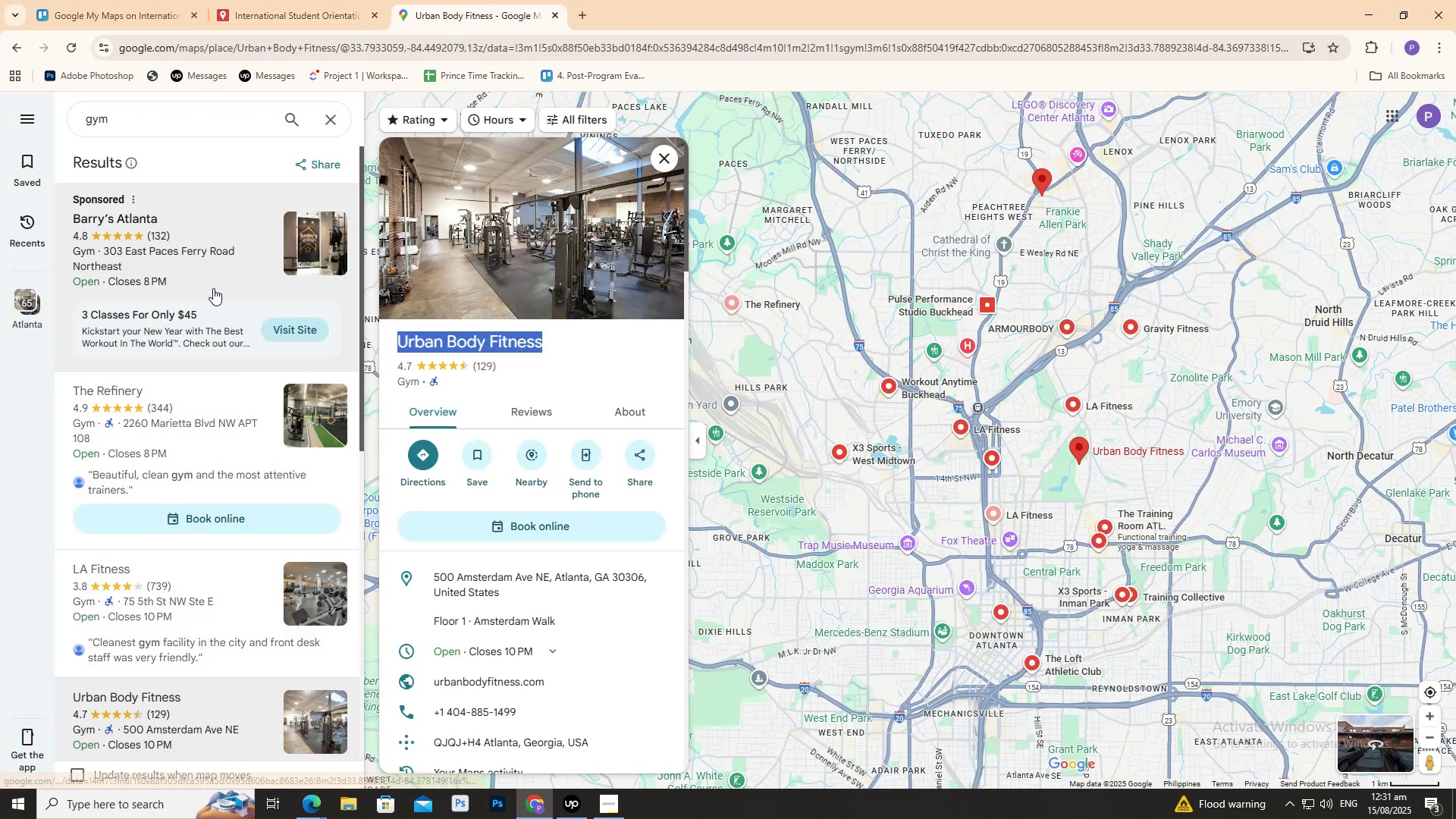 
left_click([301, 10])
 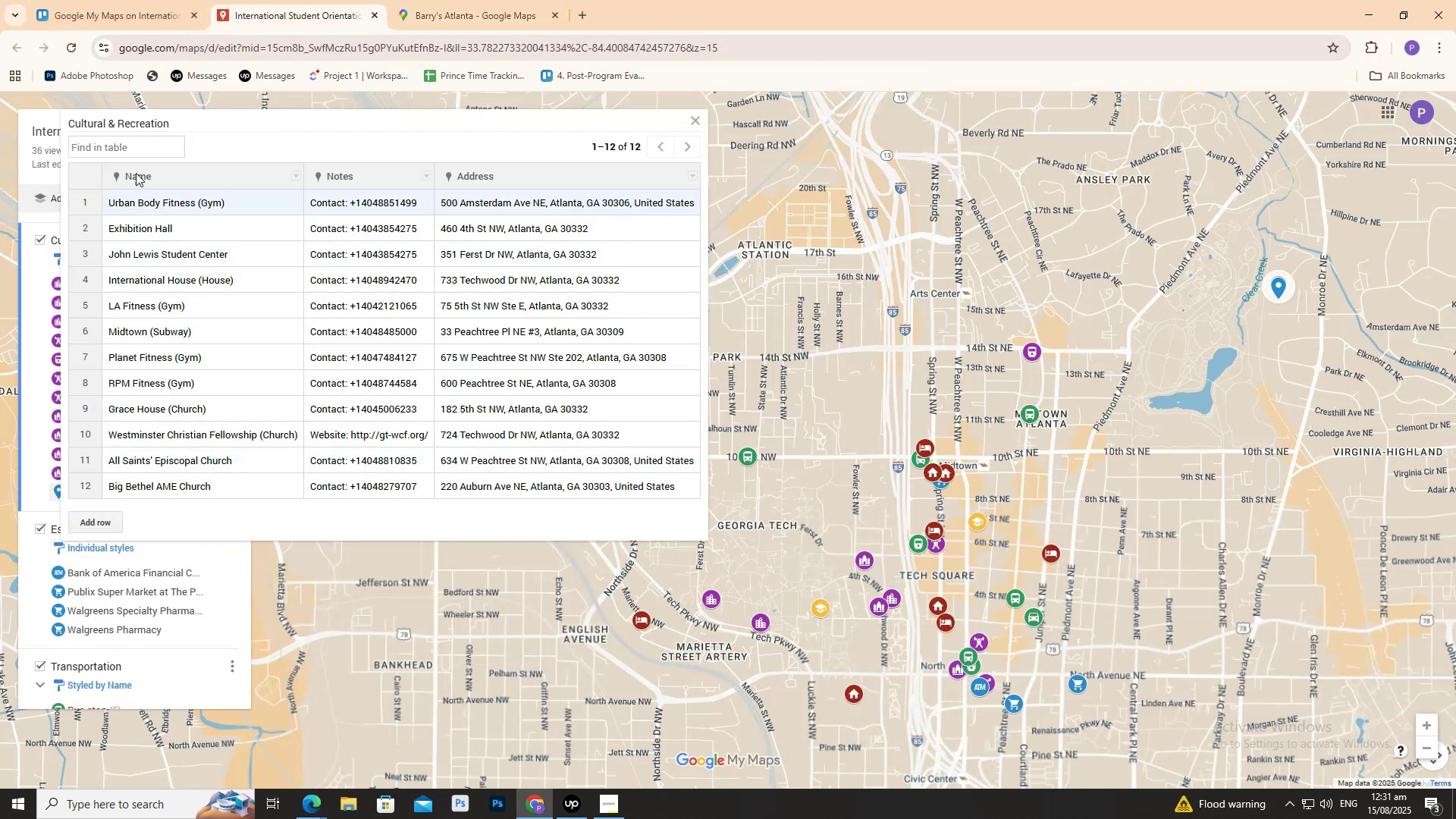 
left_click([438, 0])
 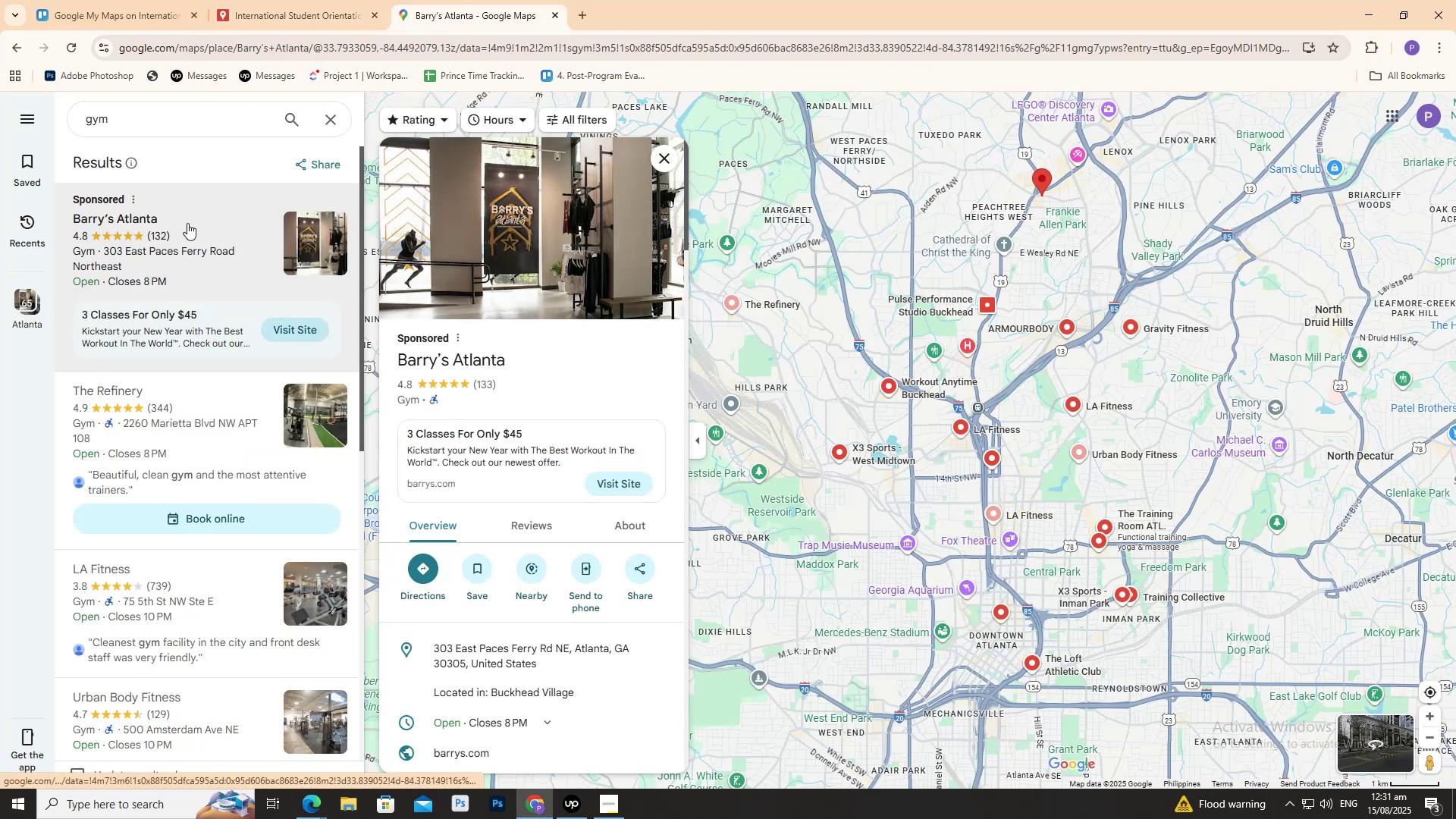 
left_click([298, 0])
 